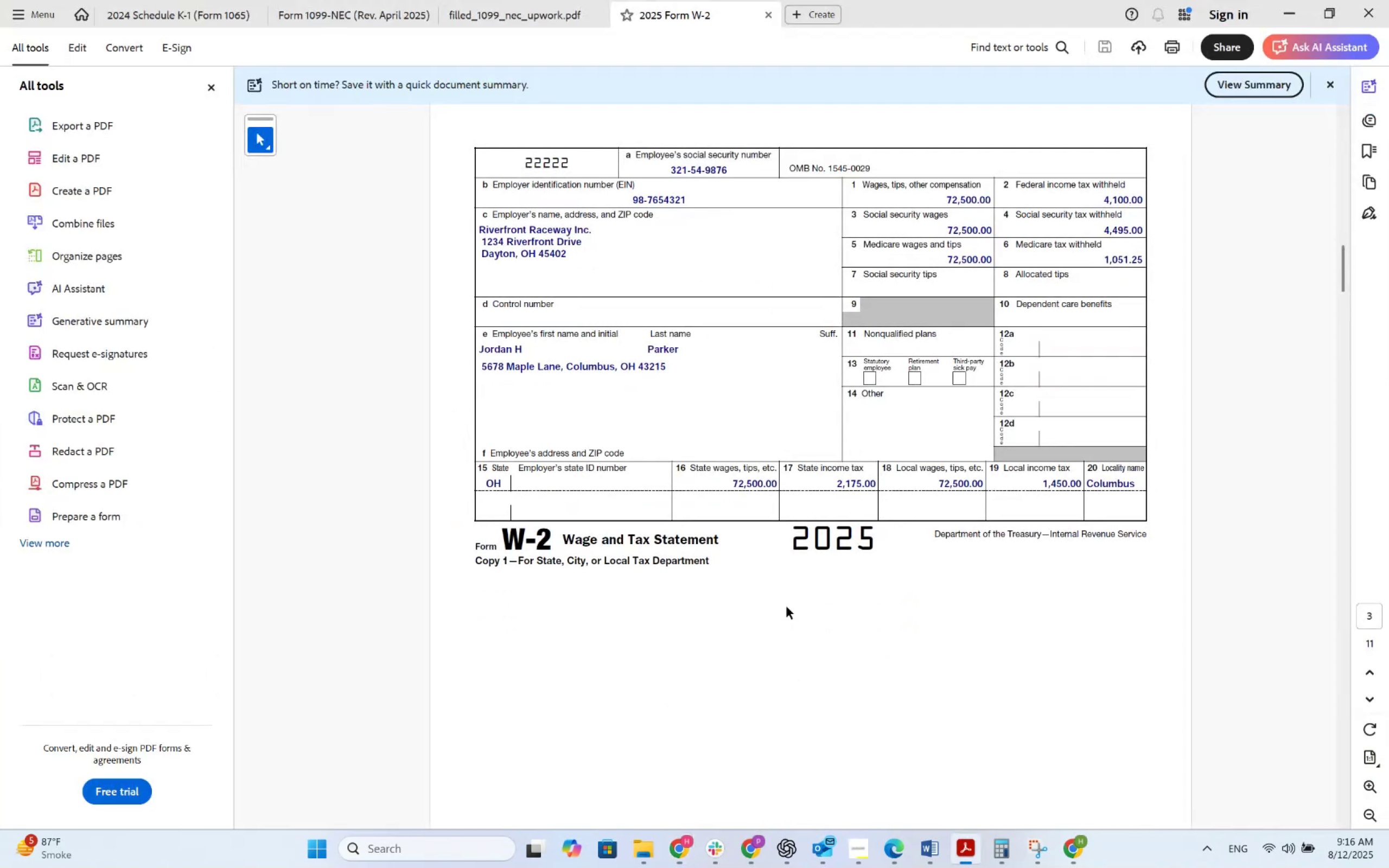 
key(Alt+Tab)
 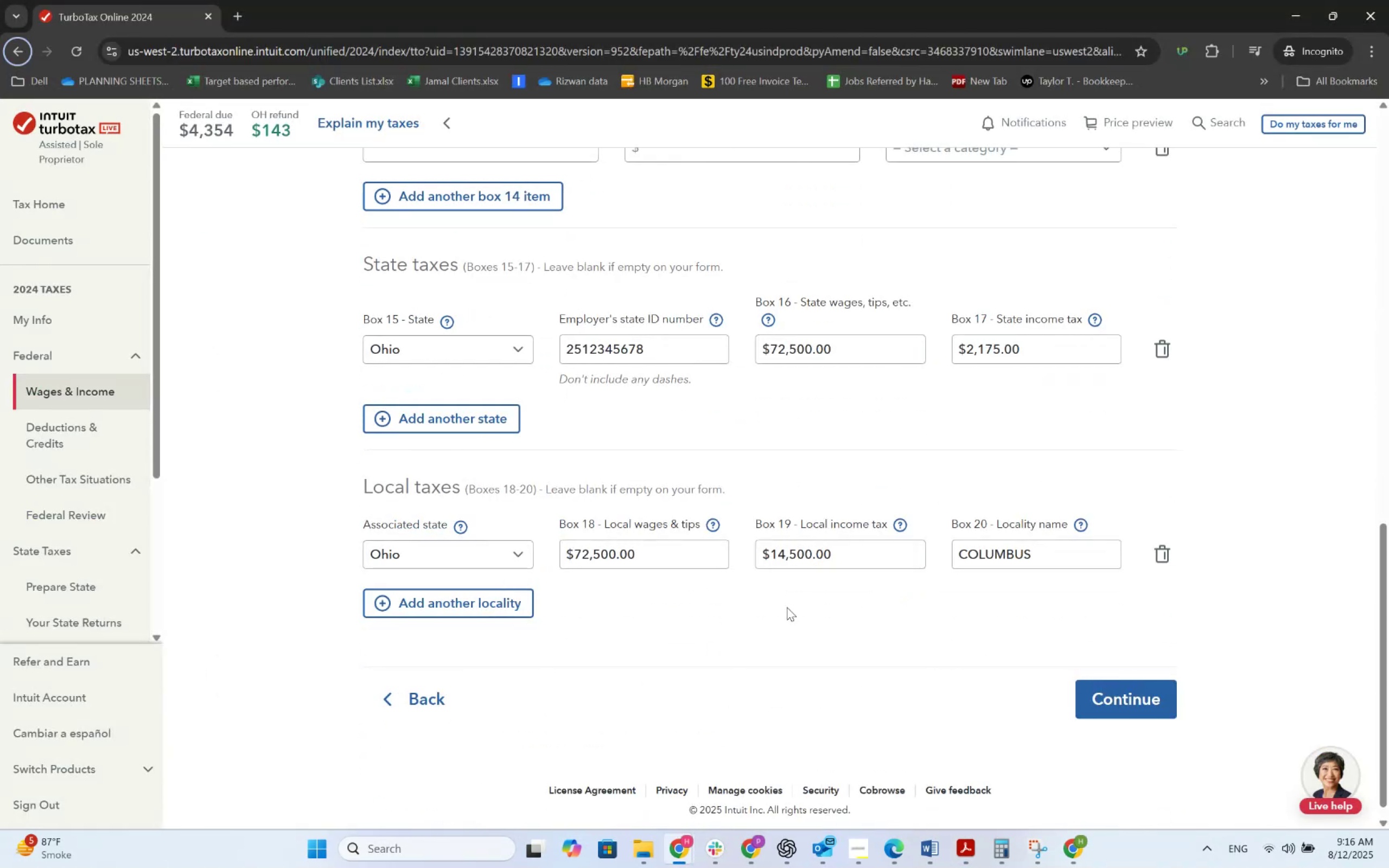 
left_click_drag(start_coordinate=[1163, 683], to_coordinate=[1162, 688])
 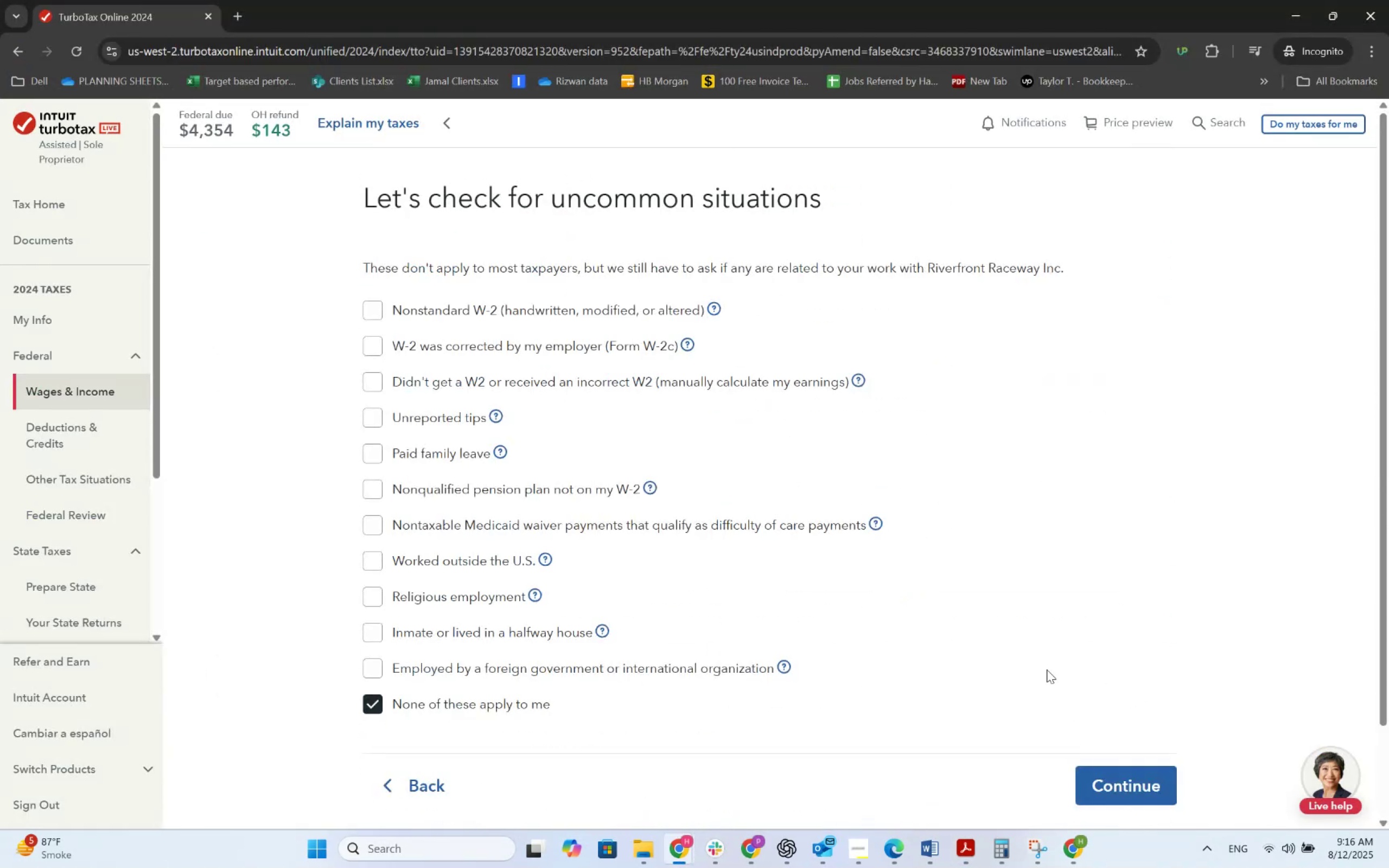 
scroll: coordinate [734, 590], scroll_direction: down, amount: 3.0
 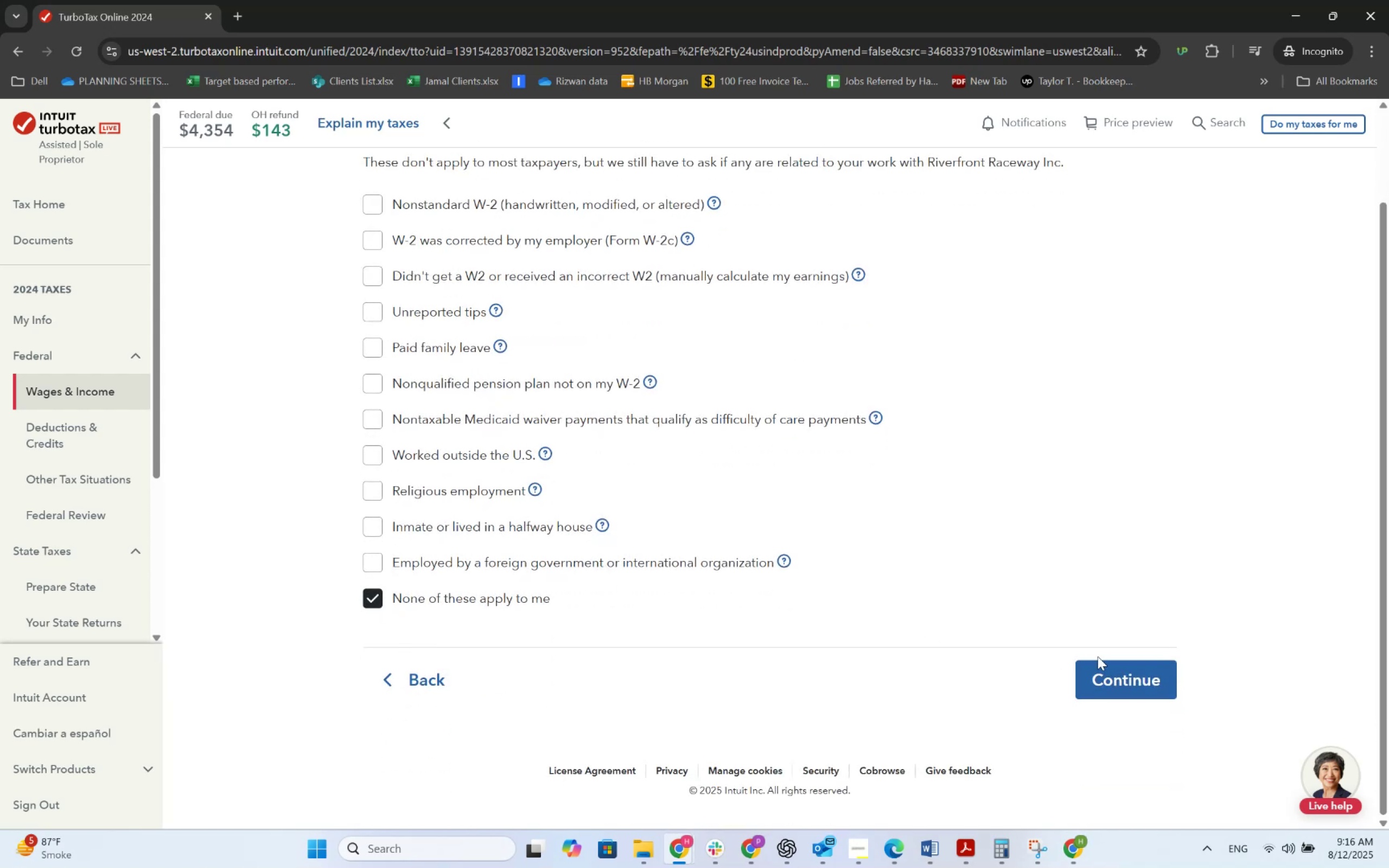 
left_click([1125, 676])
 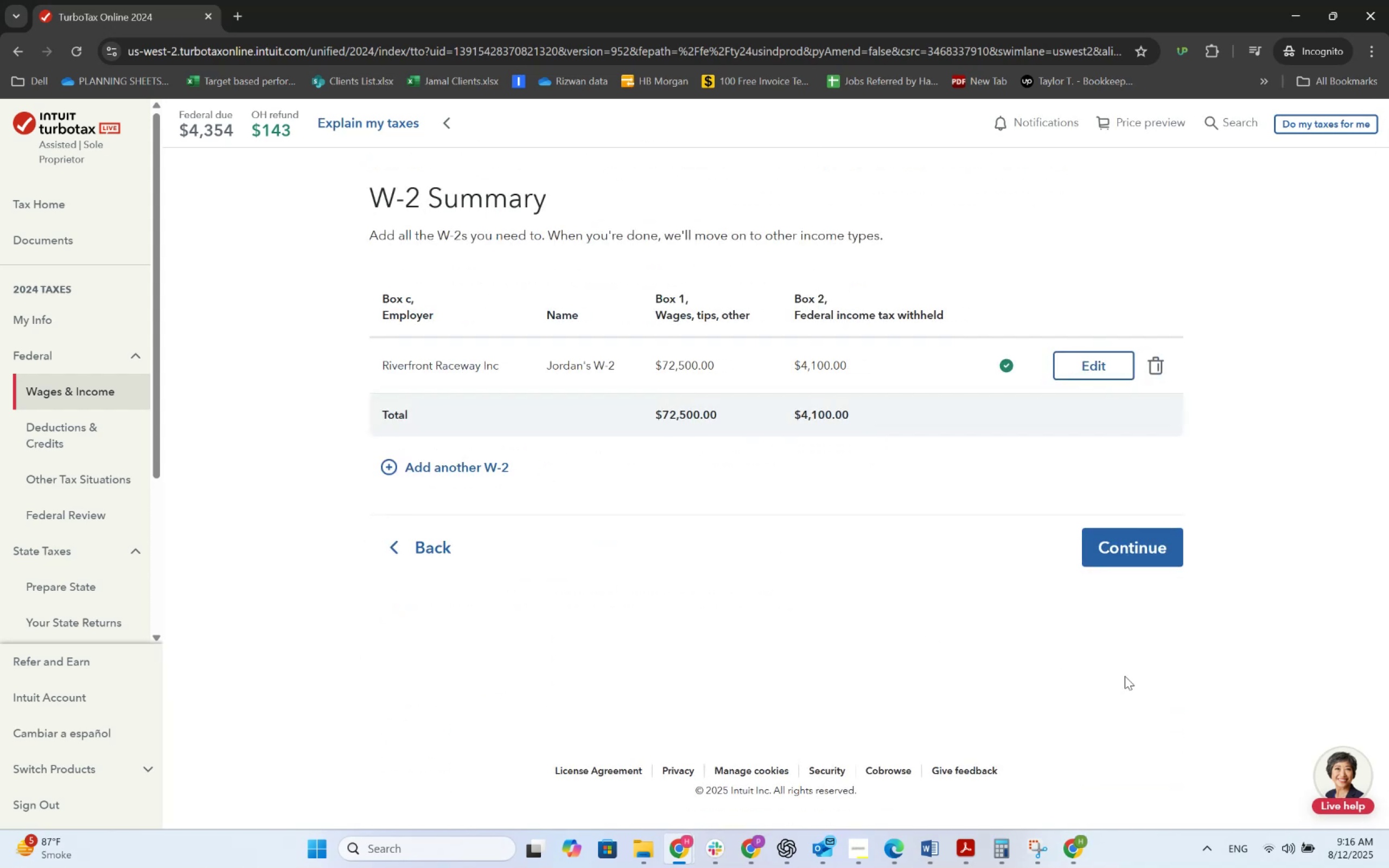 
wait(9.2)
 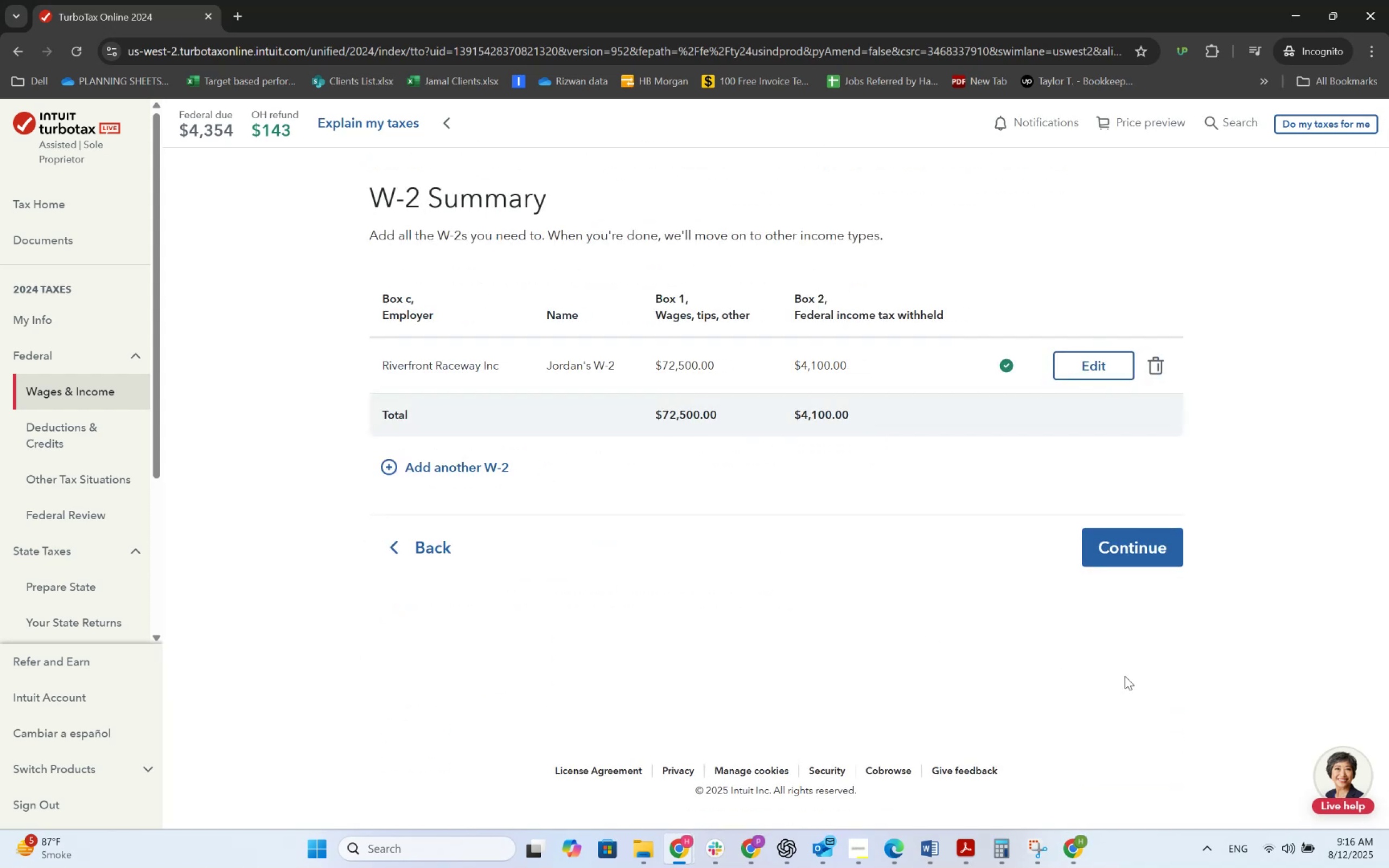 
left_click([1119, 549])
 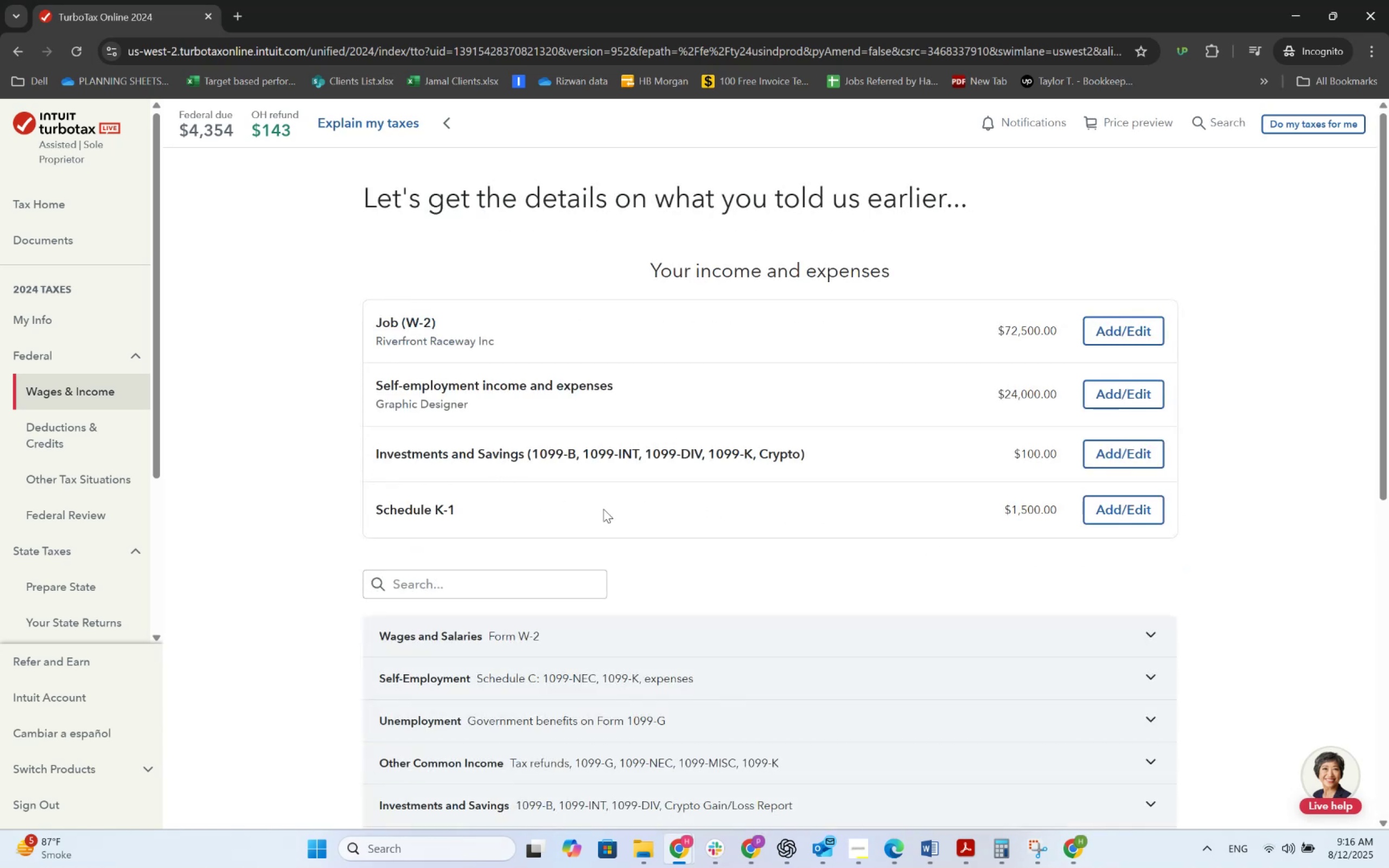 
wait(7.44)
 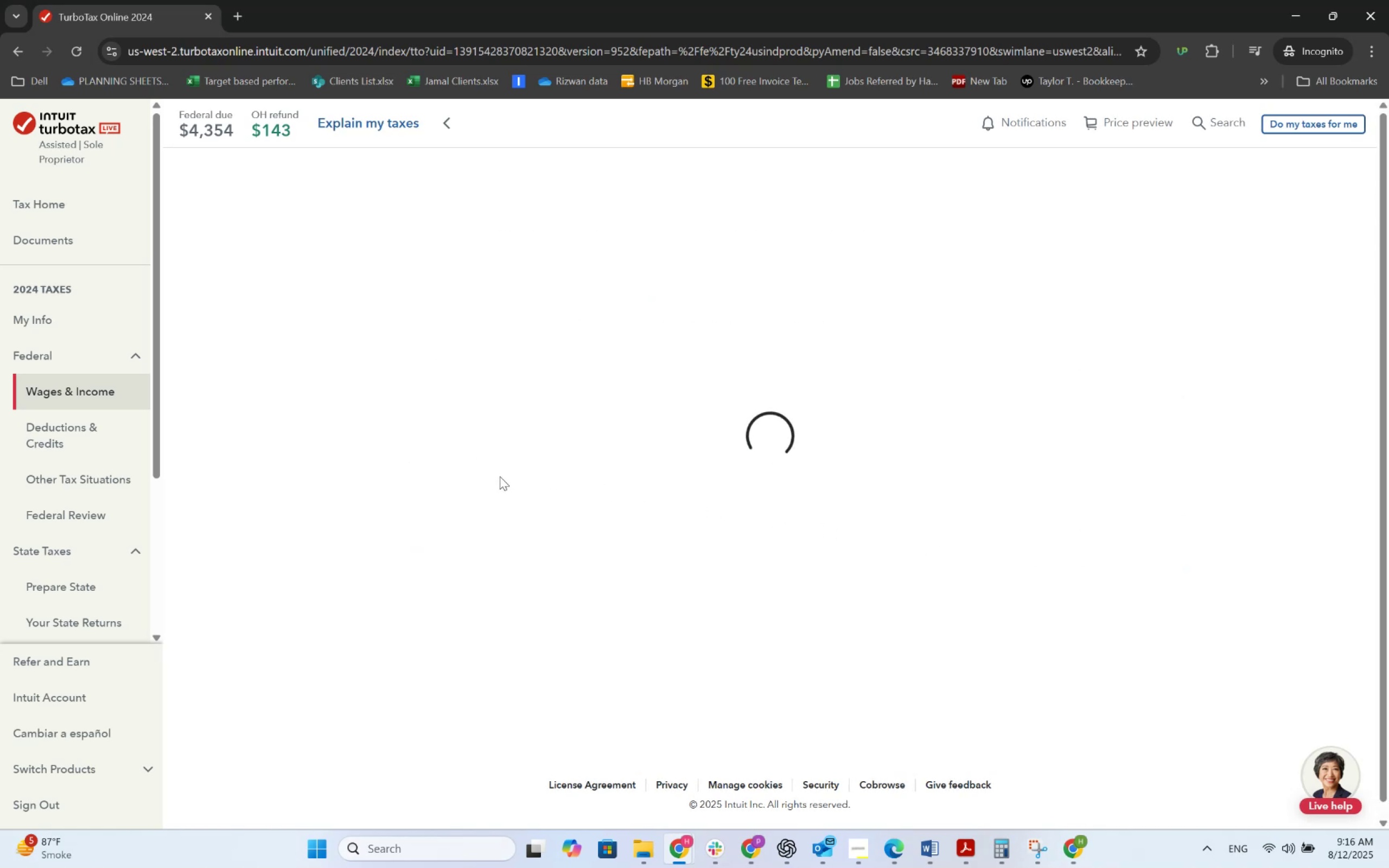 
left_click([1116, 395])
 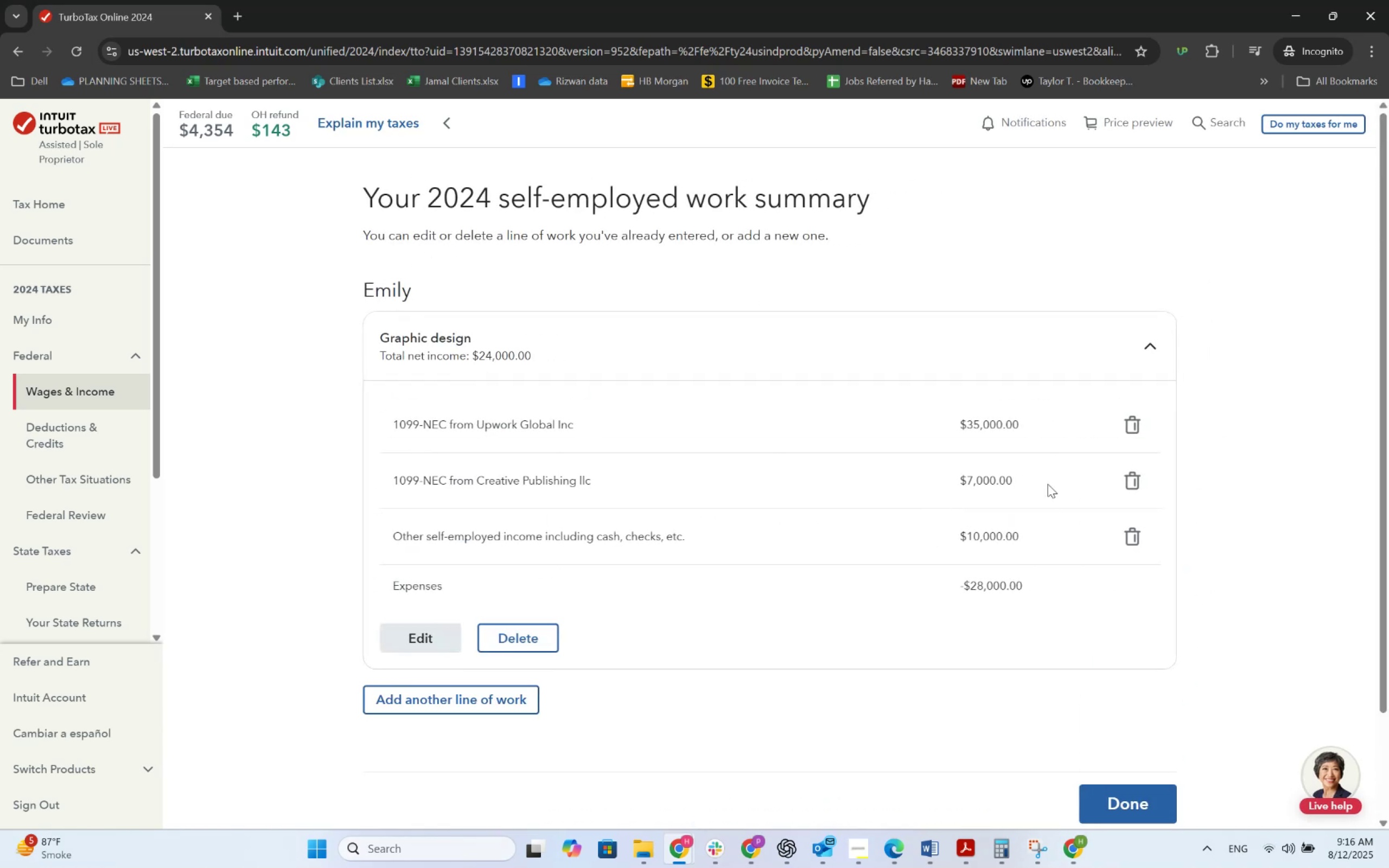 
key(Alt+AltLeft)
 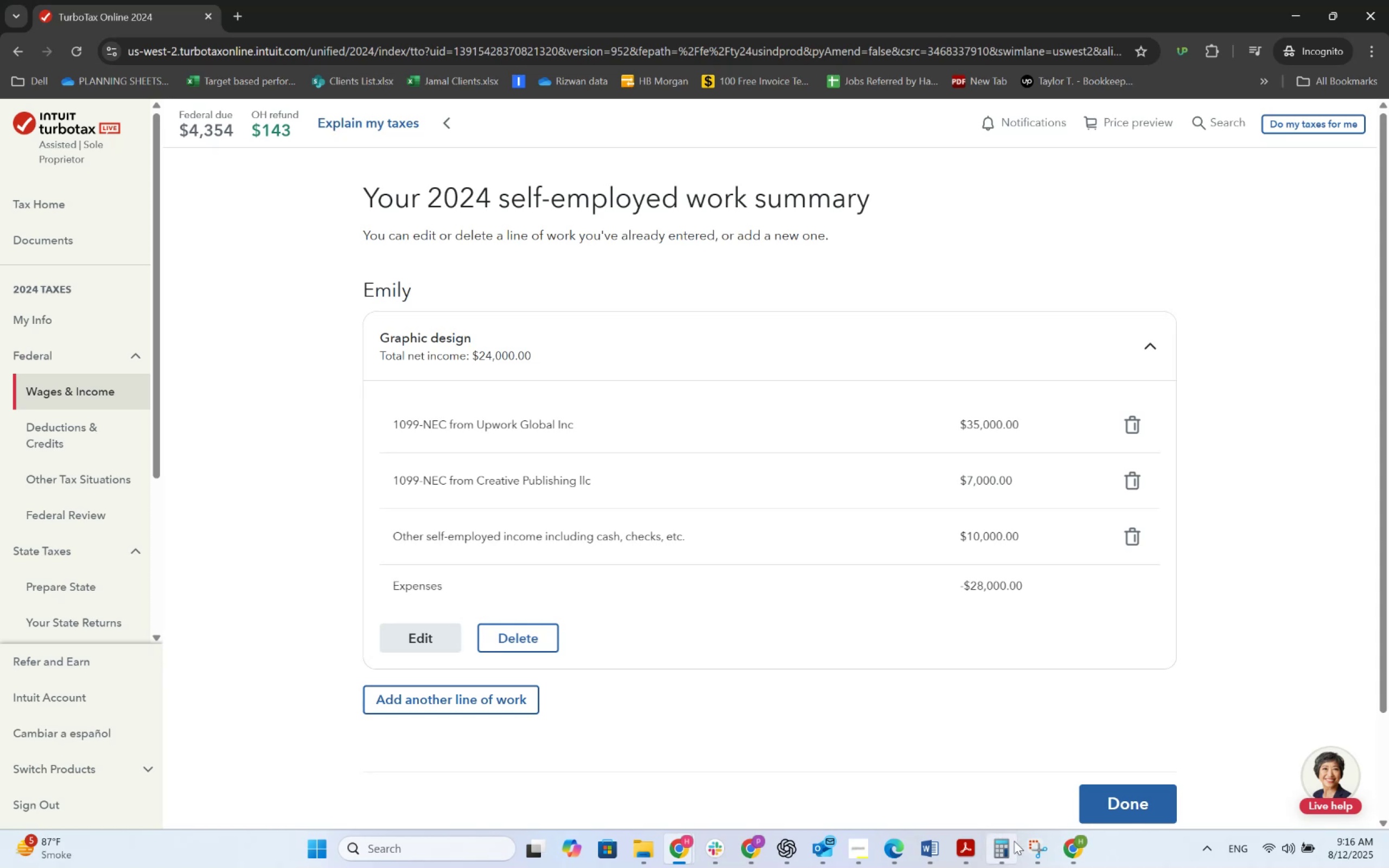 
key(Alt+Tab)
 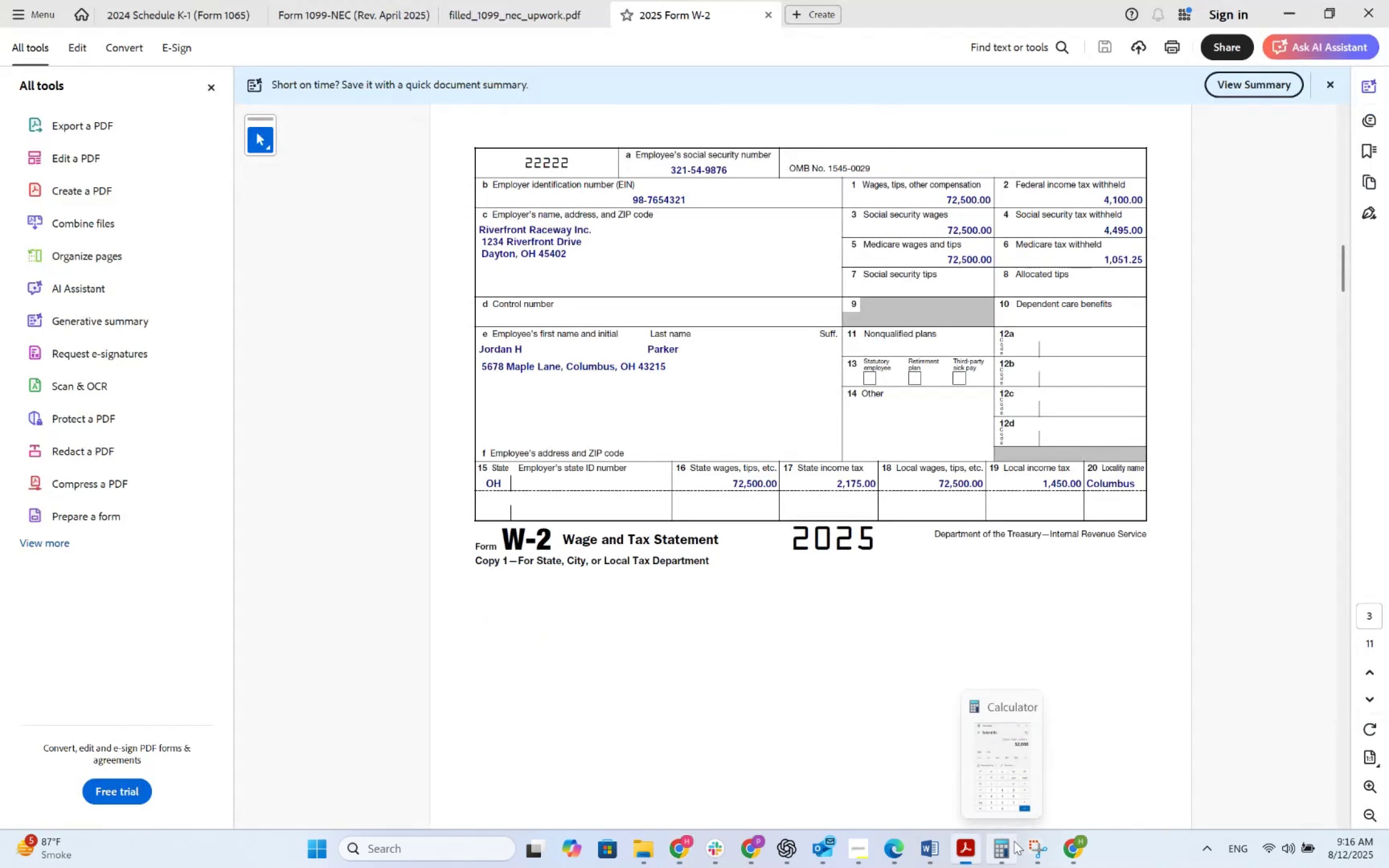 
key(Alt+AltLeft)
 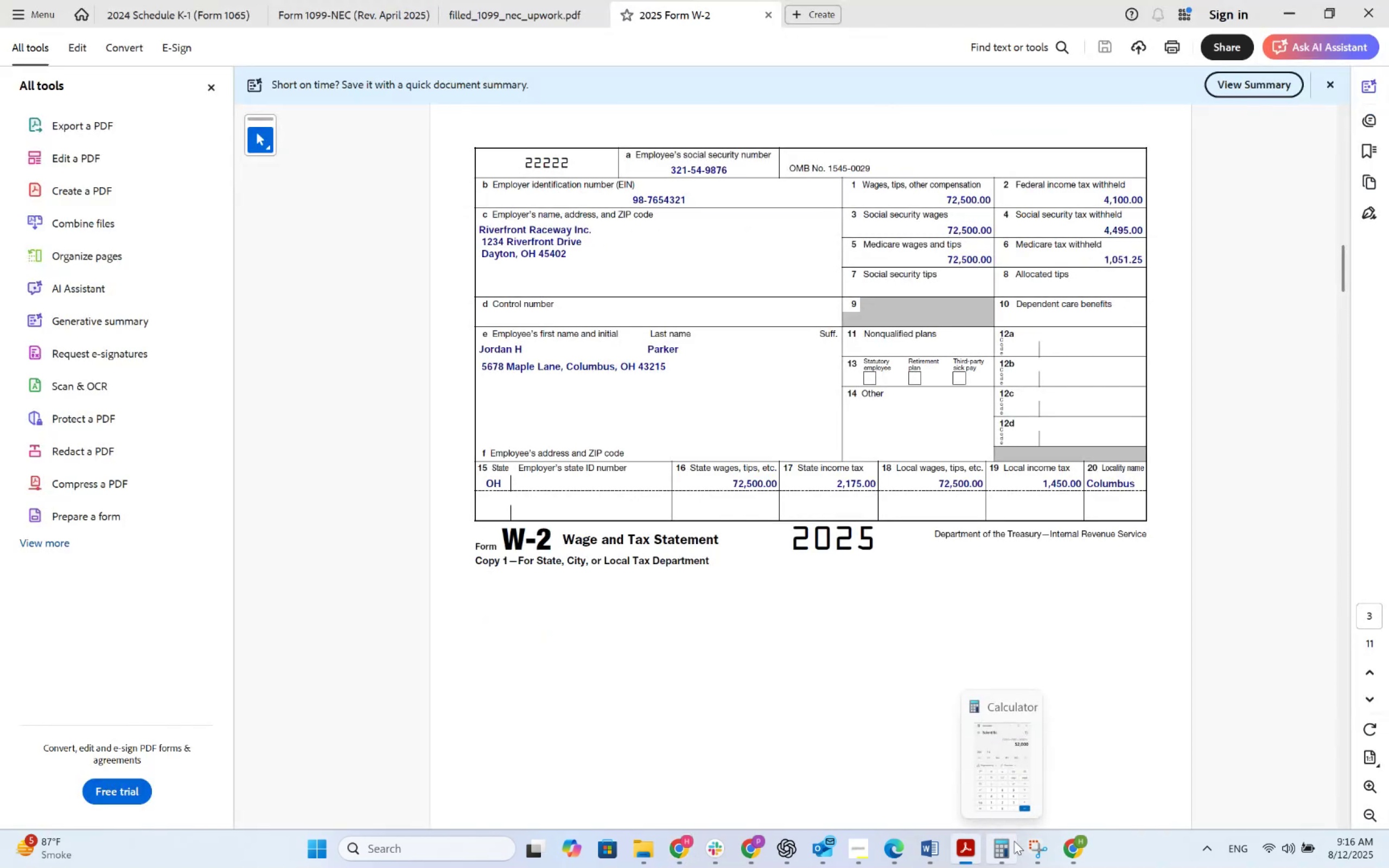 
key(Alt+Tab)
 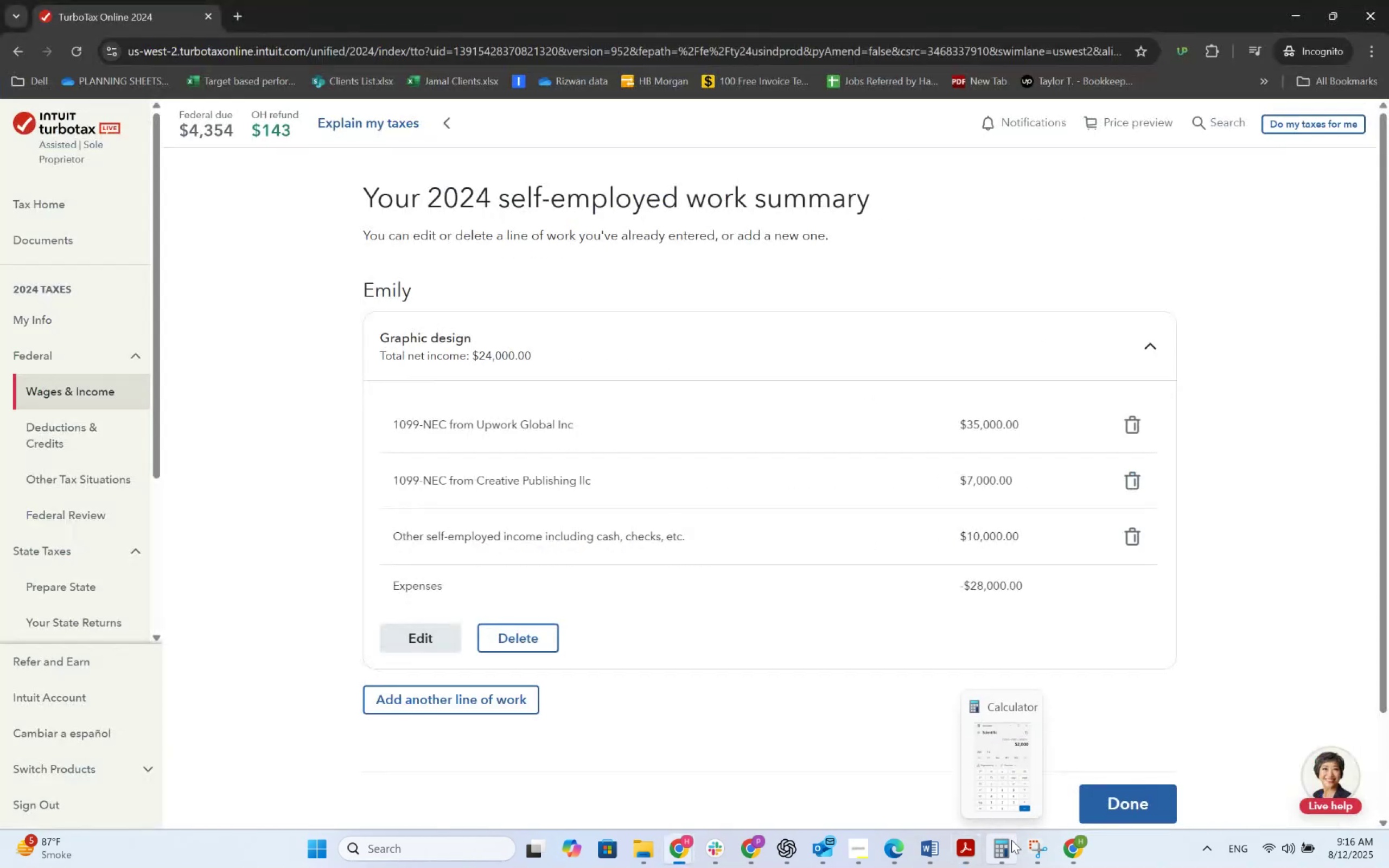 
key(Alt+AltLeft)
 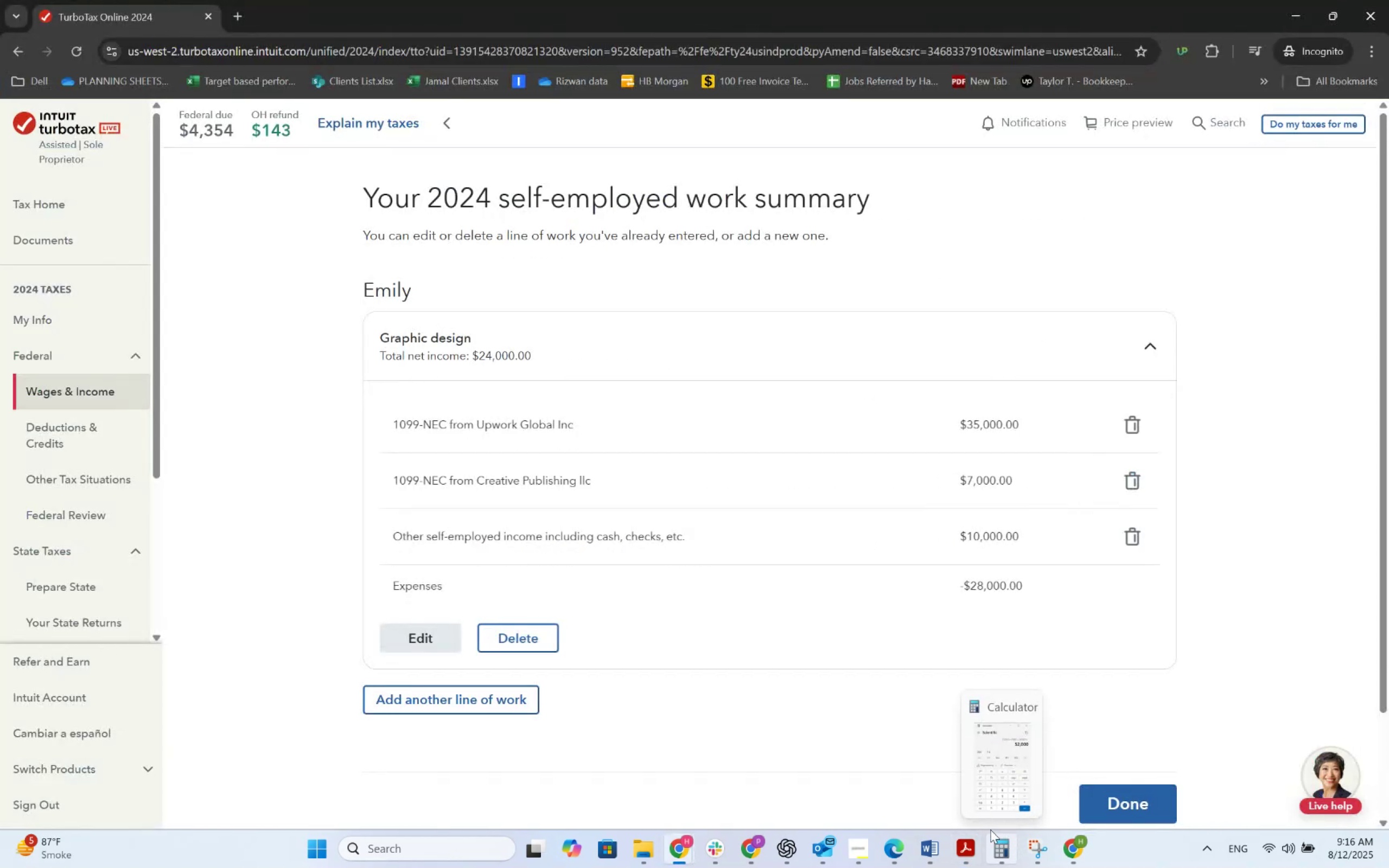 
key(Alt+Tab)
 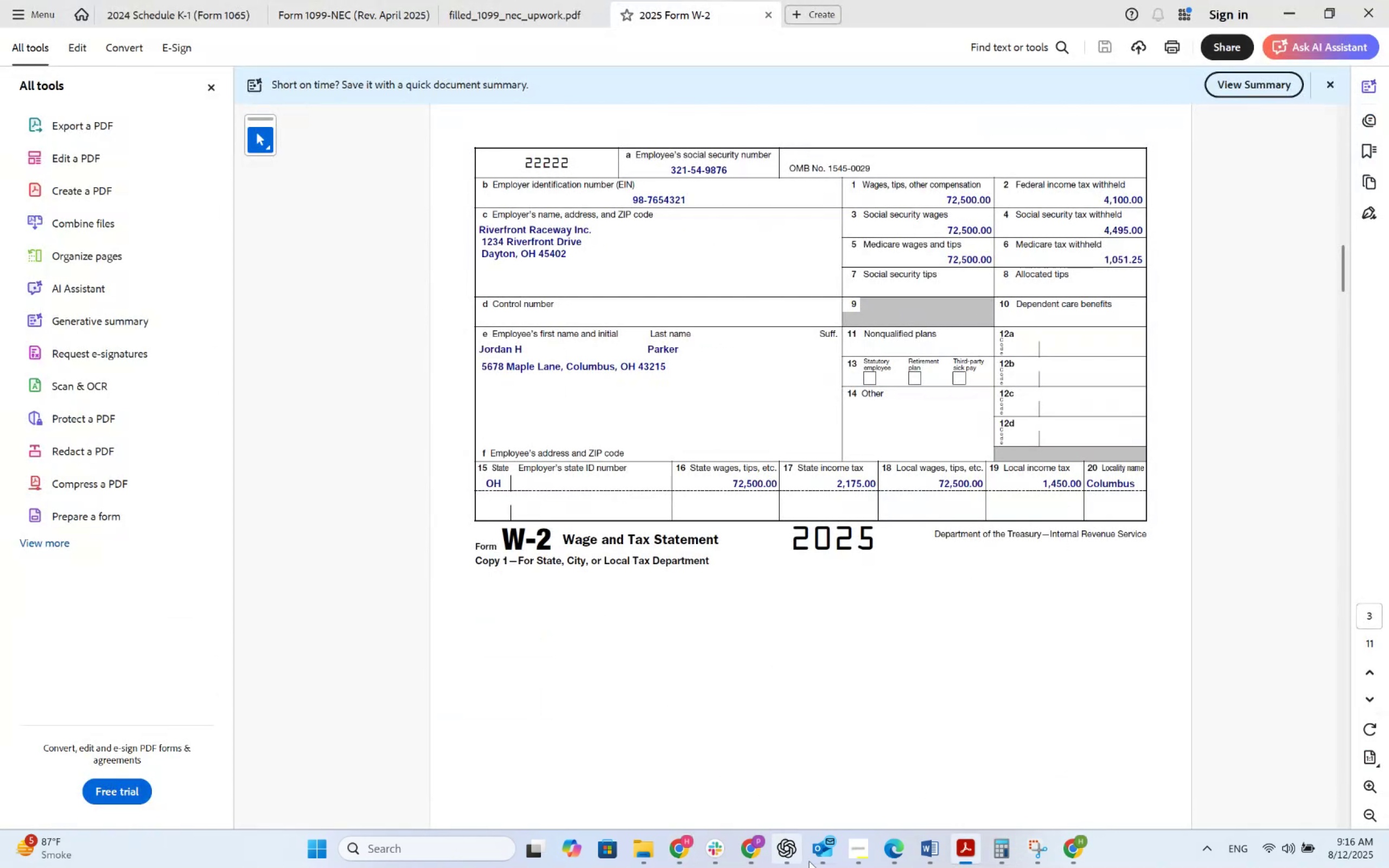 
left_click([942, 851])
 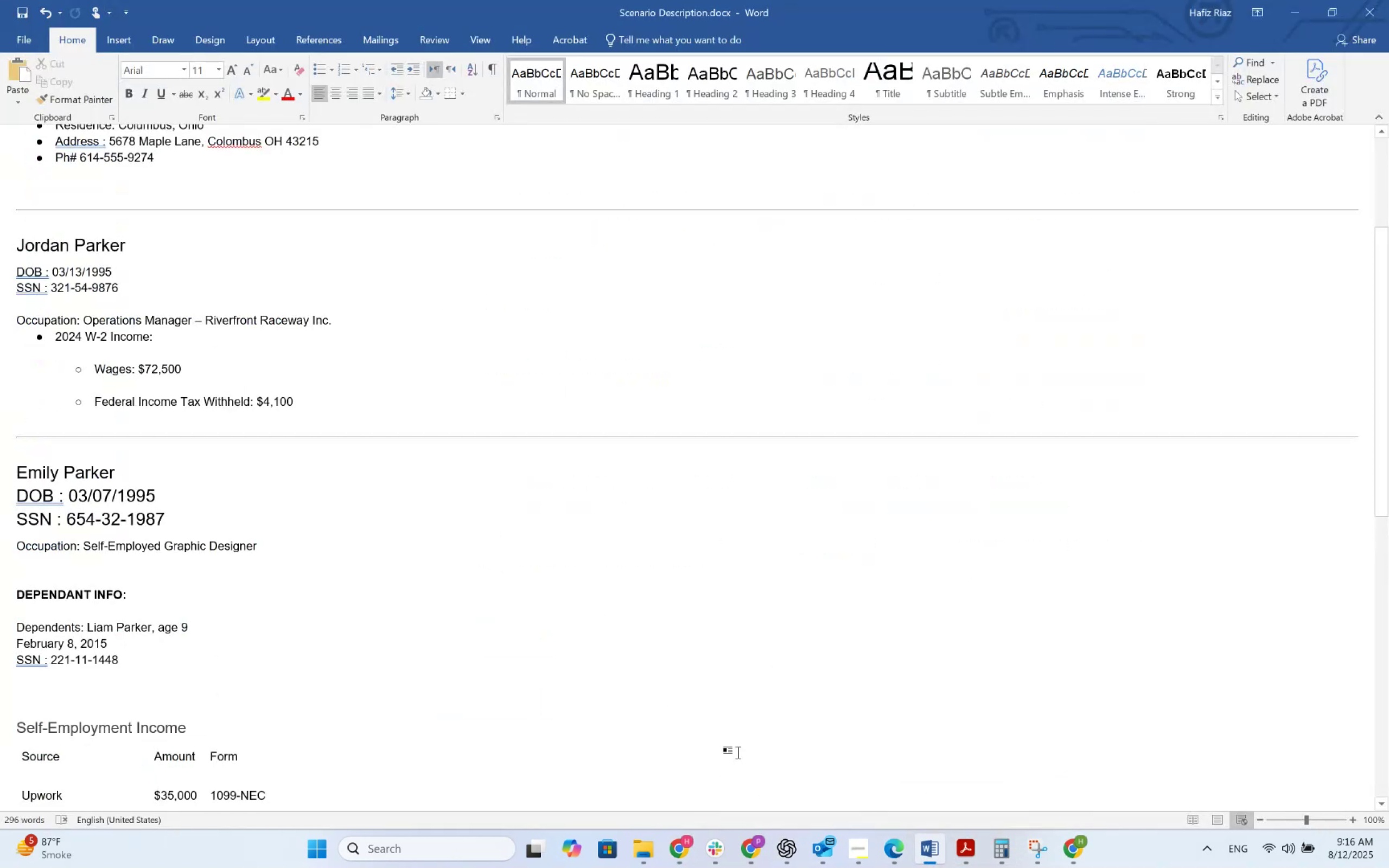 
scroll: coordinate [347, 557], scroll_direction: down, amount: 22.0
 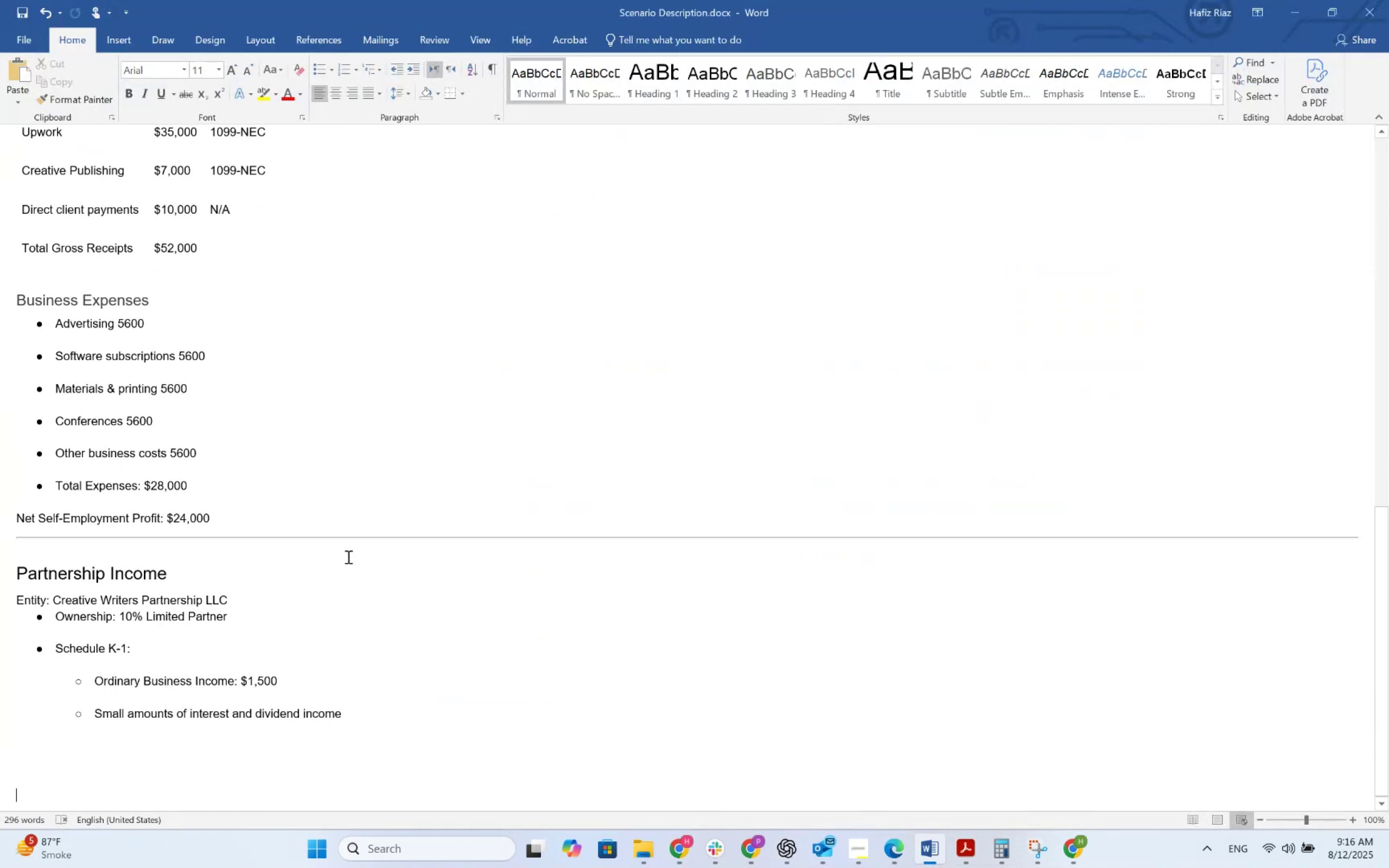 
key(Alt+AltLeft)
 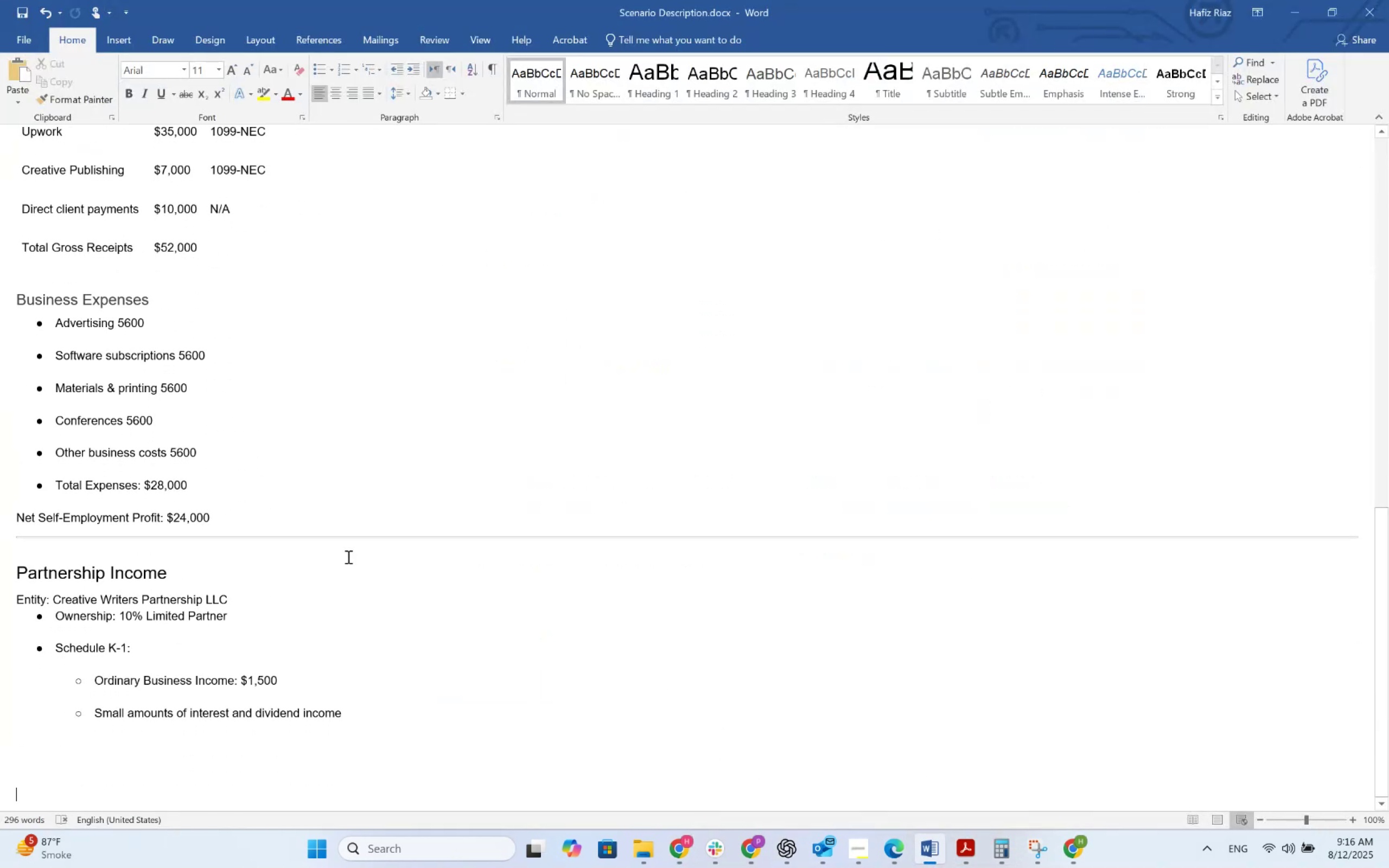 
key(Alt+Tab)
 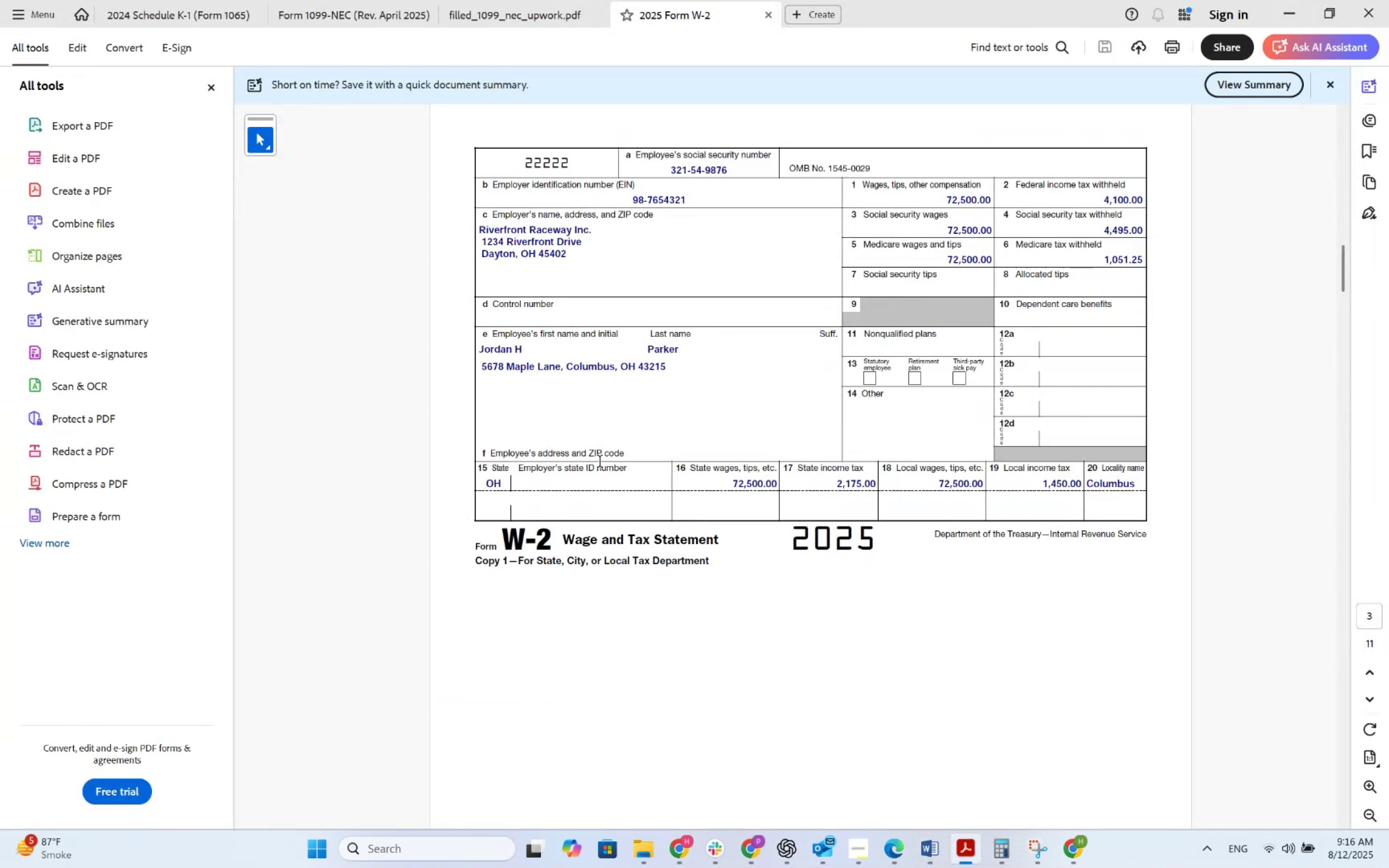 
key(Alt+Tab)
 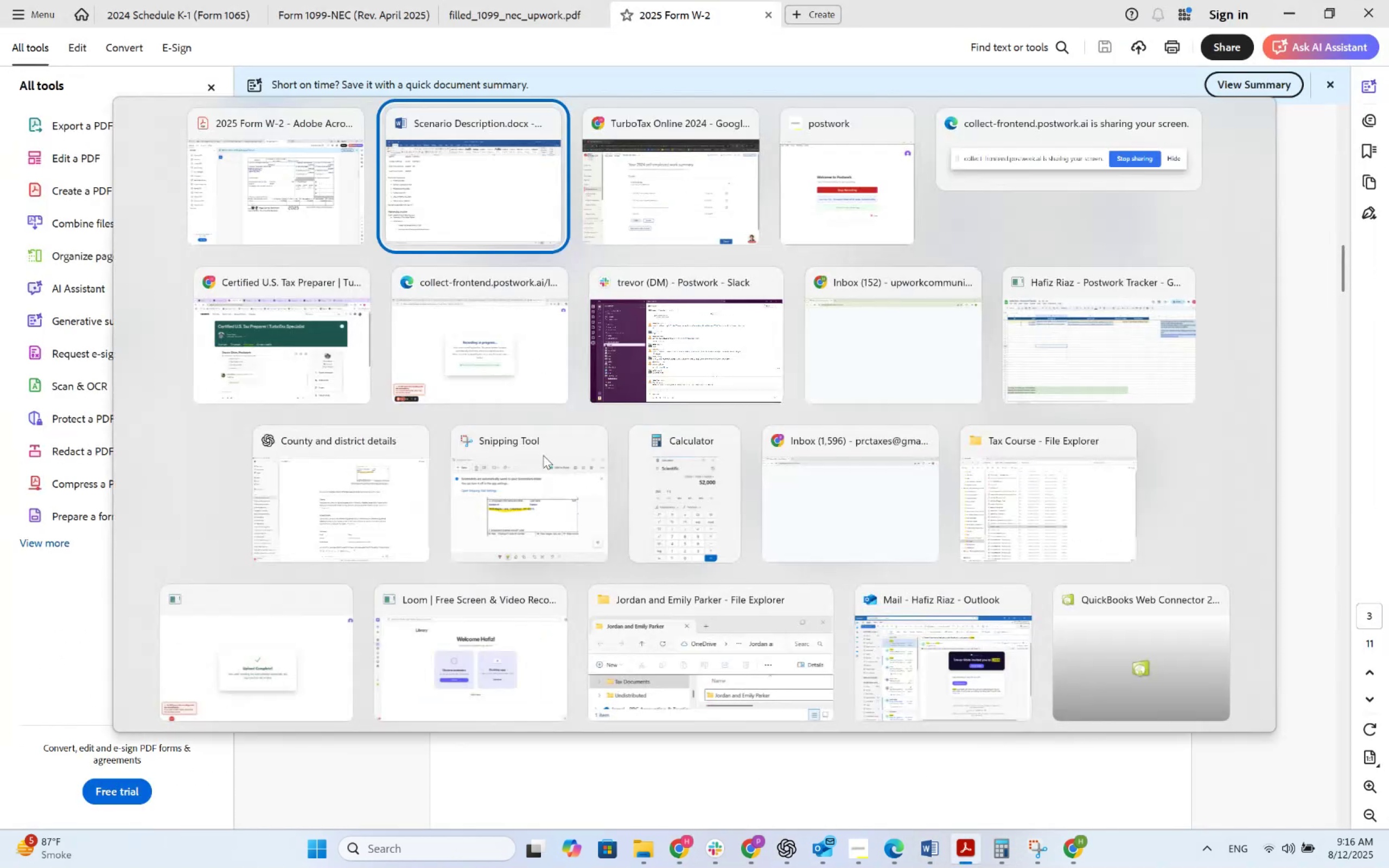 
key(Alt+Tab)
 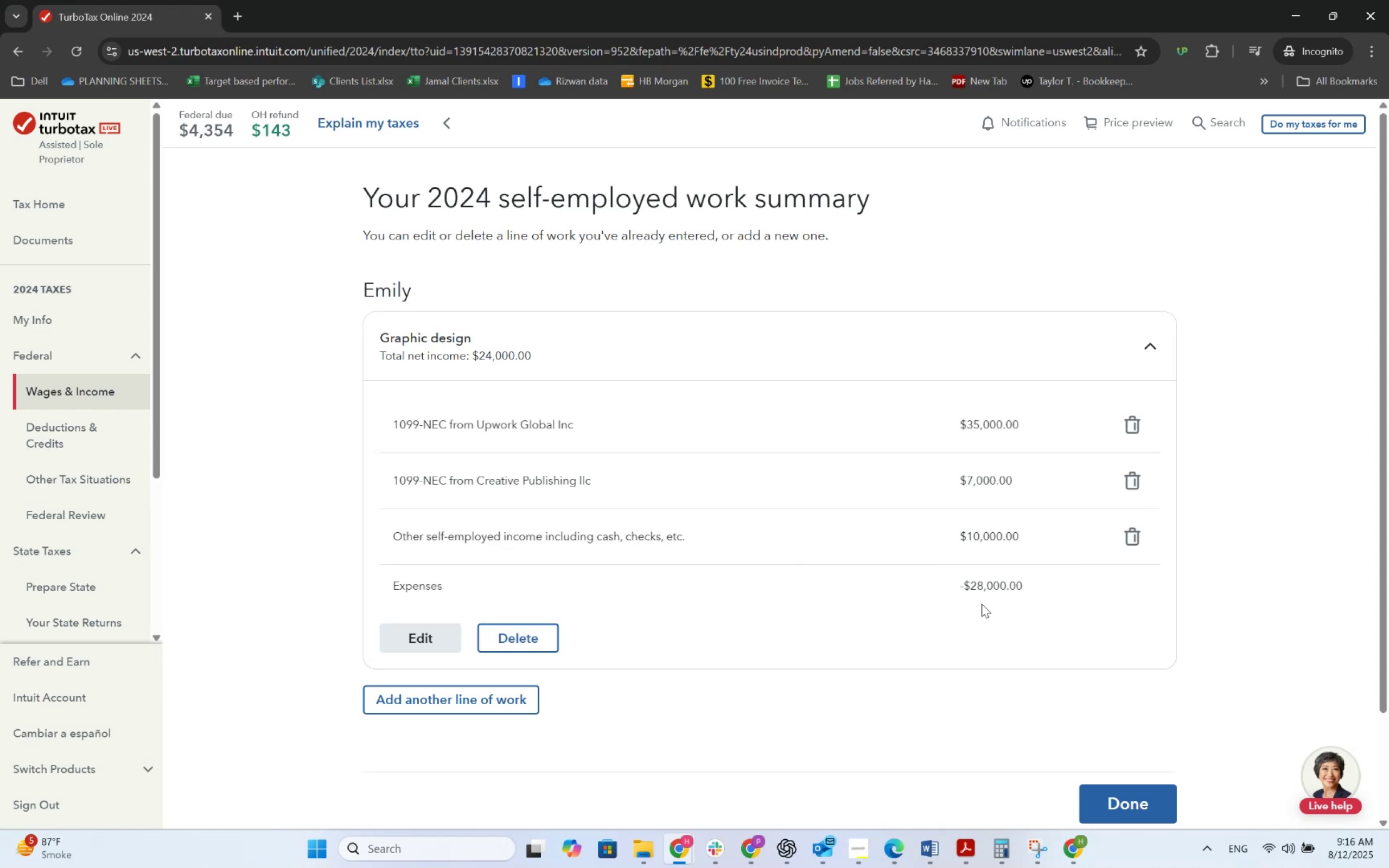 
wait(20.87)
 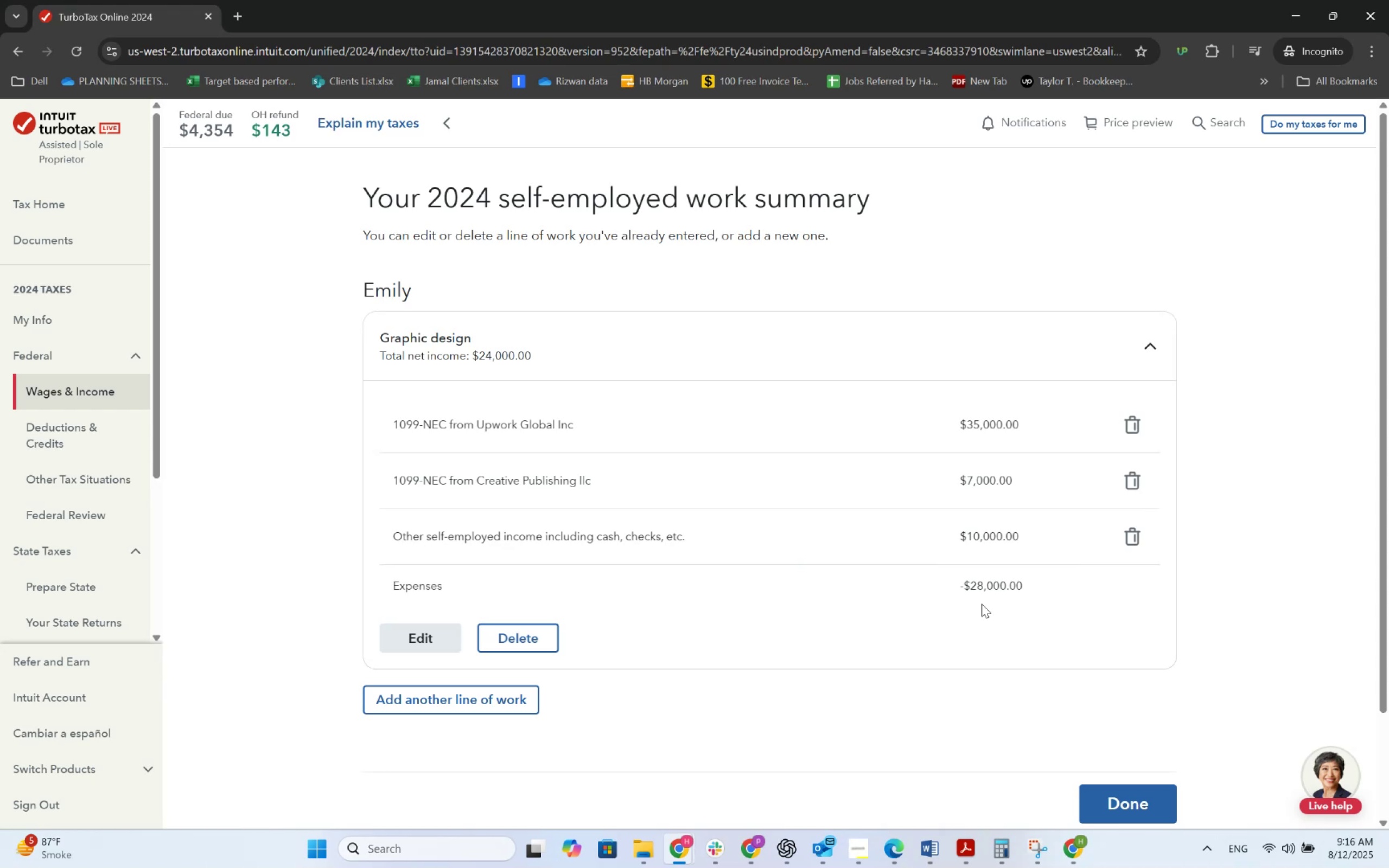 
key(Alt+AltLeft)
 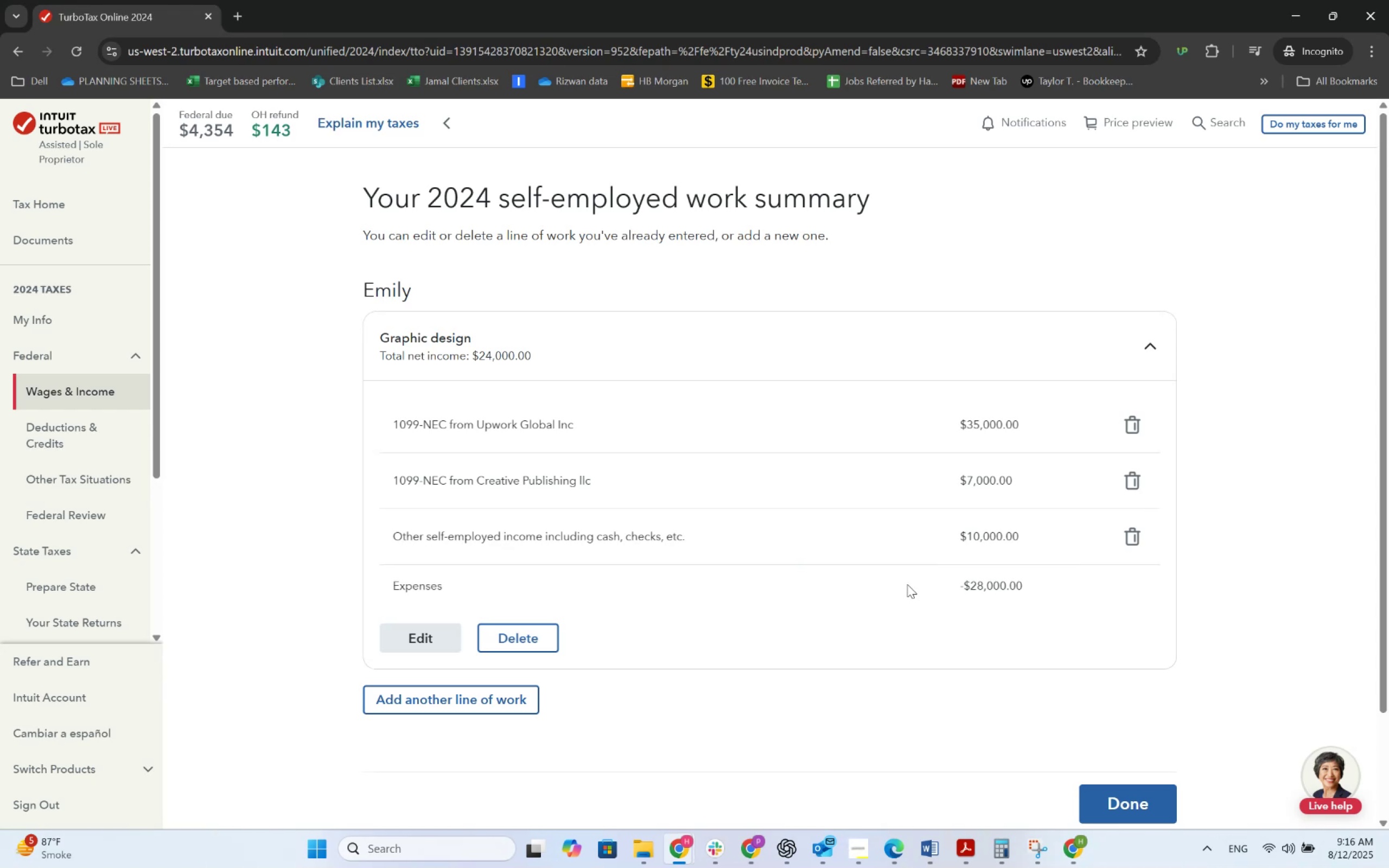 
key(Alt+Tab)
 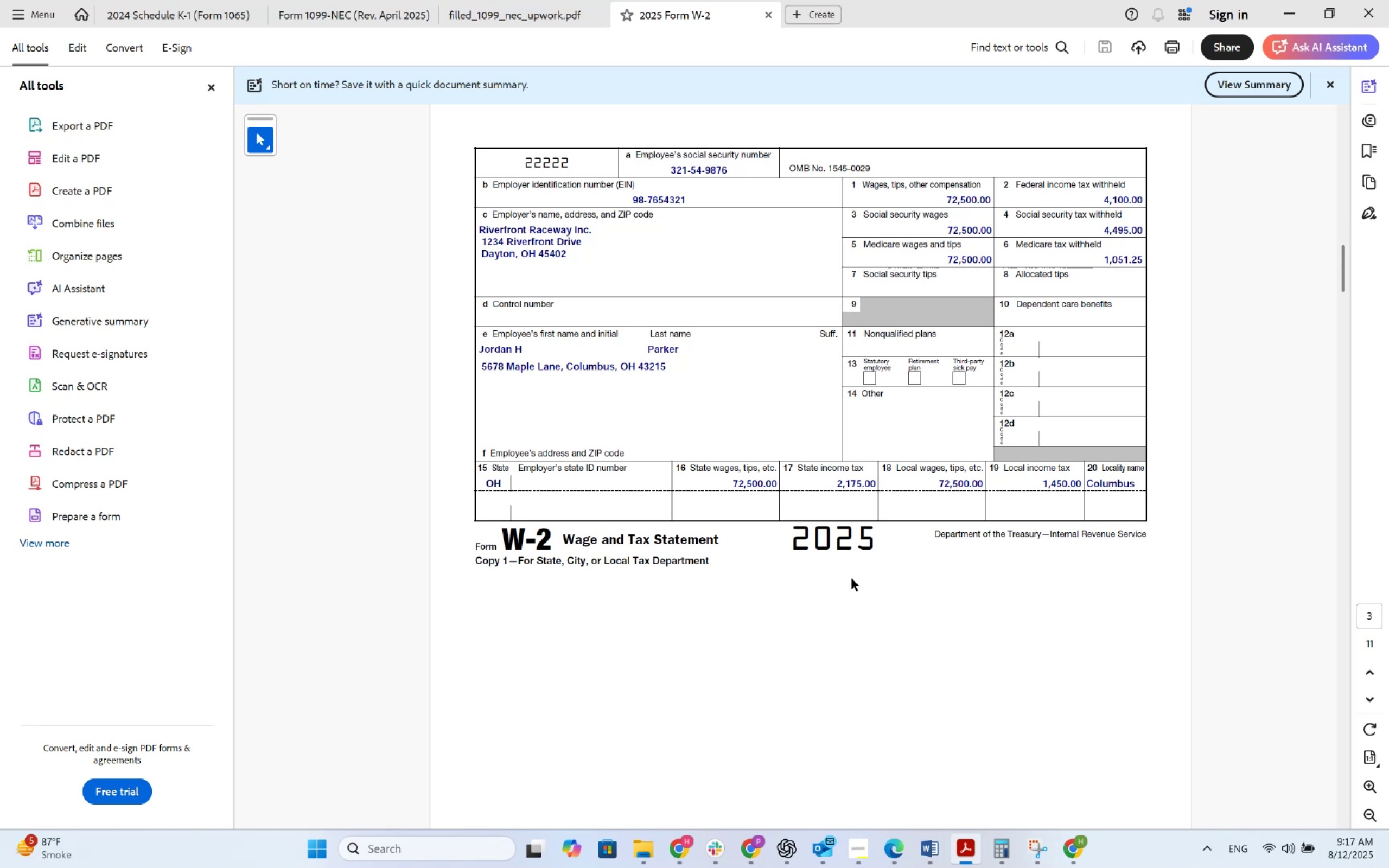 
wait(12.08)
 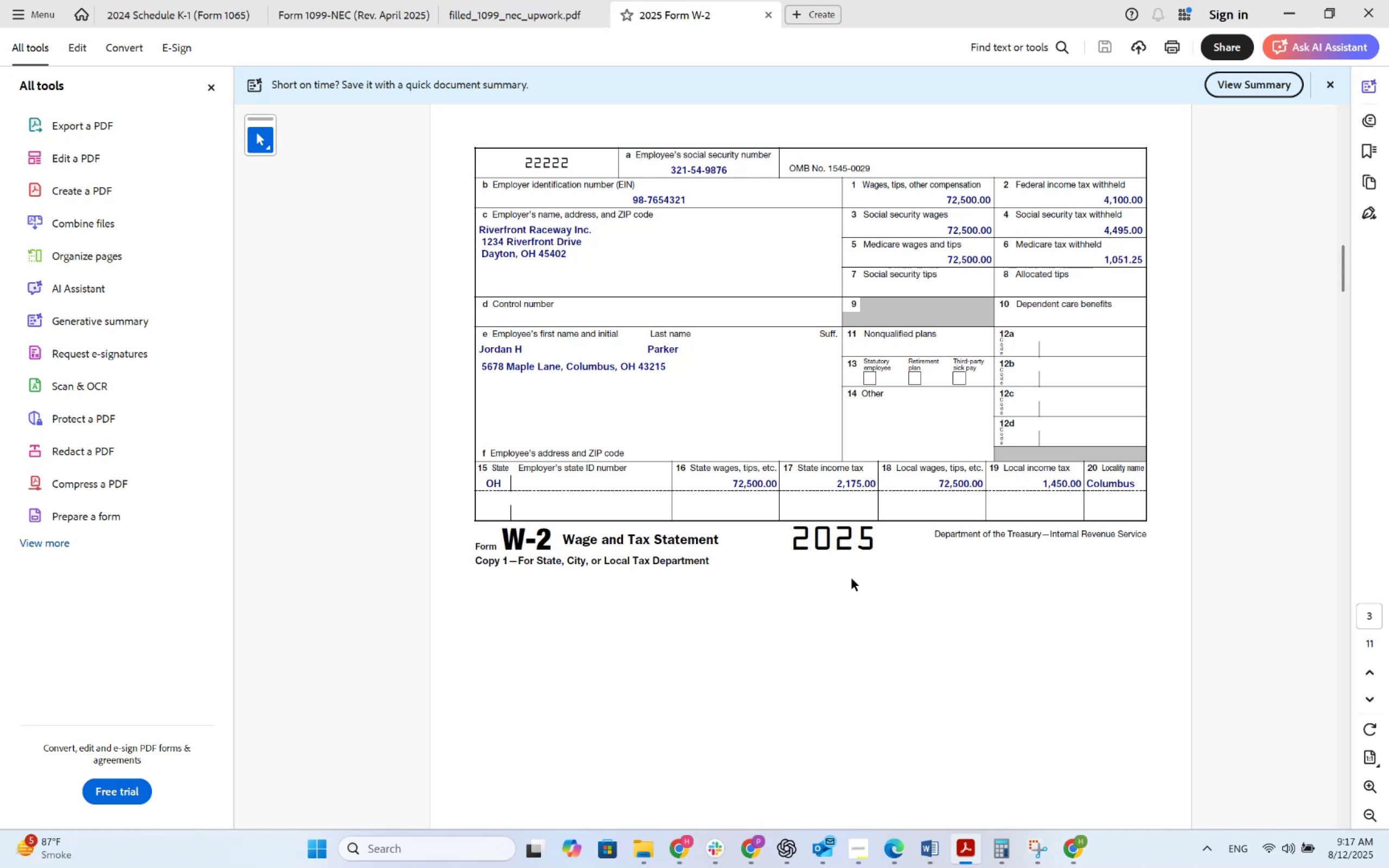 
key(Alt+AltLeft)
 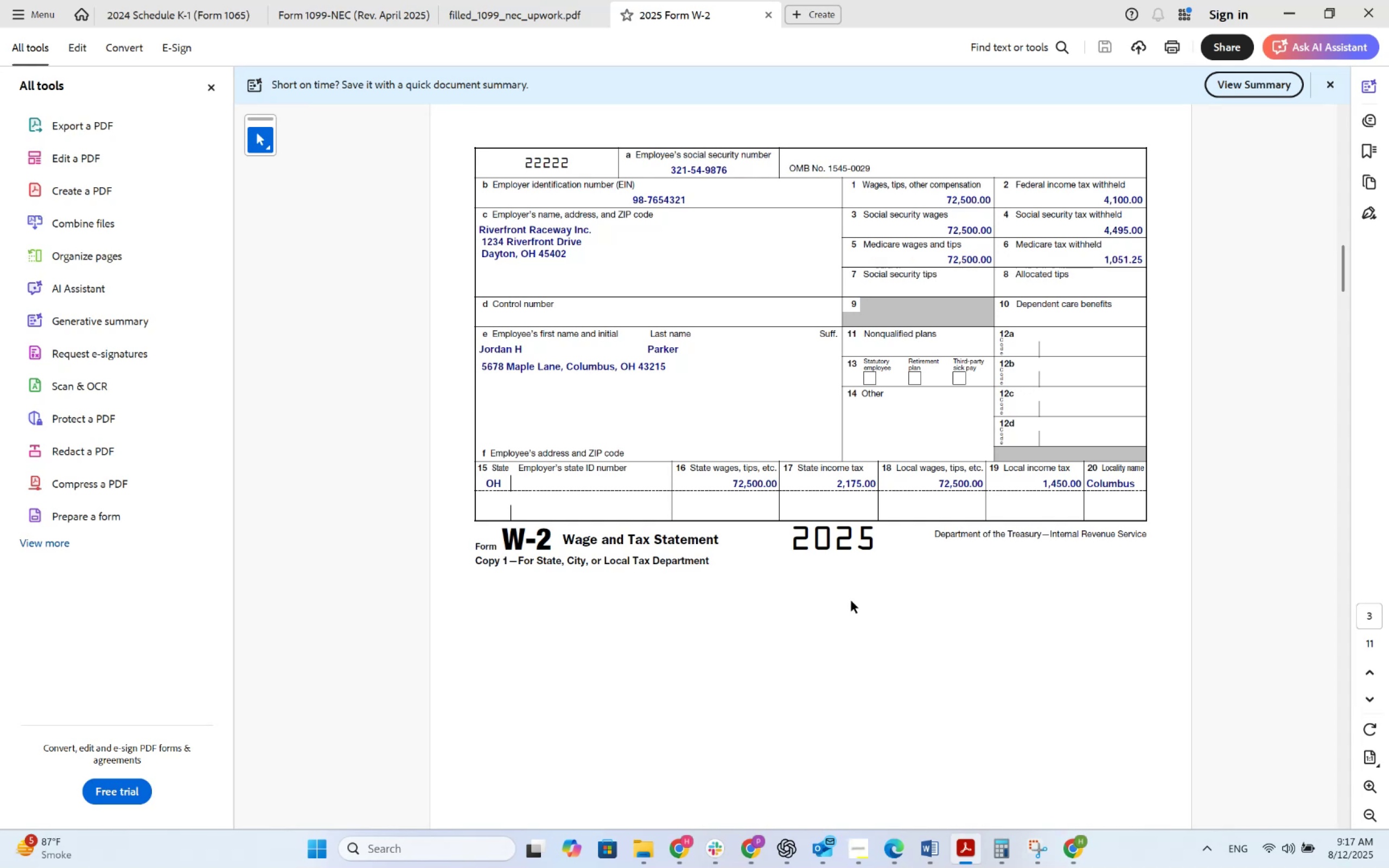 
key(Alt+Tab)
 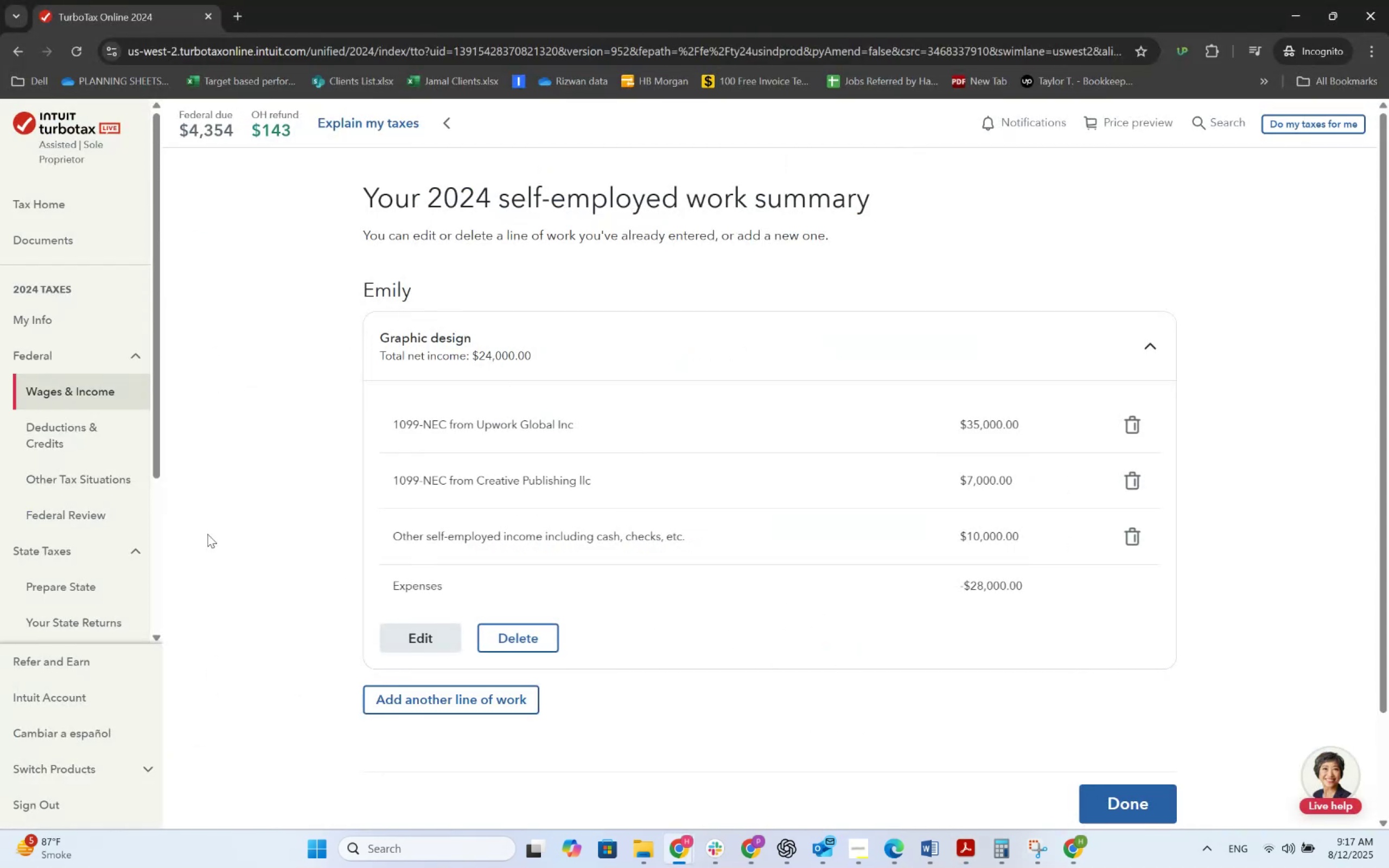 
wait(8.3)
 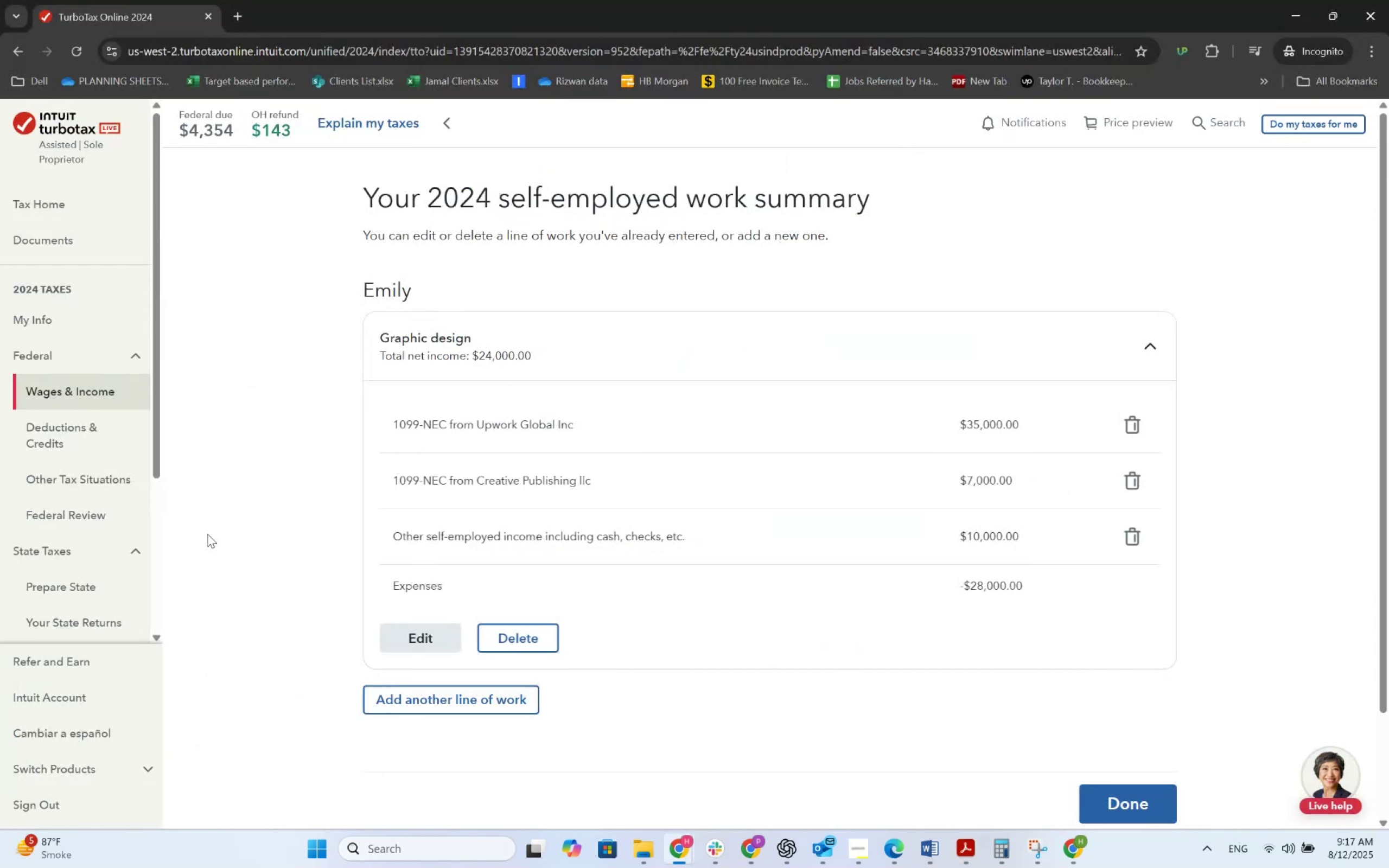 
left_click([104, 446])
 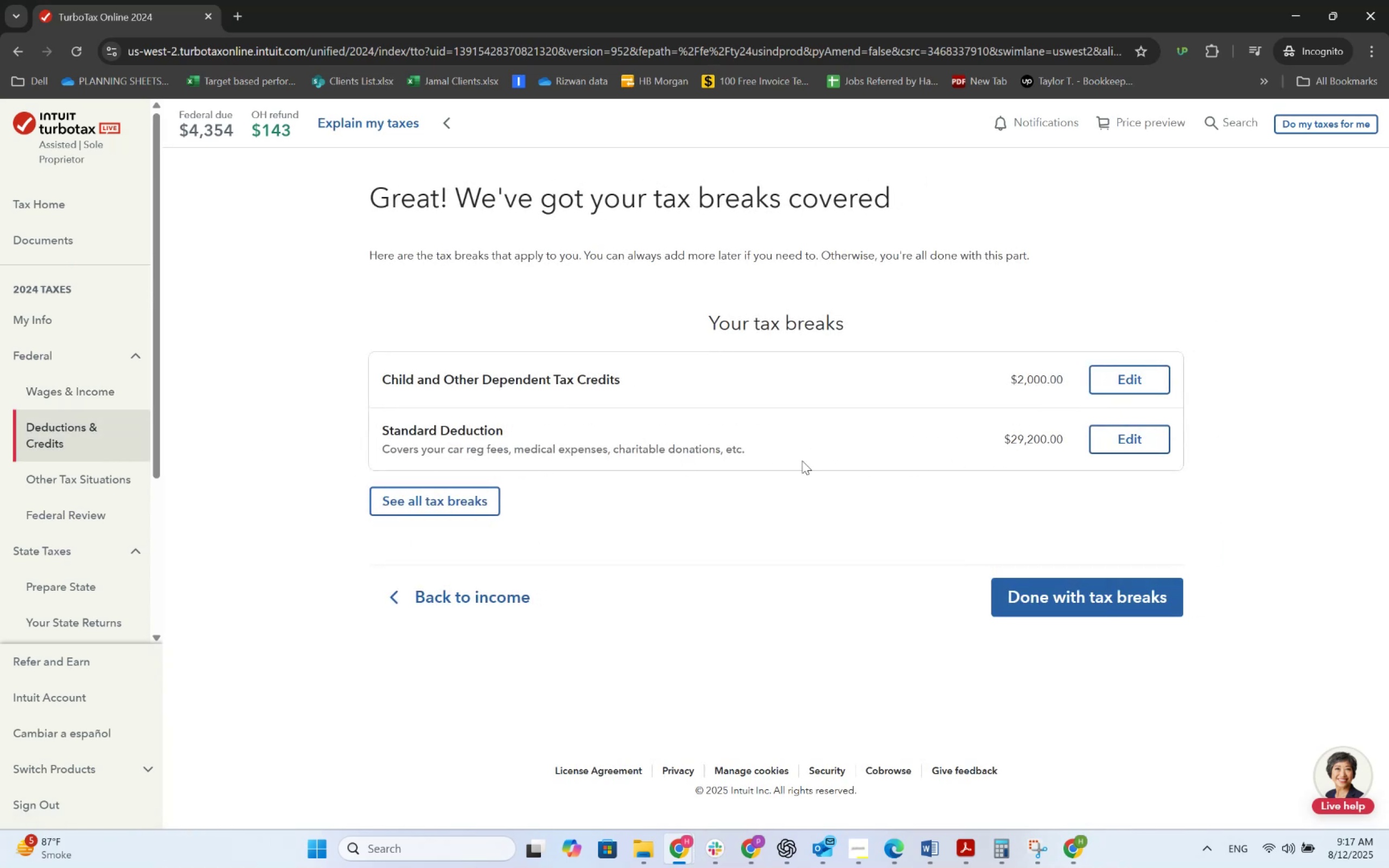 
wait(6.56)
 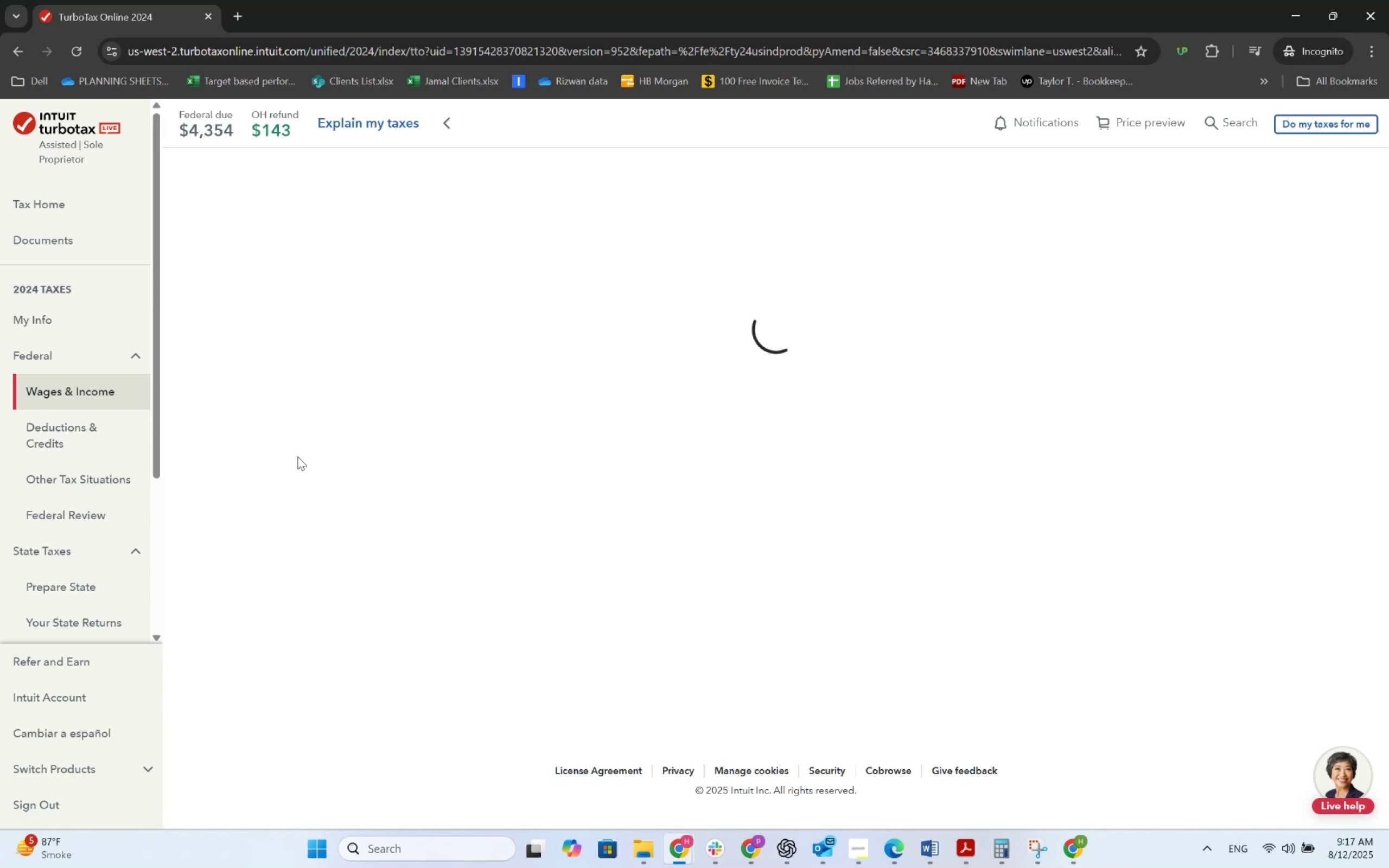 
left_click([481, 512])
 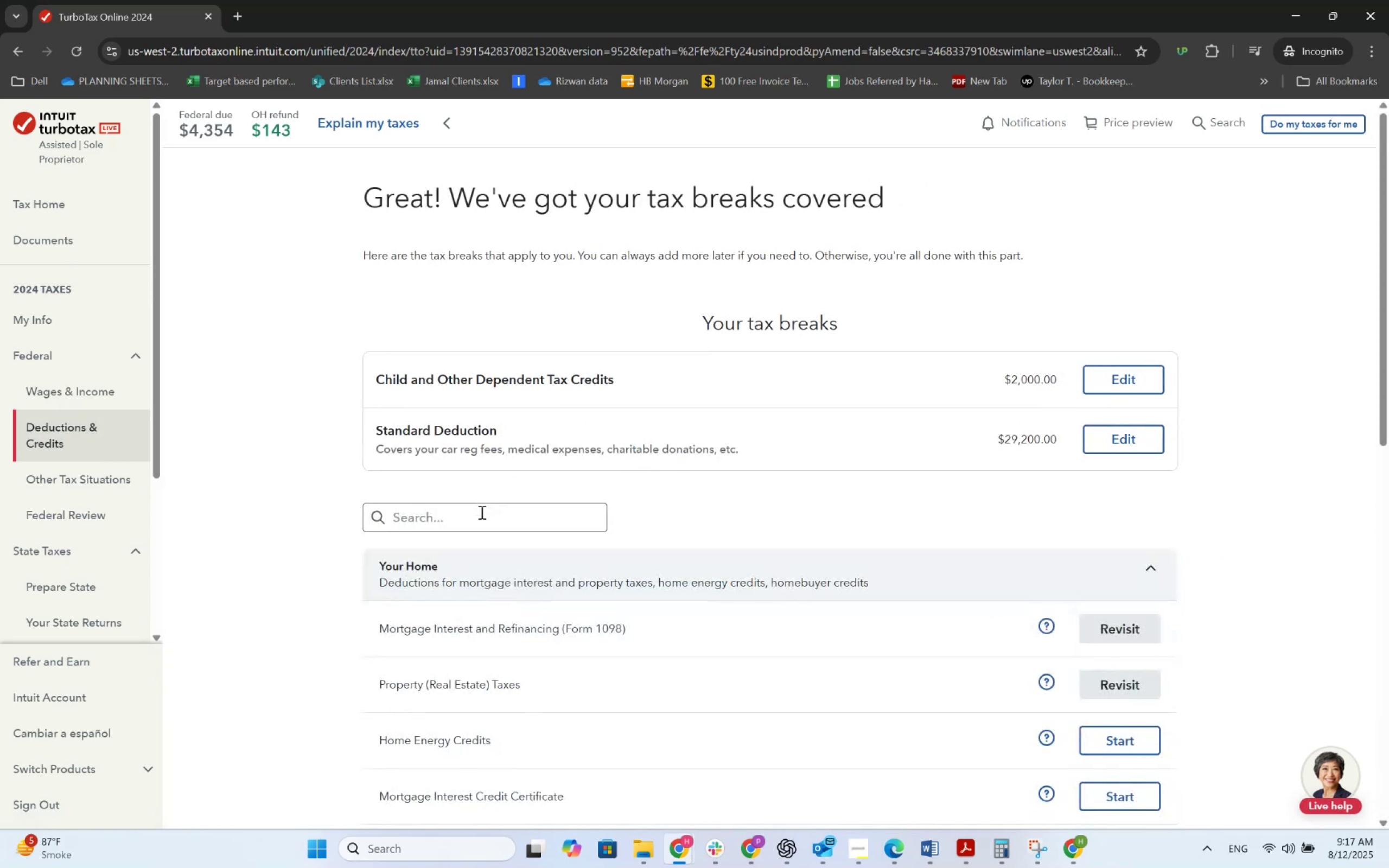 
scroll: coordinate [555, 492], scroll_direction: down, amount: 19.0
 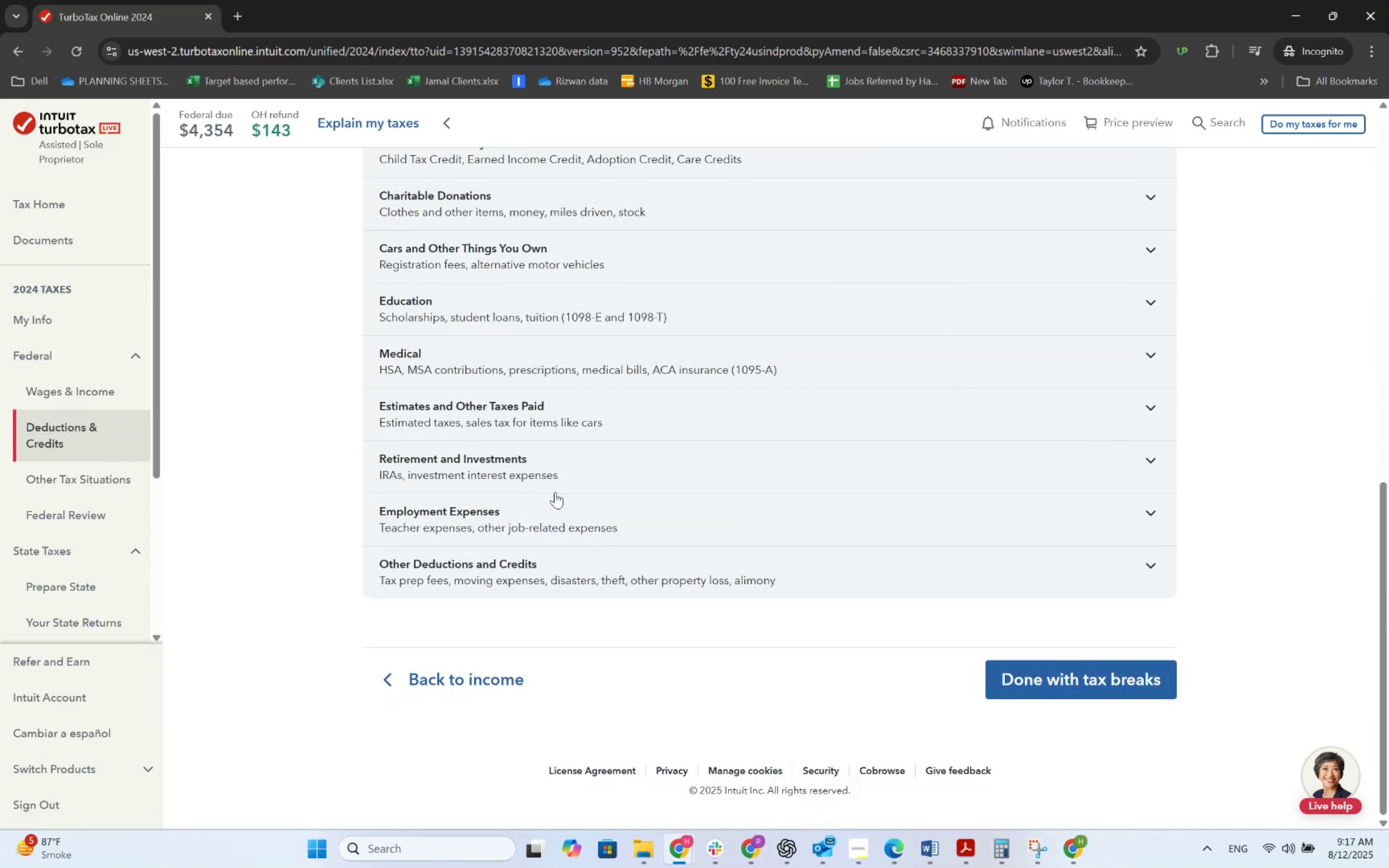 
scroll: coordinate [555, 492], scroll_direction: up, amount: 6.0
 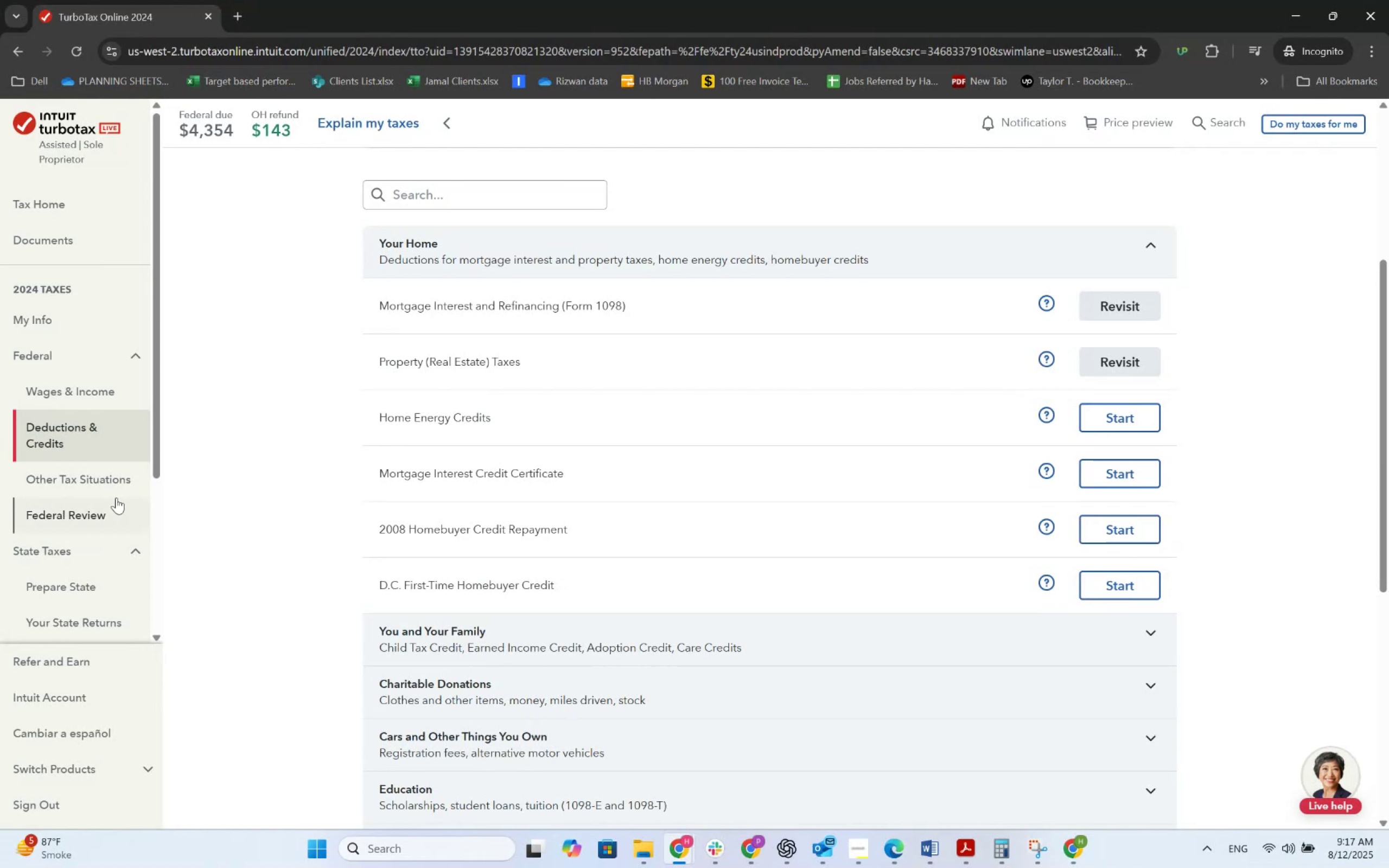 
left_click([108, 489])
 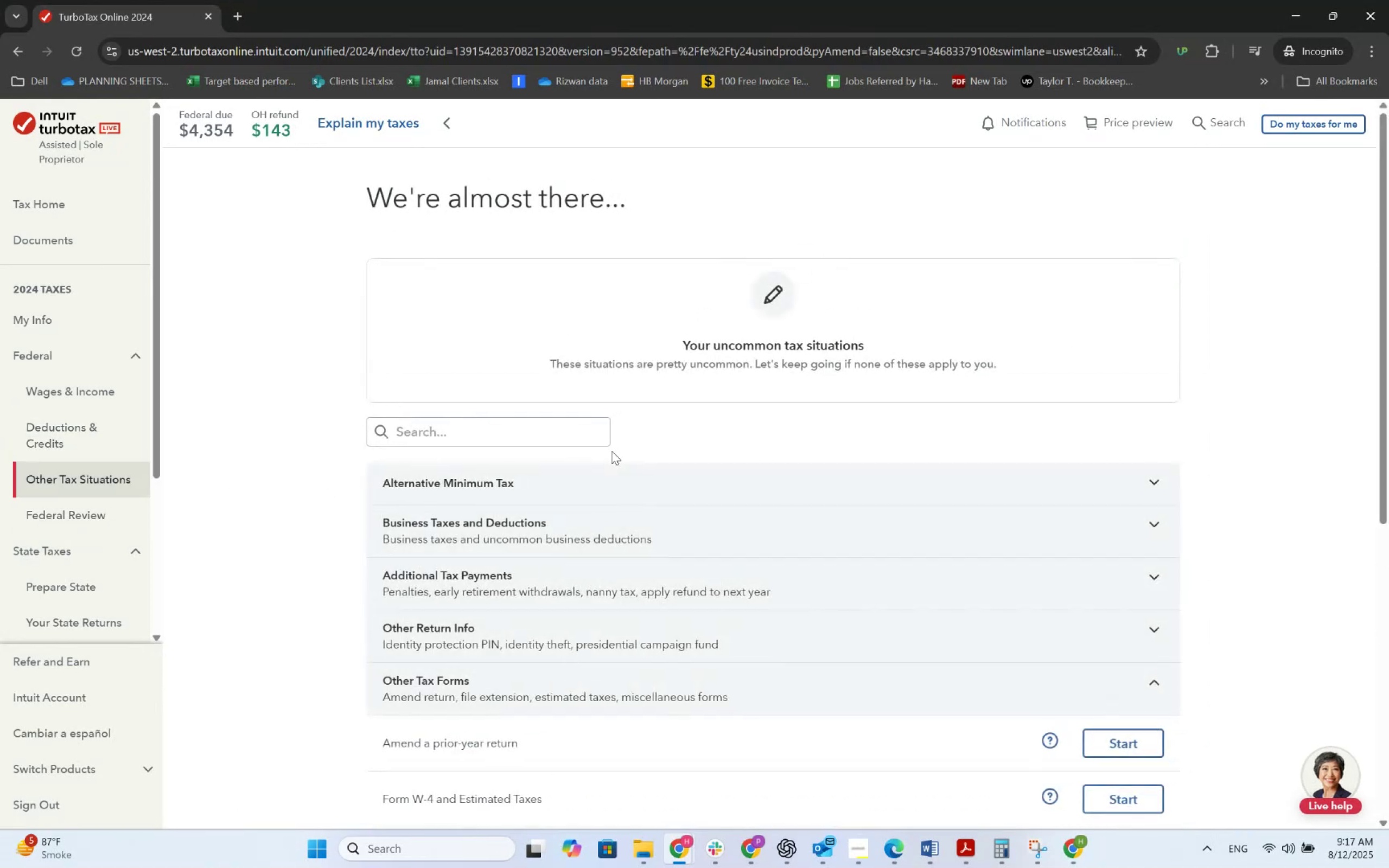 
scroll: coordinate [718, 512], scroll_direction: down, amount: 6.0
 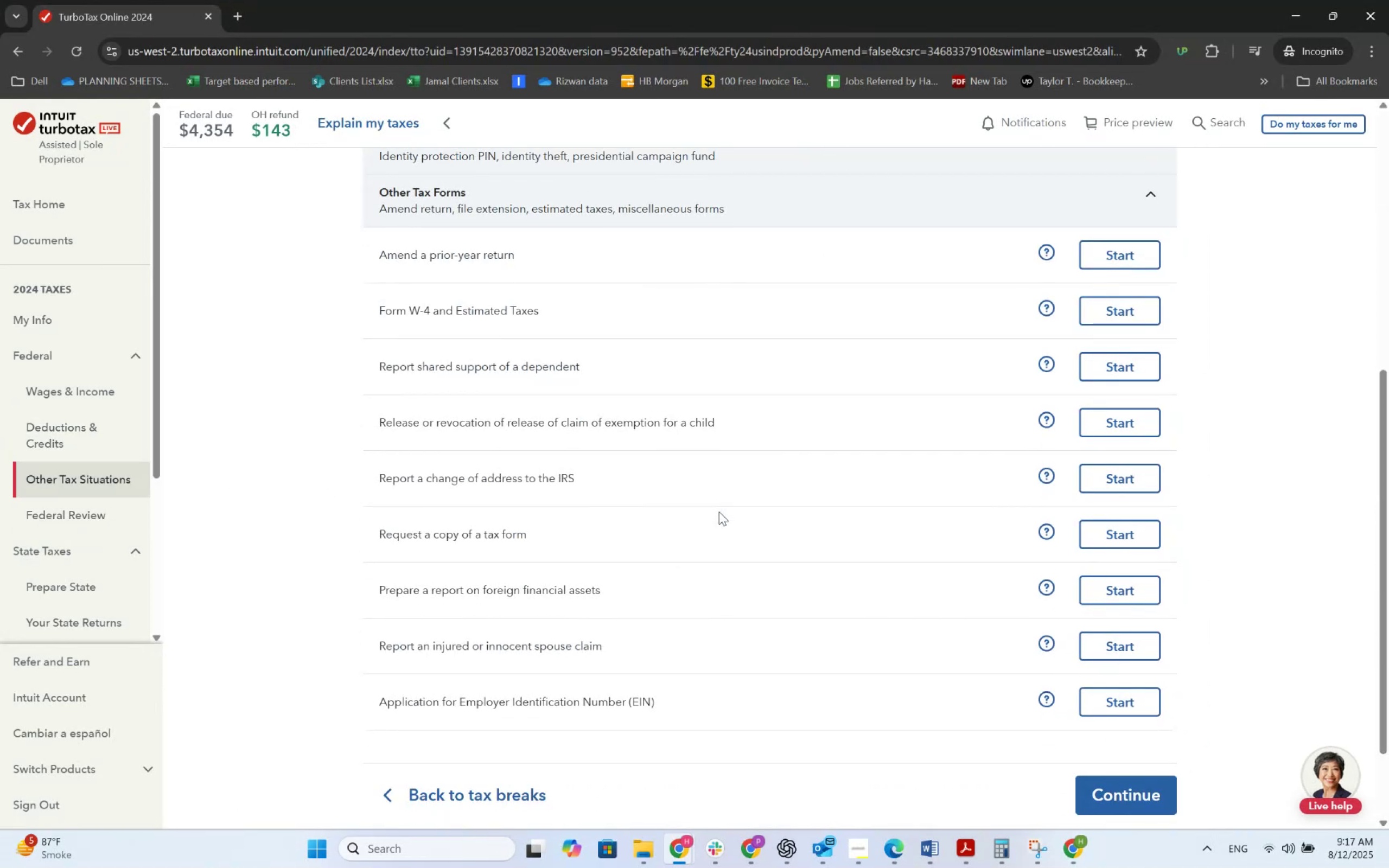 
scroll: coordinate [719, 512], scroll_direction: up, amount: 7.0
 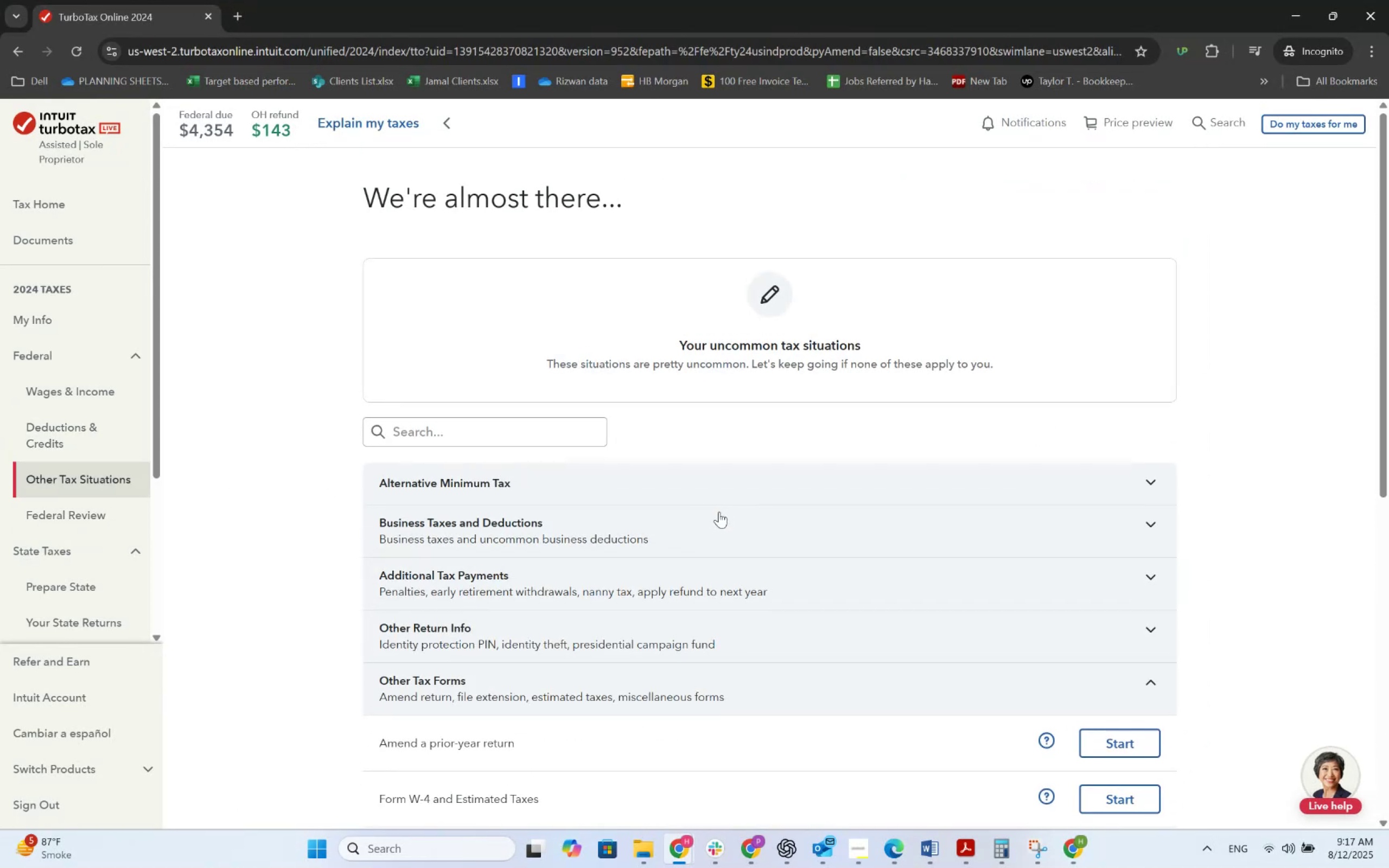 
scroll: coordinate [719, 512], scroll_direction: down, amount: 5.0
 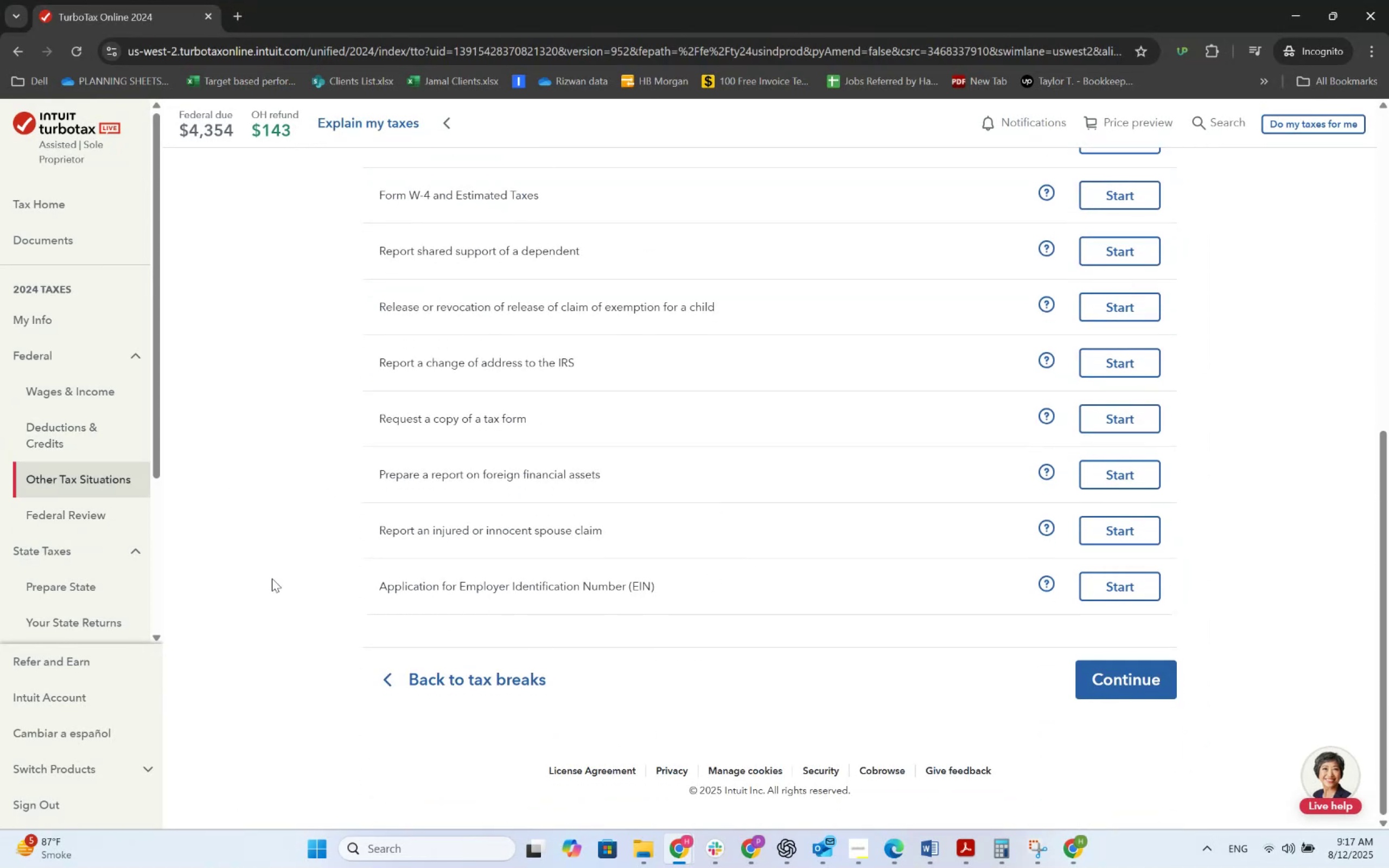 
left_click([97, 518])
 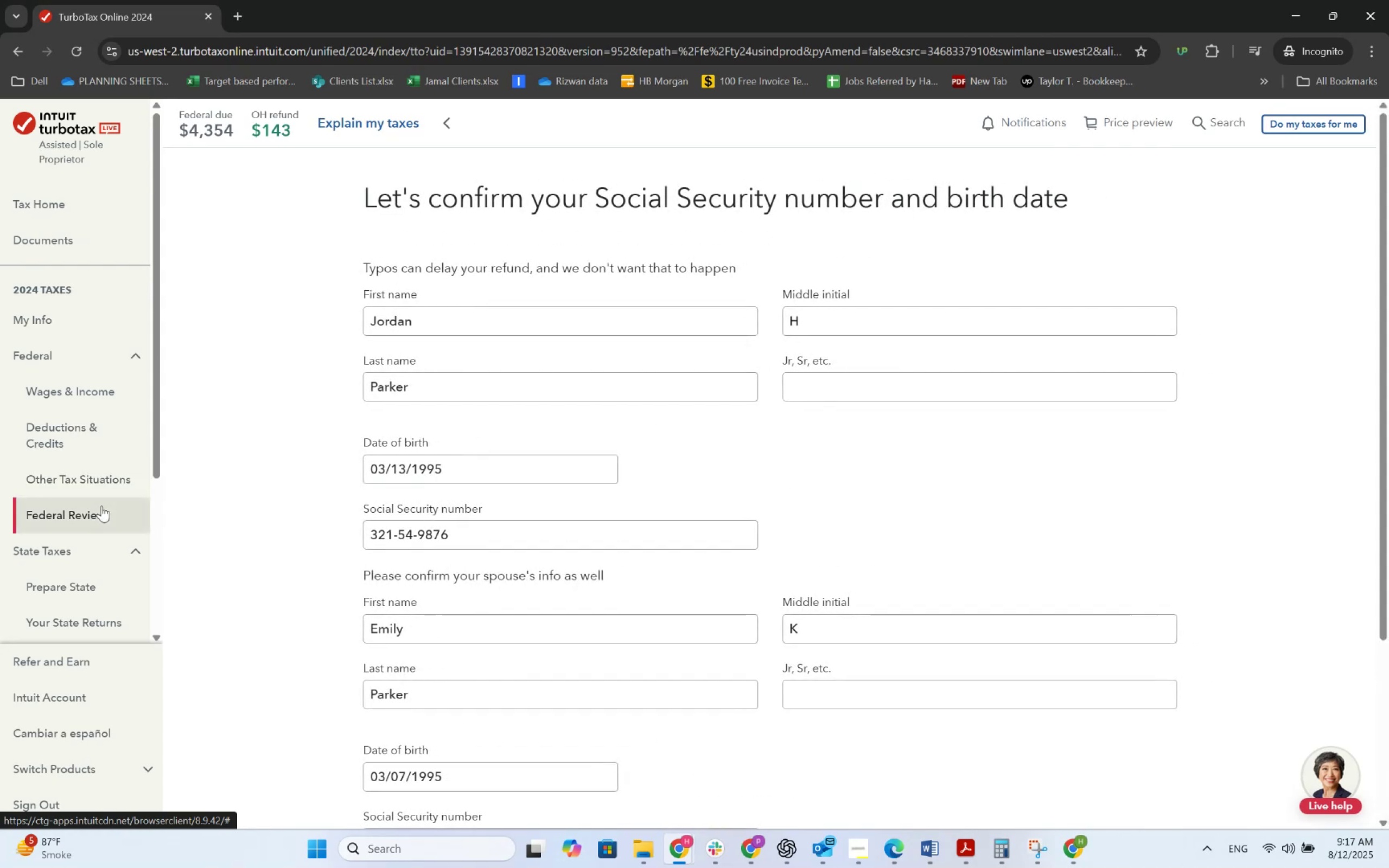 
scroll: coordinate [611, 478], scroll_direction: down, amount: 7.0
 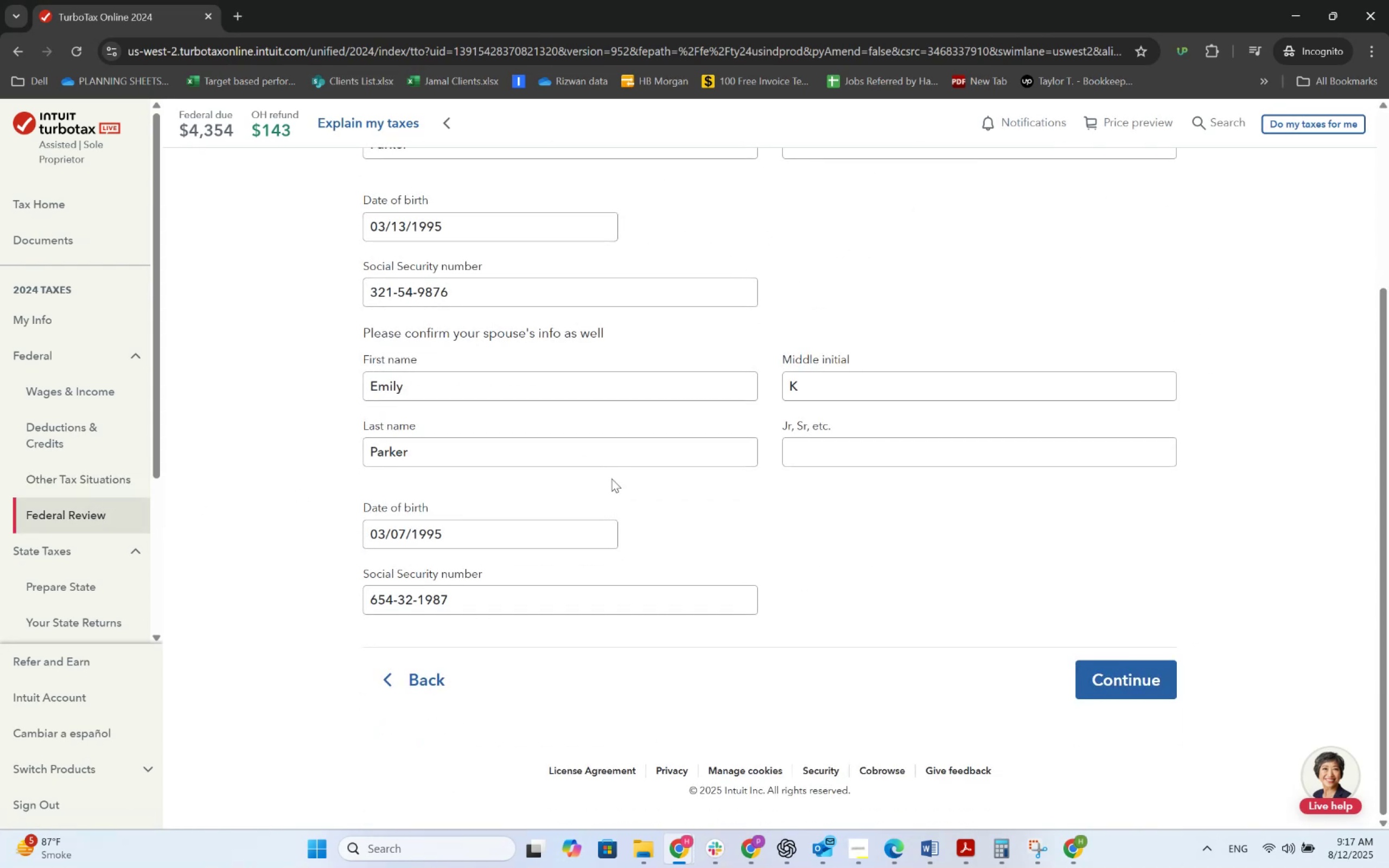 
wait(8.17)
 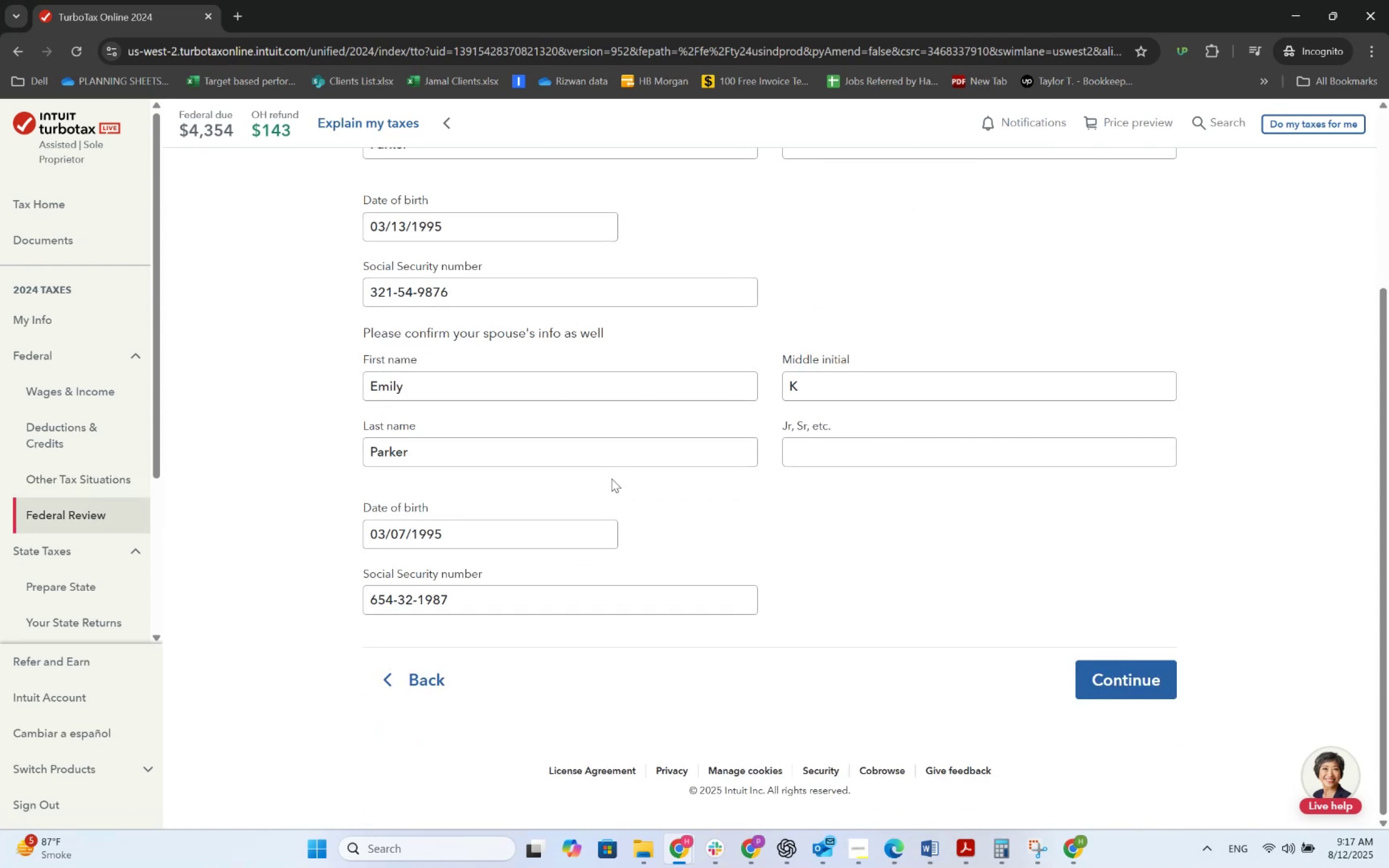 
scroll: coordinate [481, 519], scroll_direction: up, amount: 4.0
 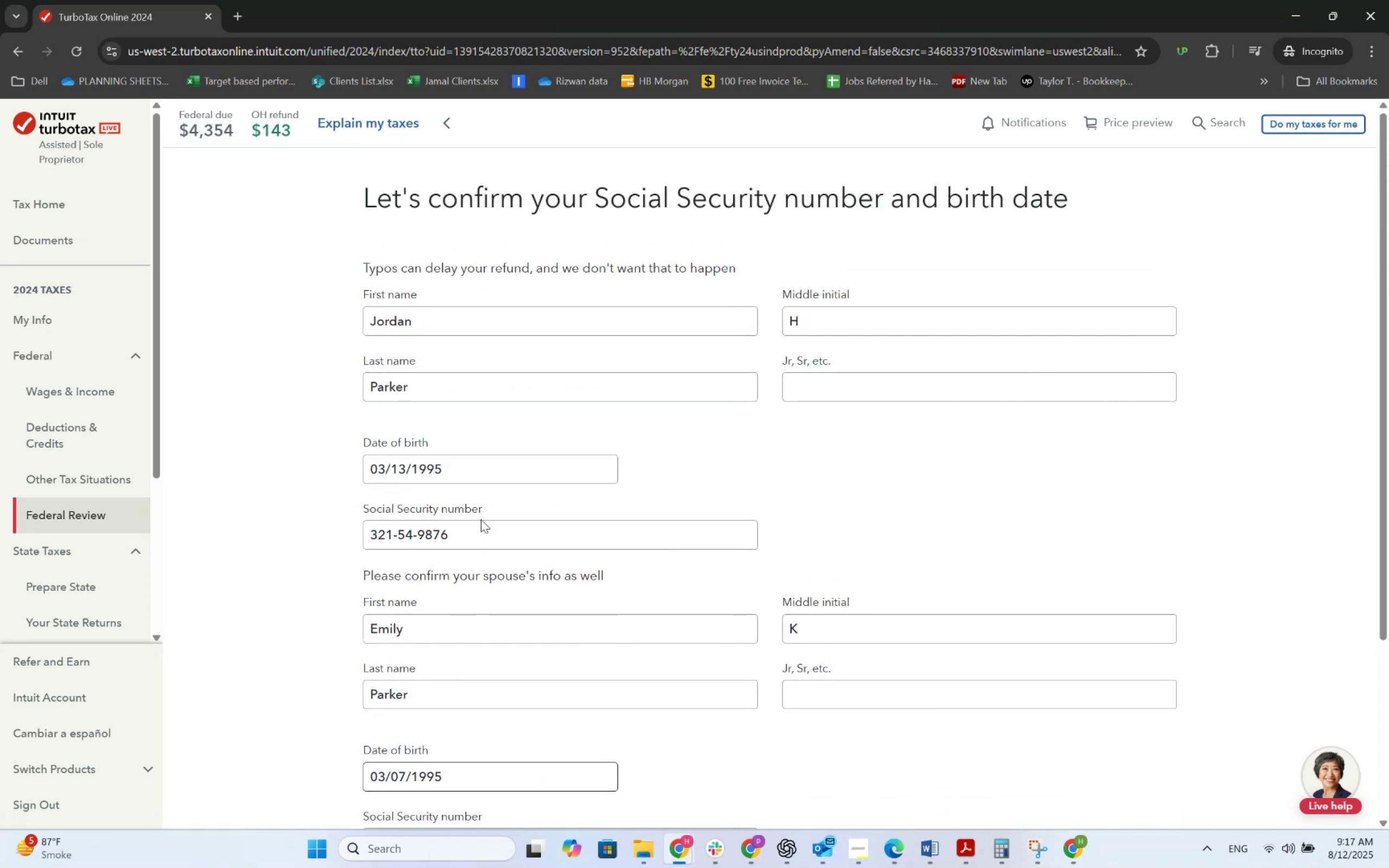 
scroll: coordinate [481, 519], scroll_direction: down, amount: 2.0
 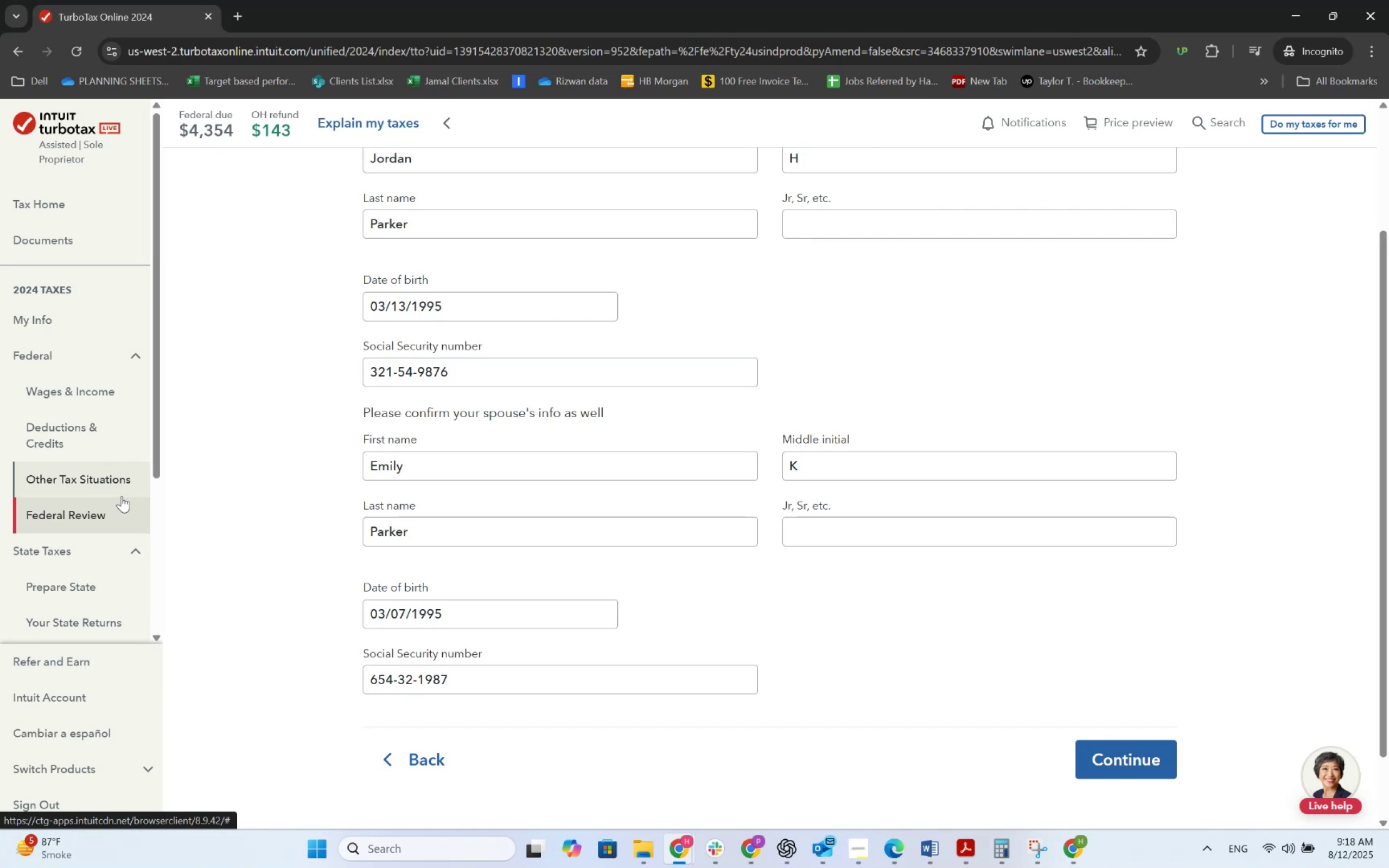 
wait(41.38)
 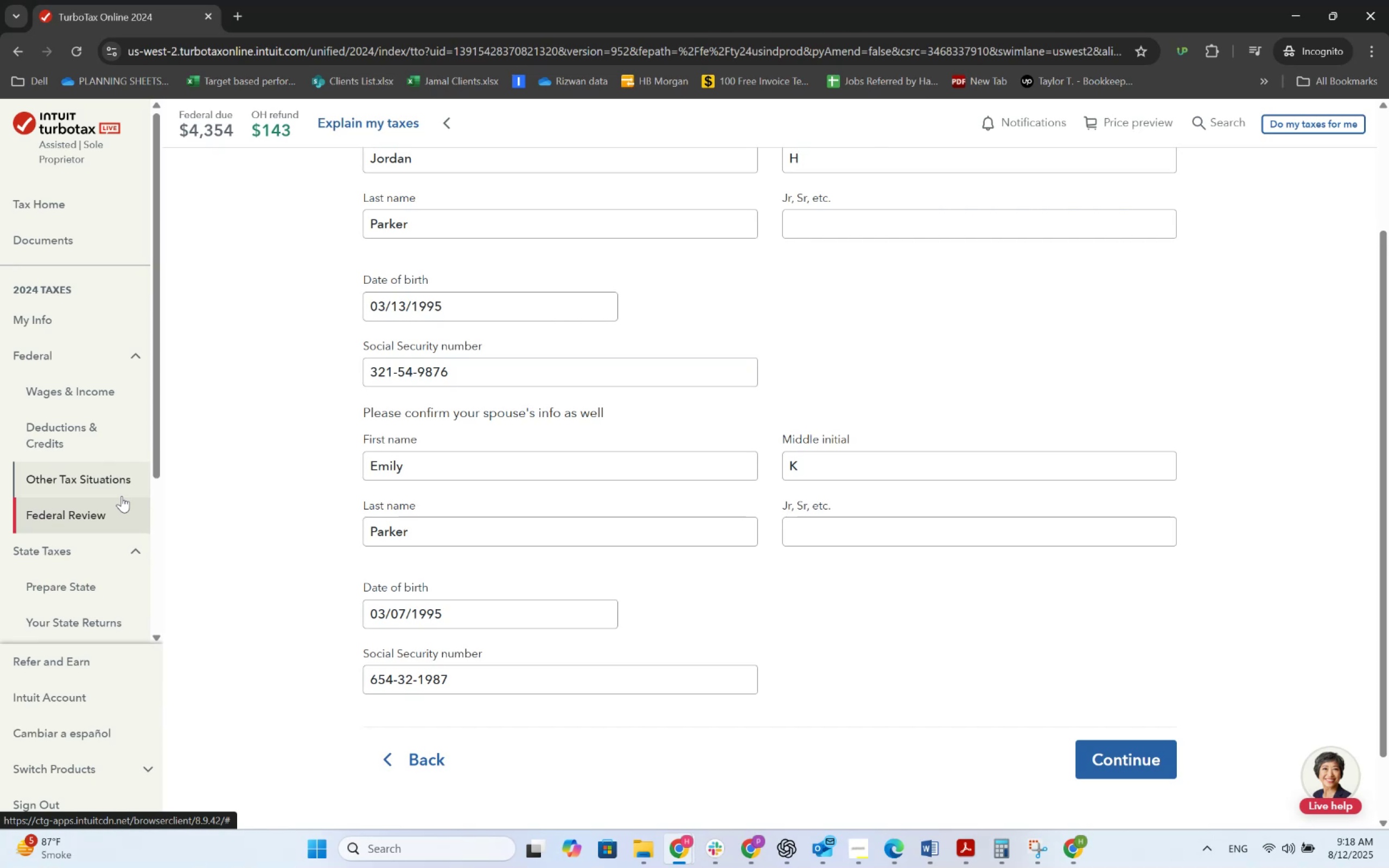 
key(Alt+AltLeft)
 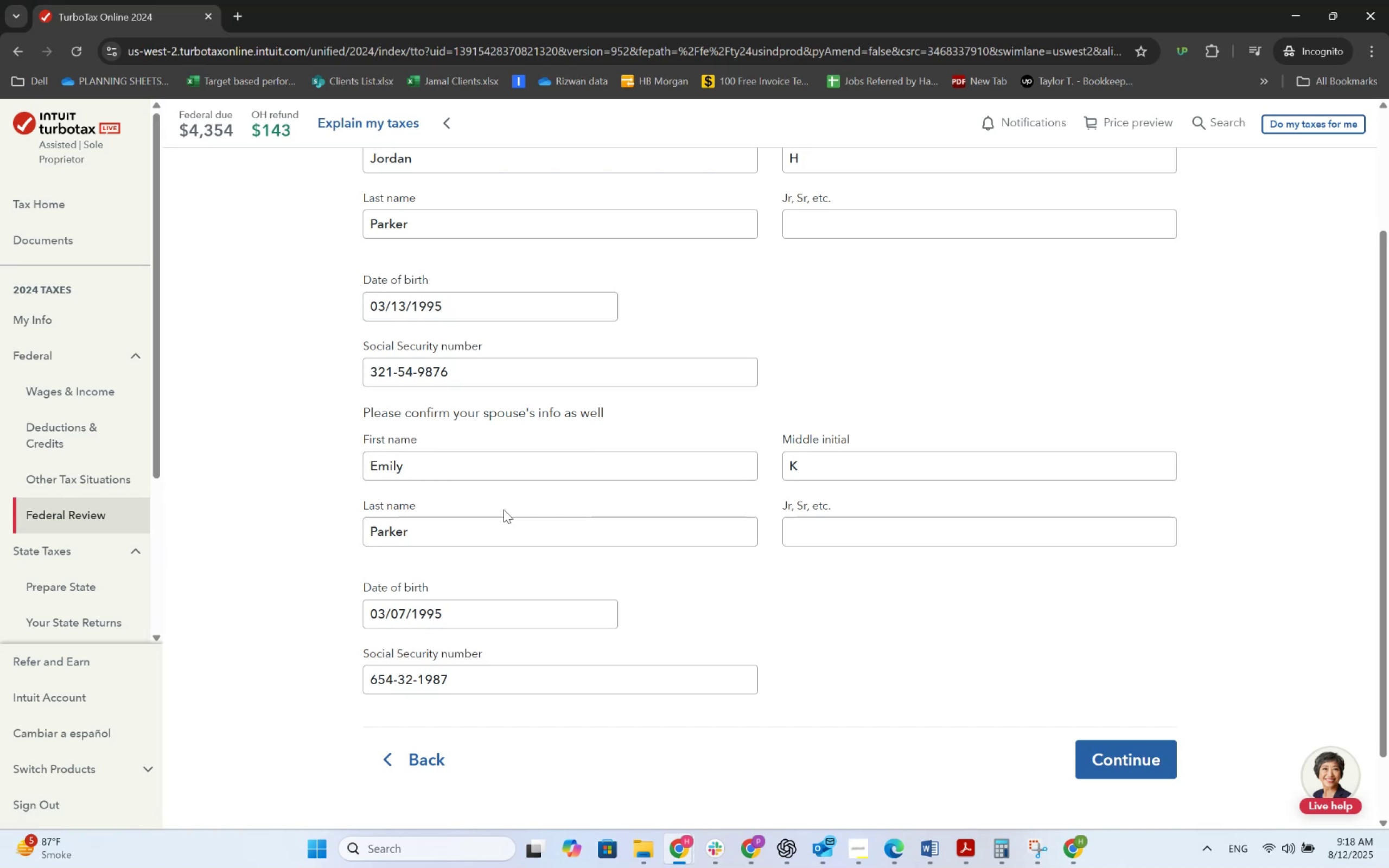 
key(Alt+Tab)
 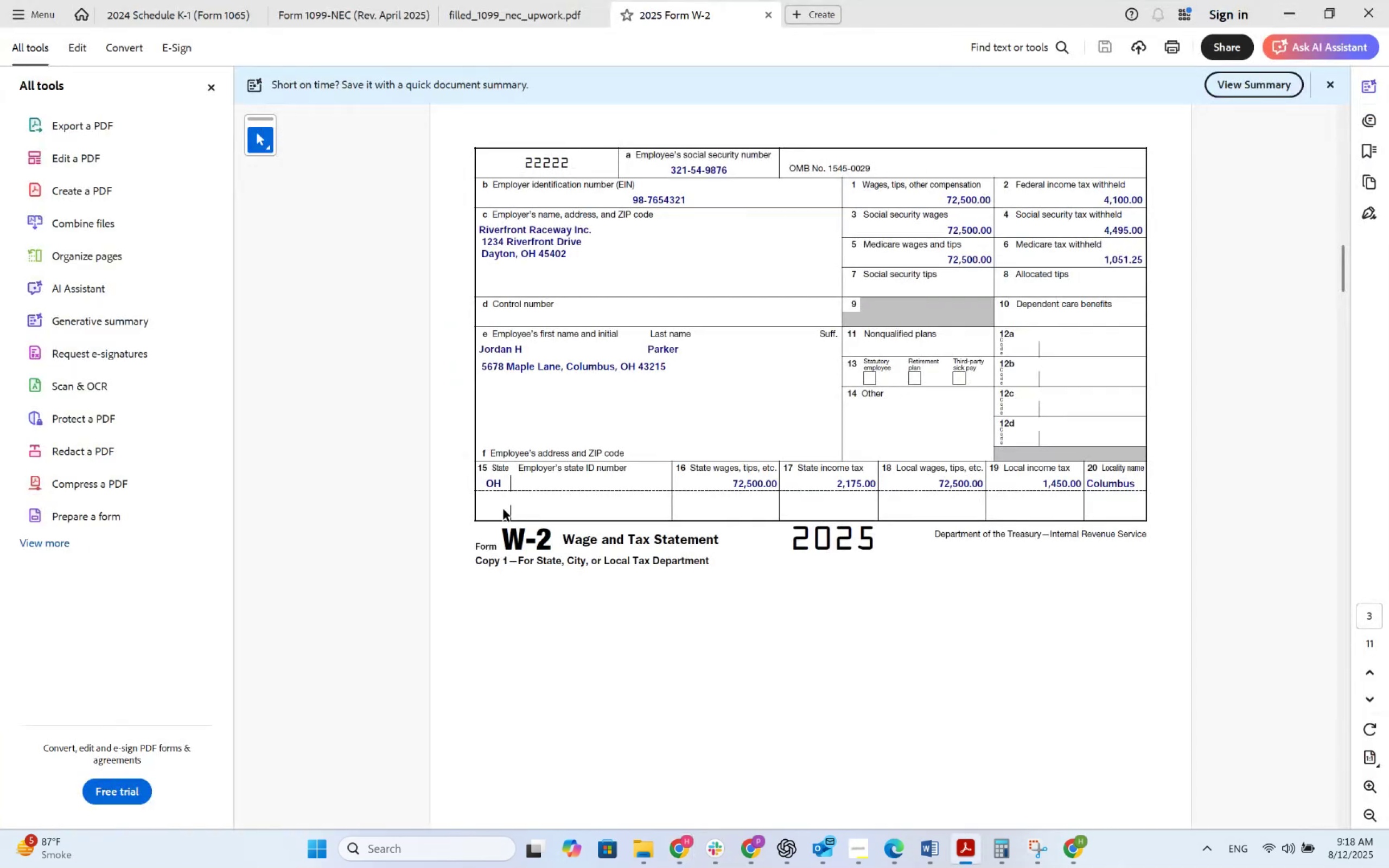 
key(Alt+AltLeft)
 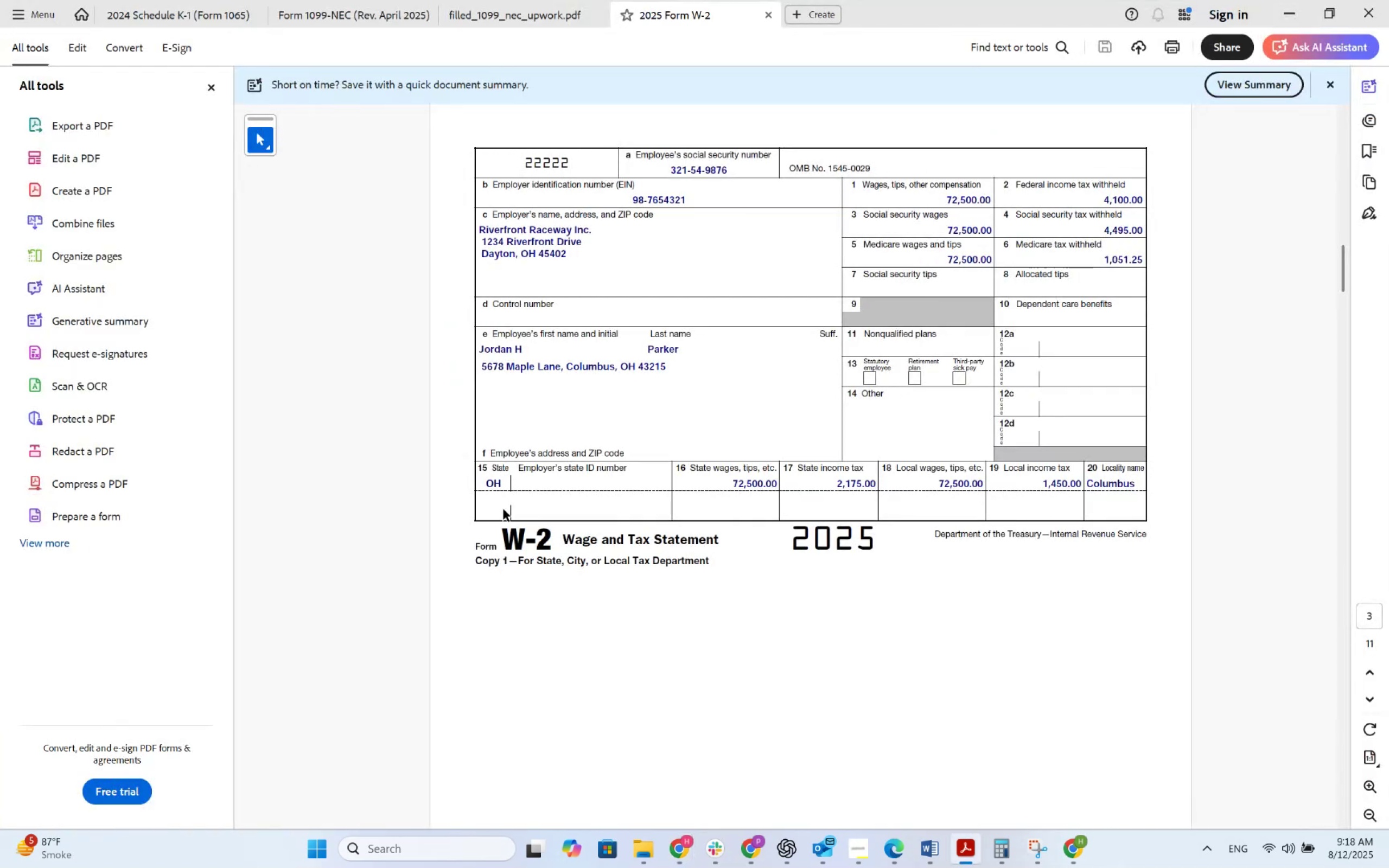 
key(Alt+Tab)
 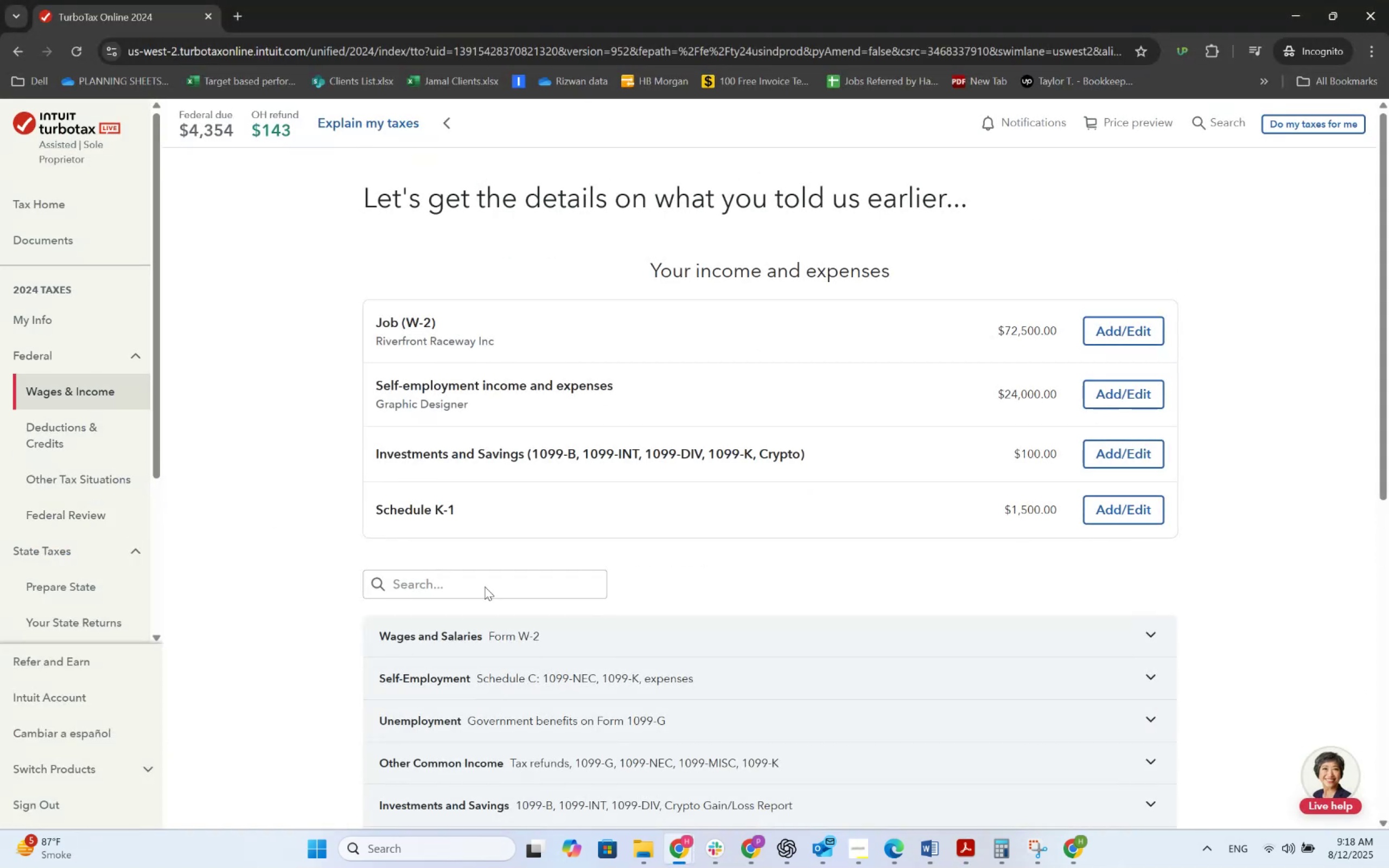 
wait(7.99)
 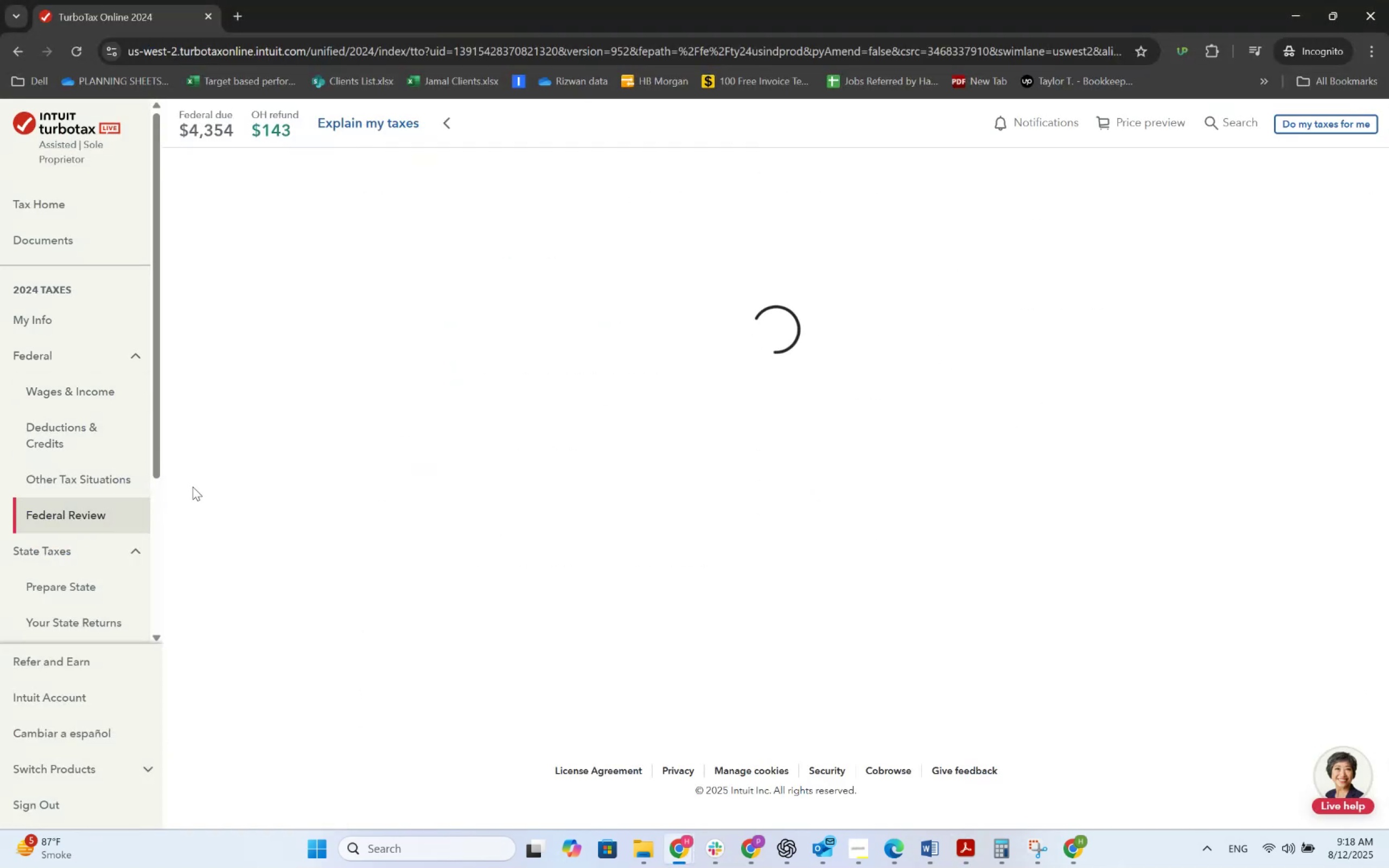 
left_click([1111, 459])
 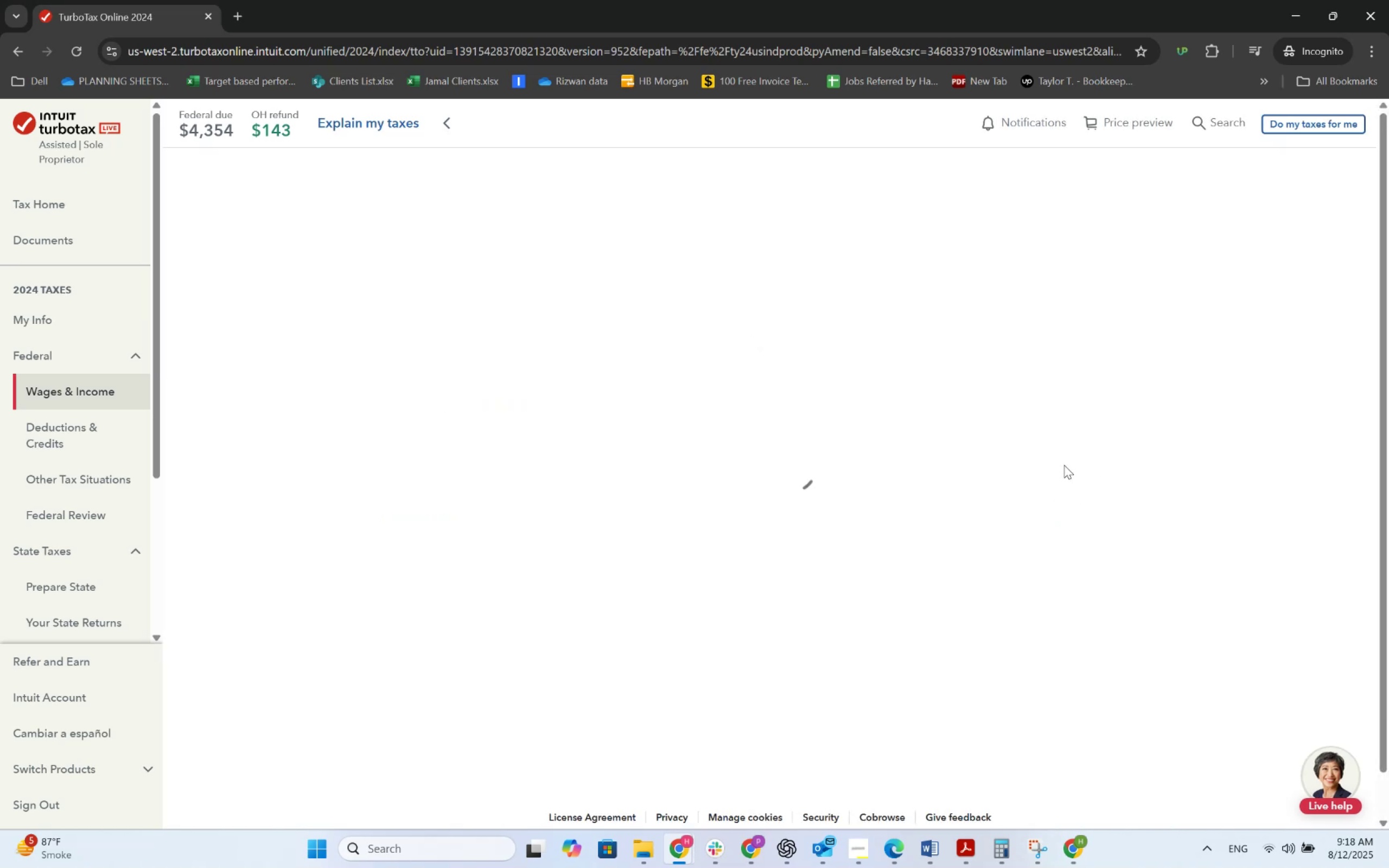 
key(Alt+Tab)
 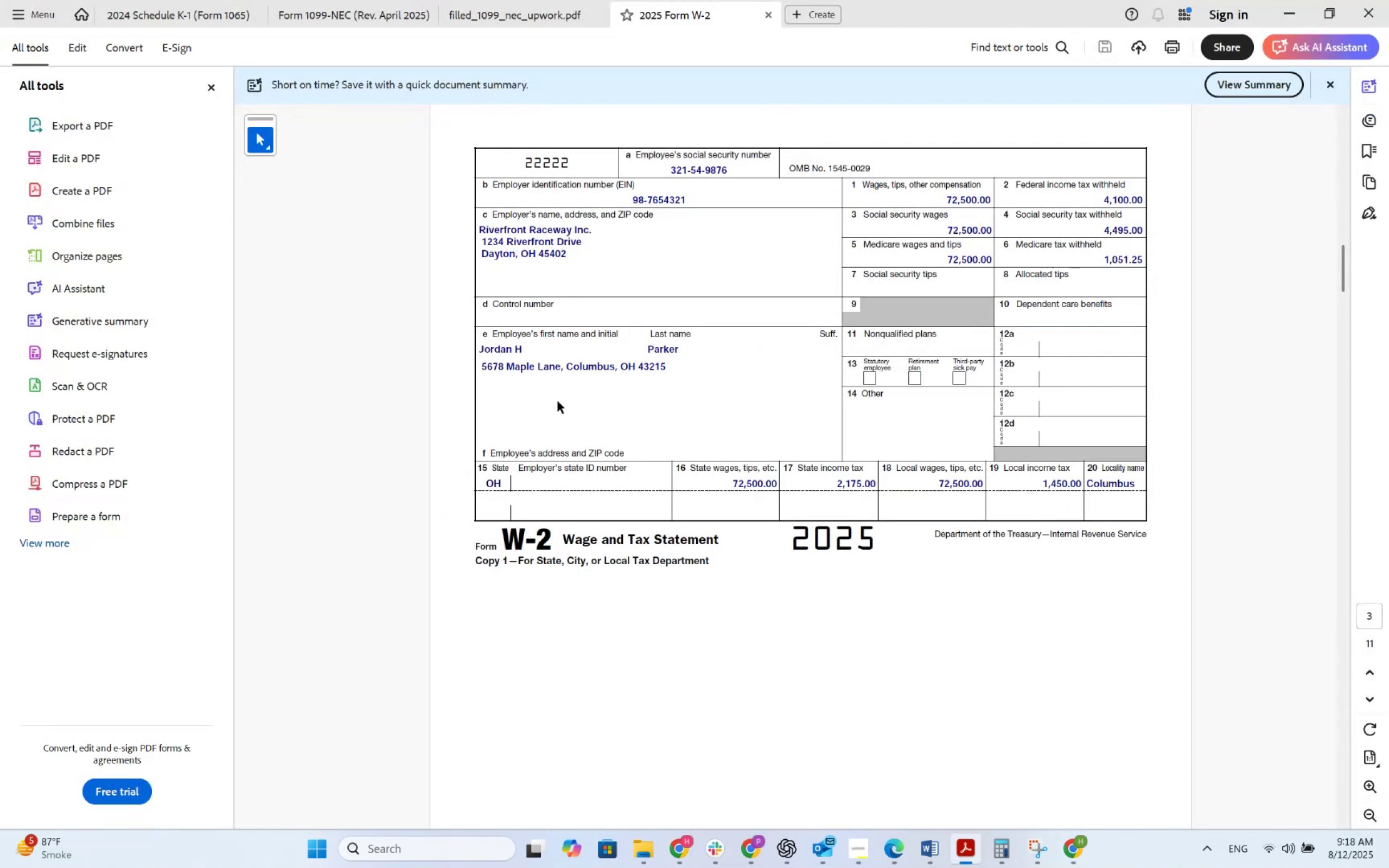 
left_click([168, 17])
 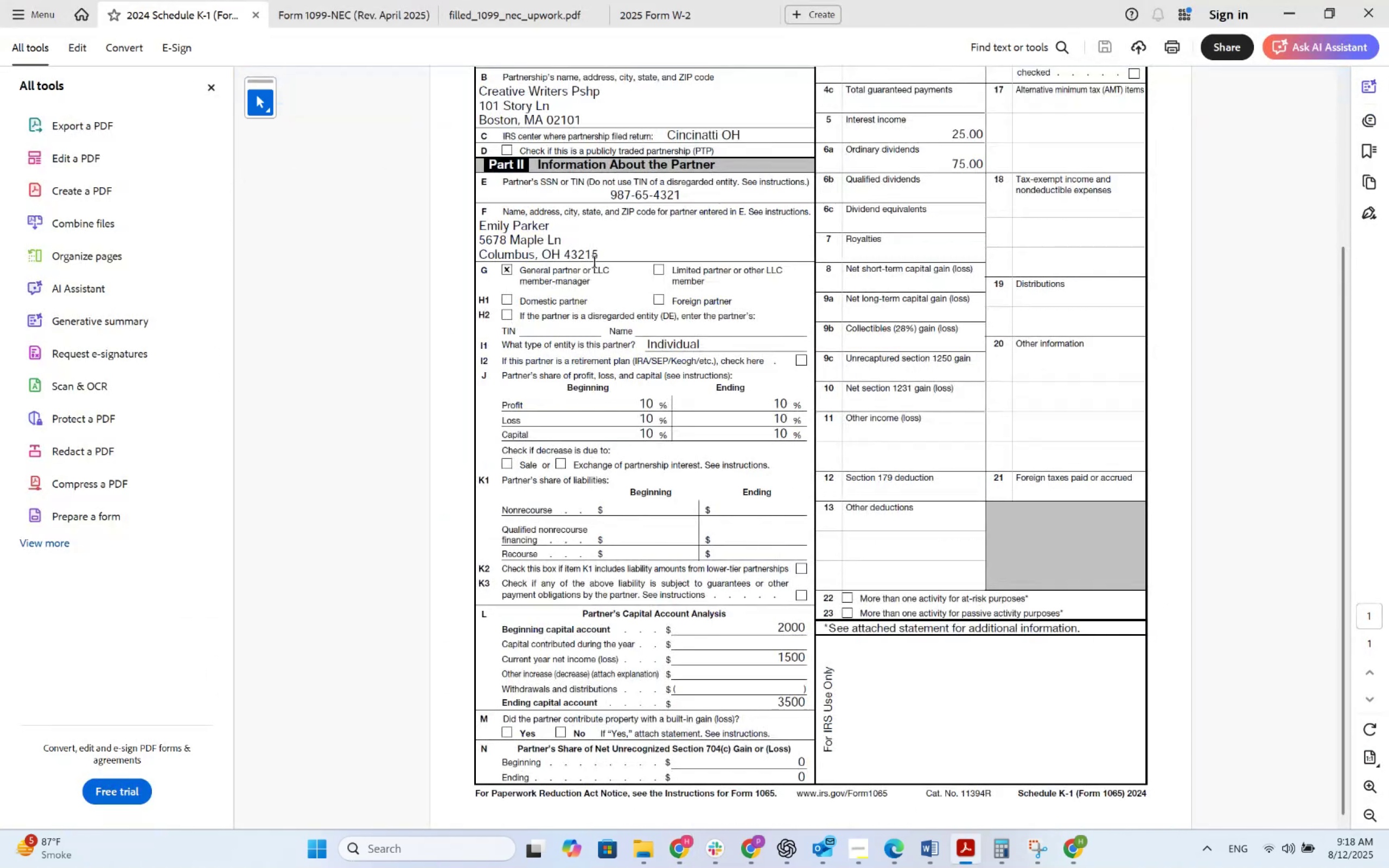 
scroll: coordinate [763, 328], scroll_direction: up, amount: 6.0
 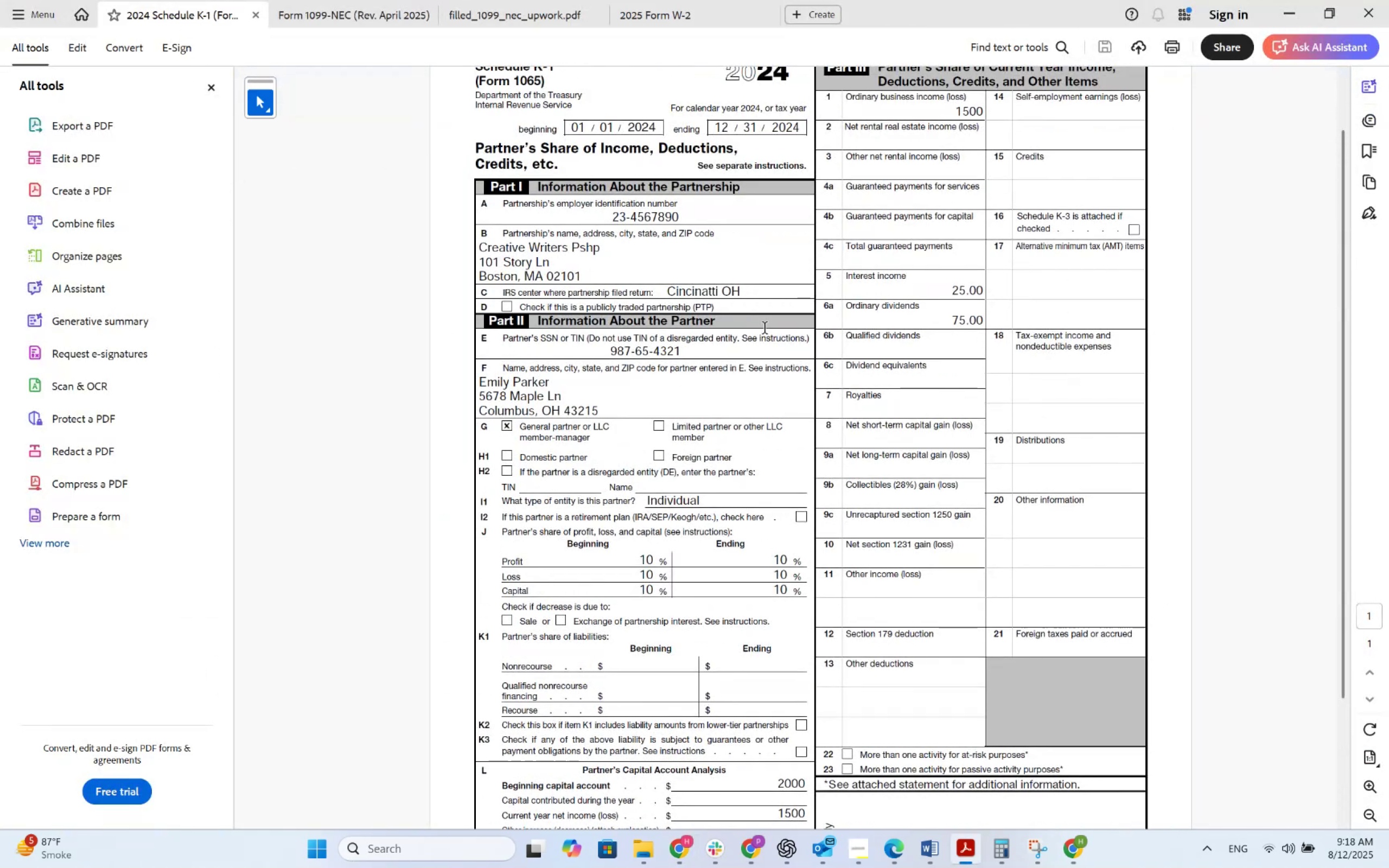 
key(Alt+AltLeft)
 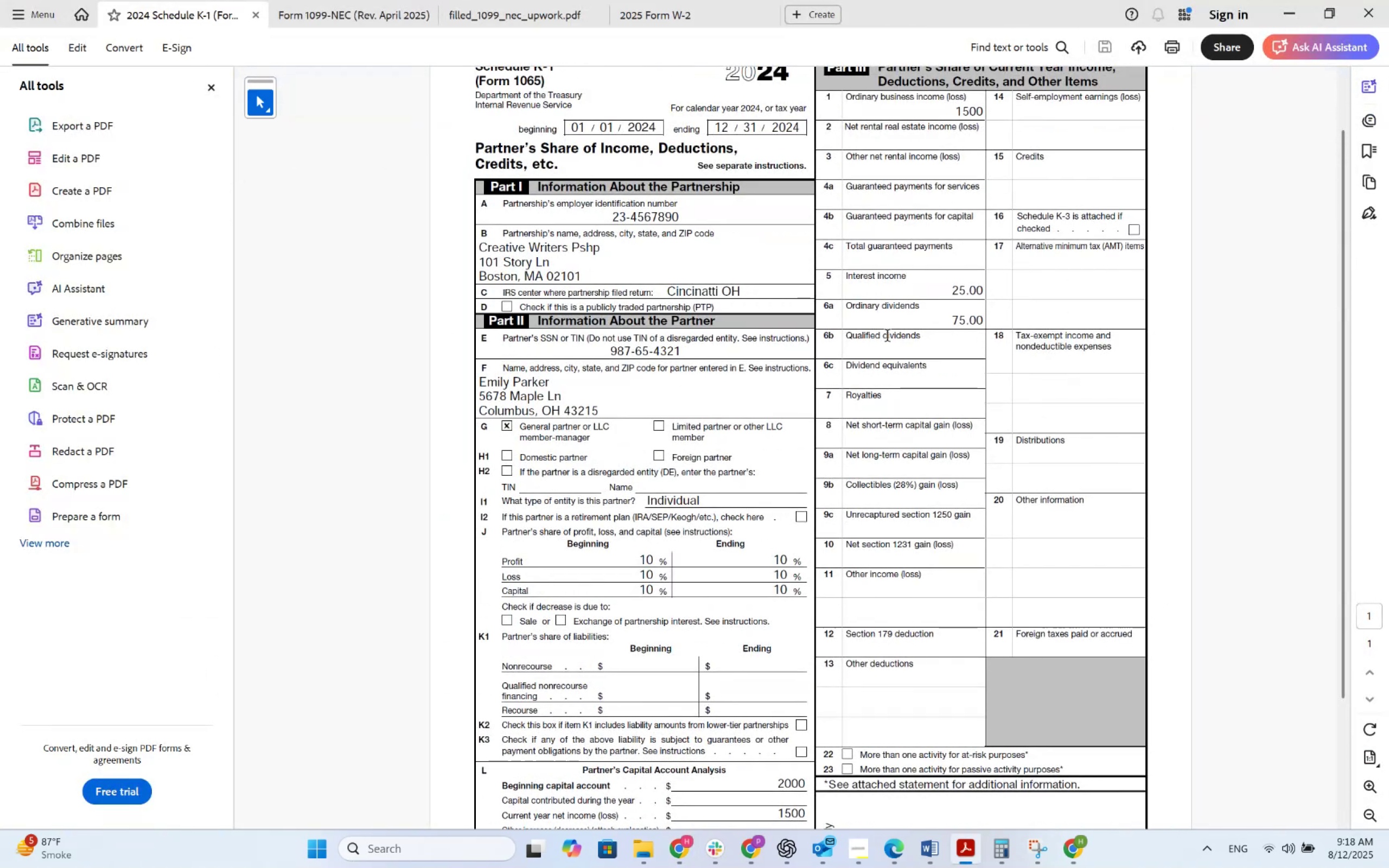 
key(Alt+Tab)
 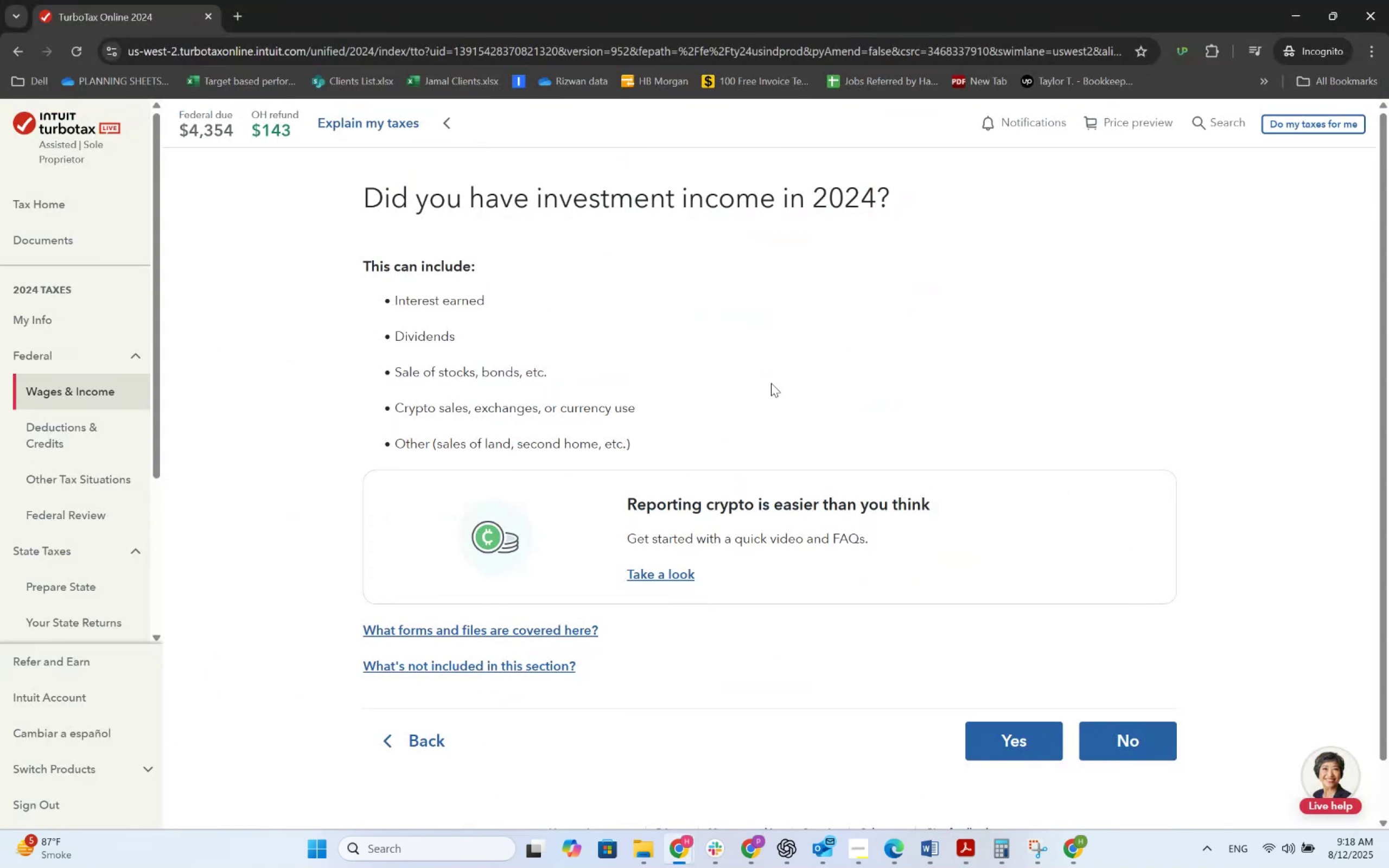 
key(Alt+AltLeft)
 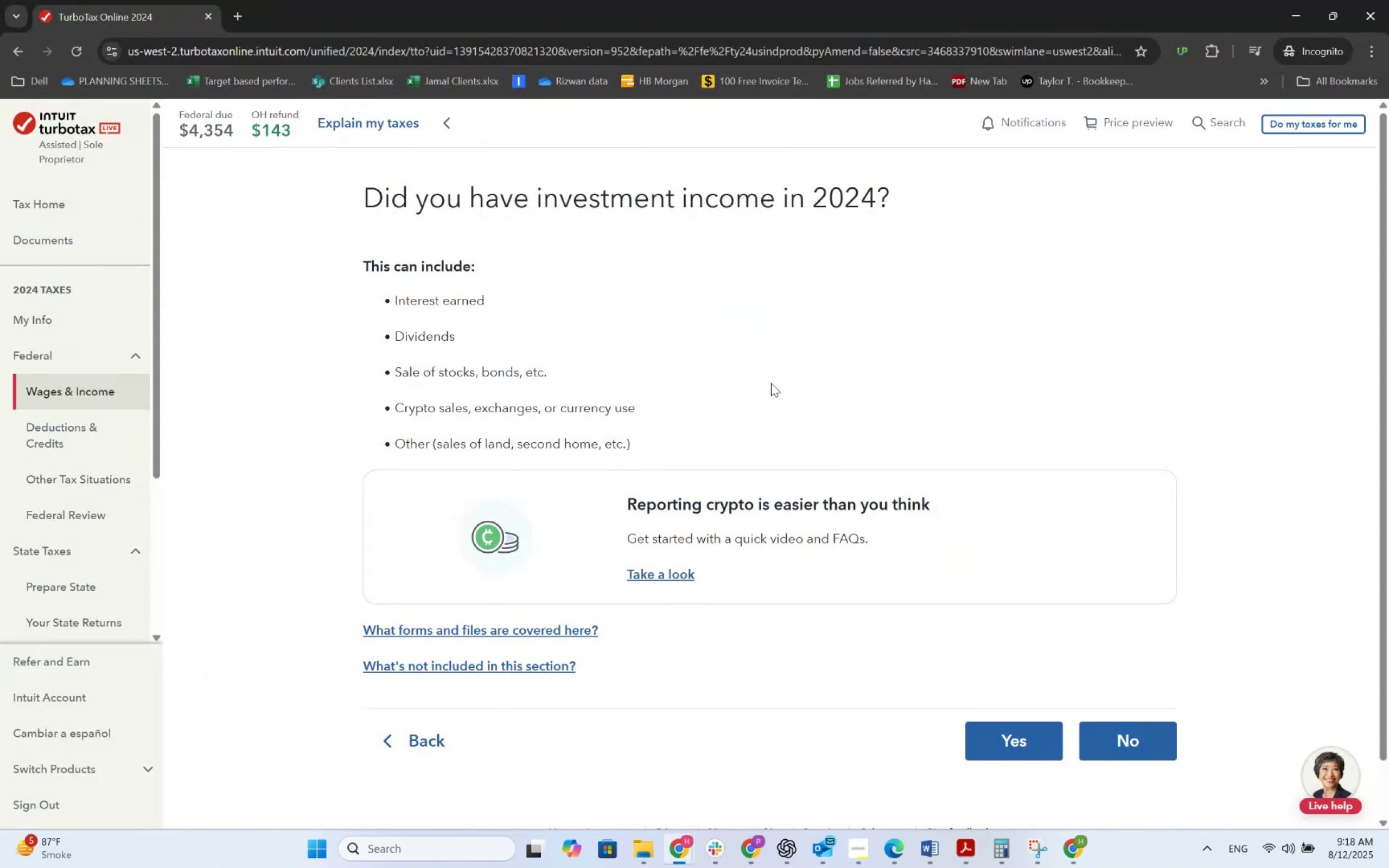 
key(Alt+Tab)
 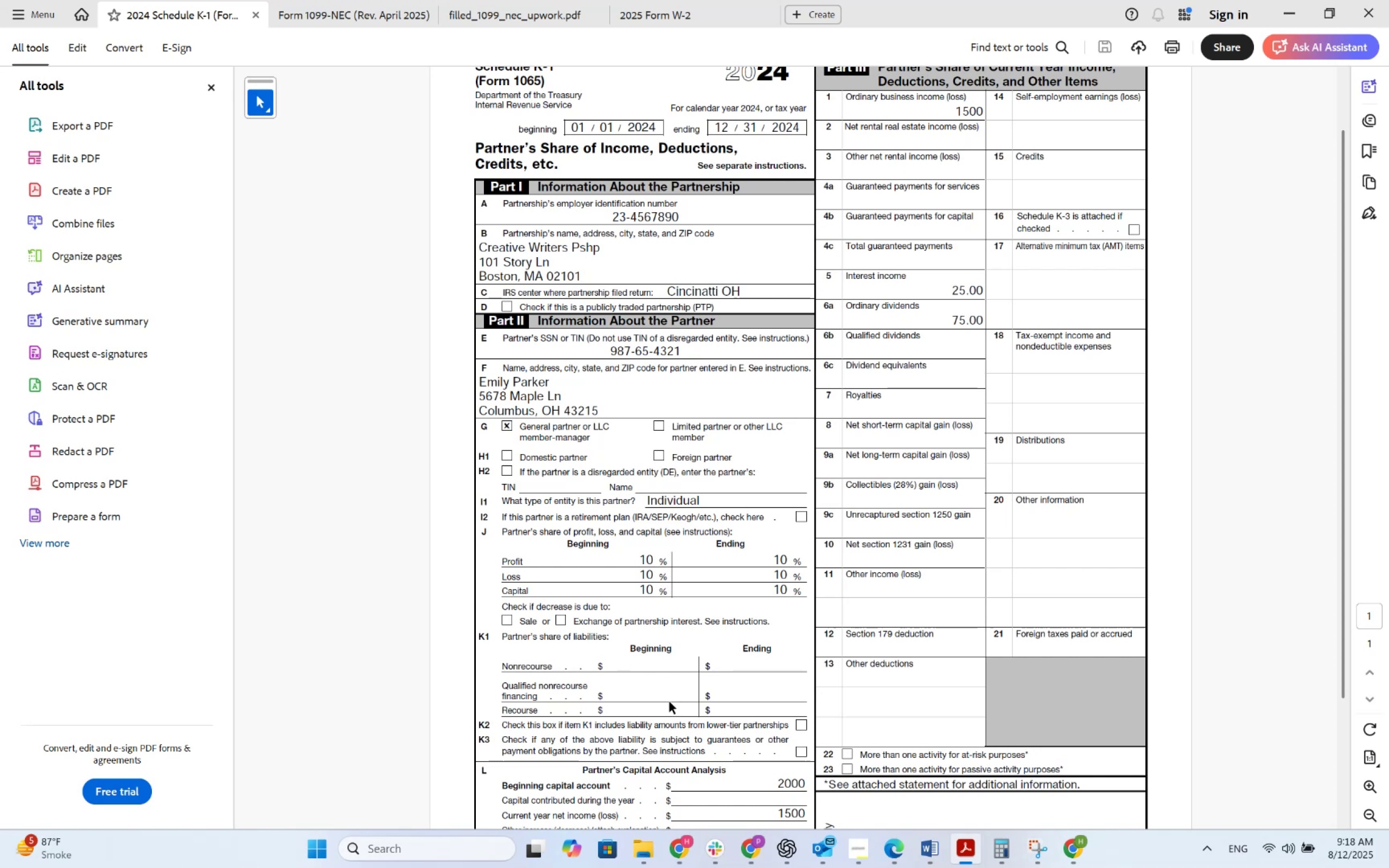 
scroll: coordinate [629, 733], scroll_direction: down, amount: 5.0
 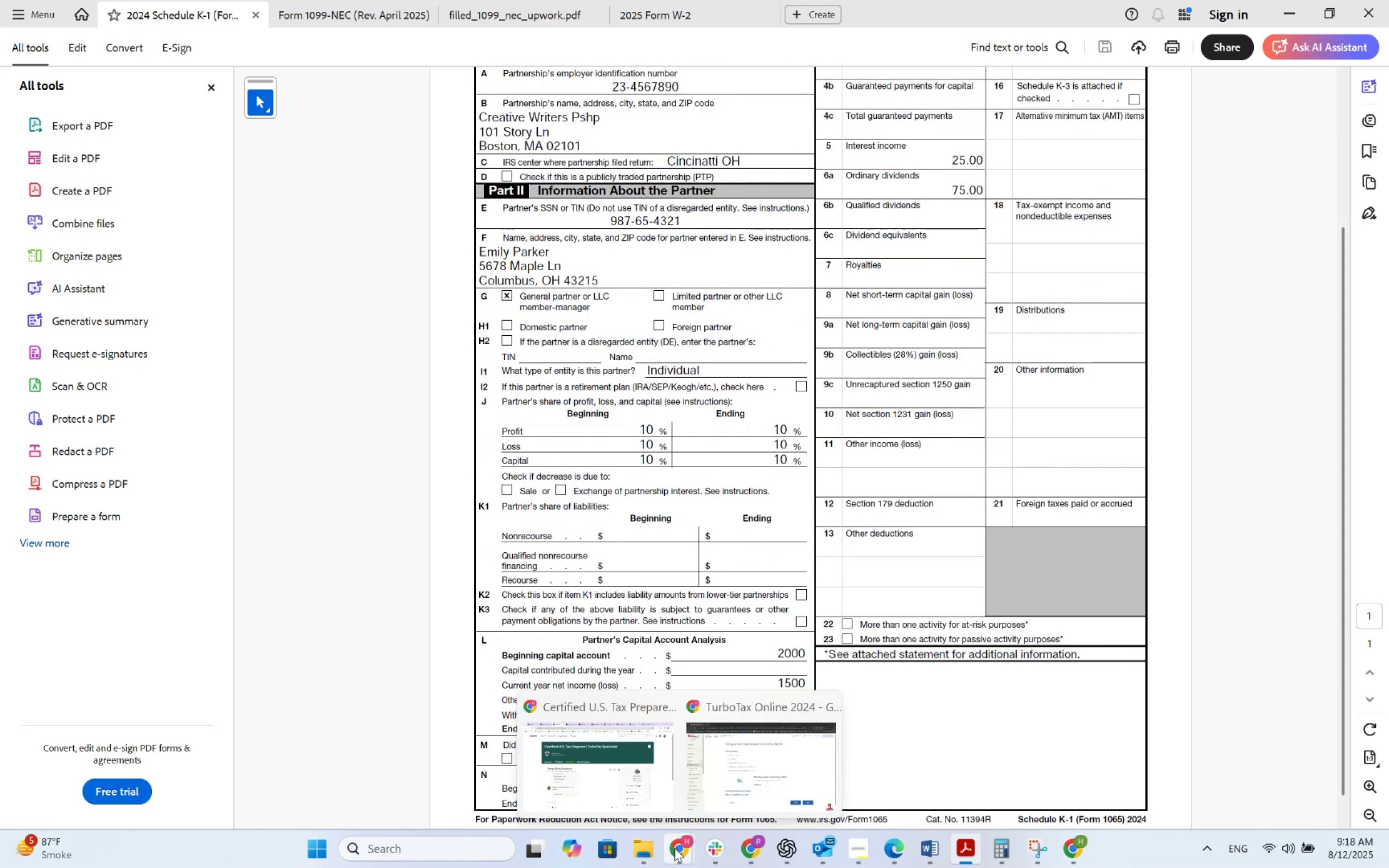 
key(Alt+Tab)
 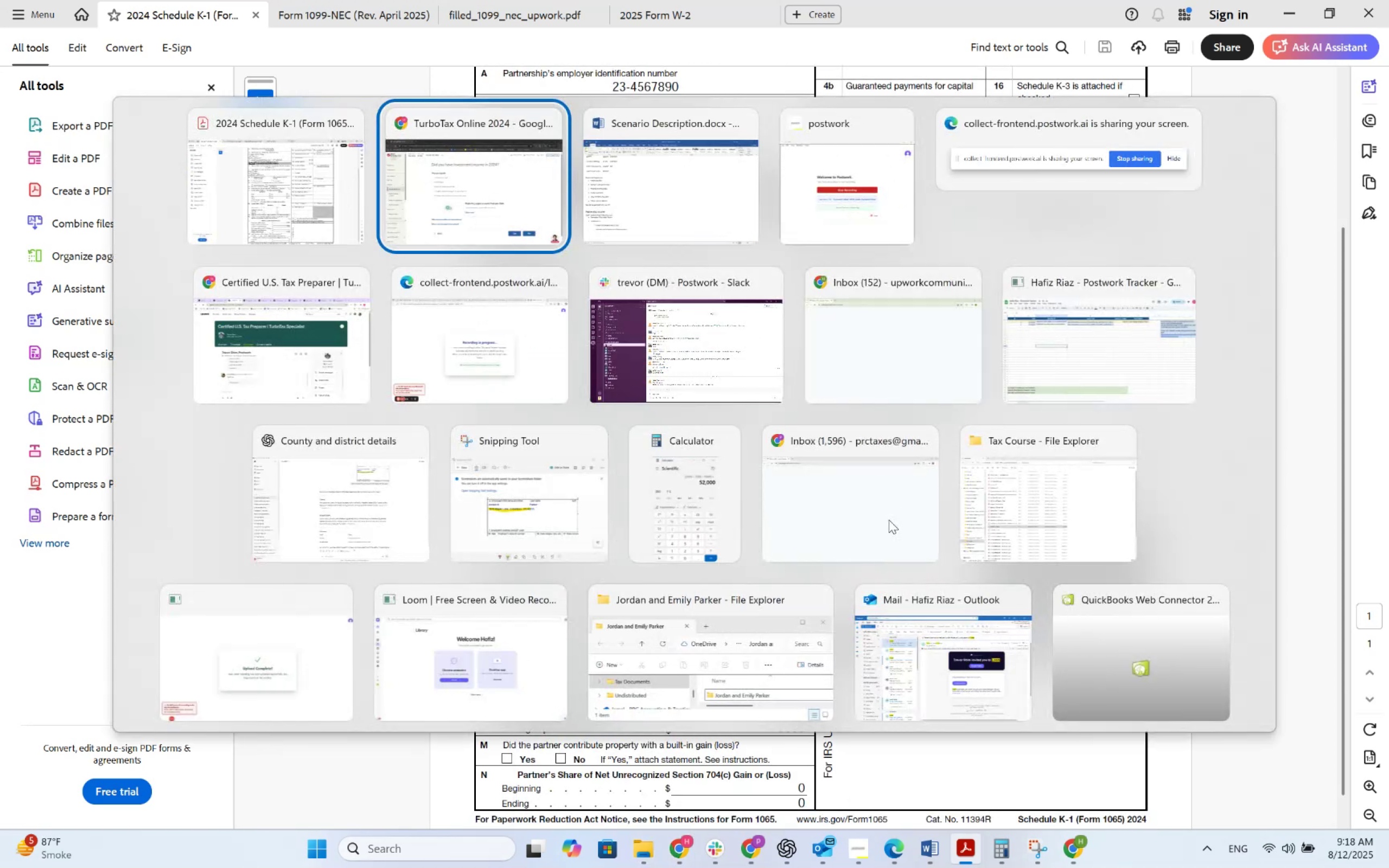 
key(Alt+AltLeft)
 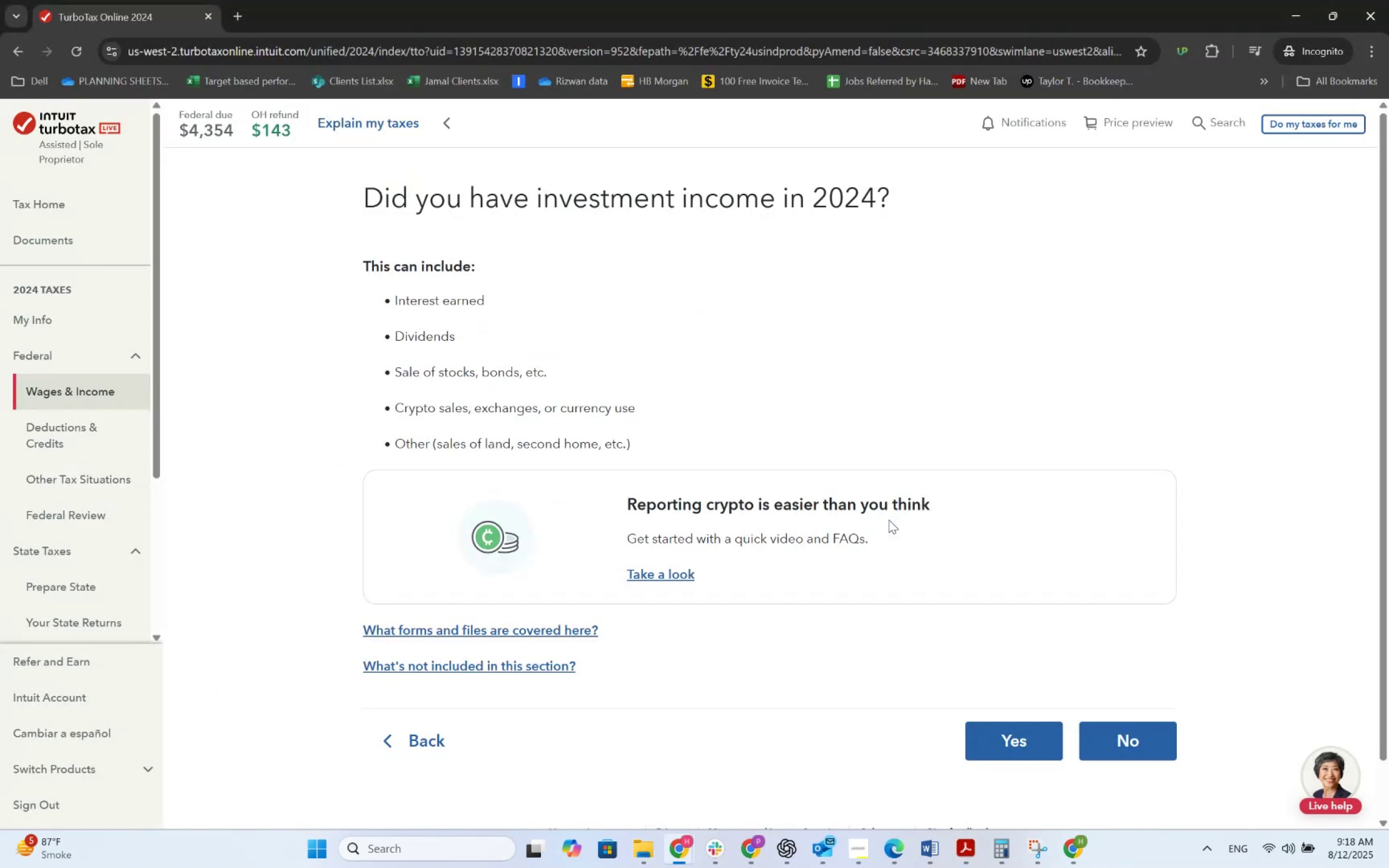 
key(Alt+Tab)
 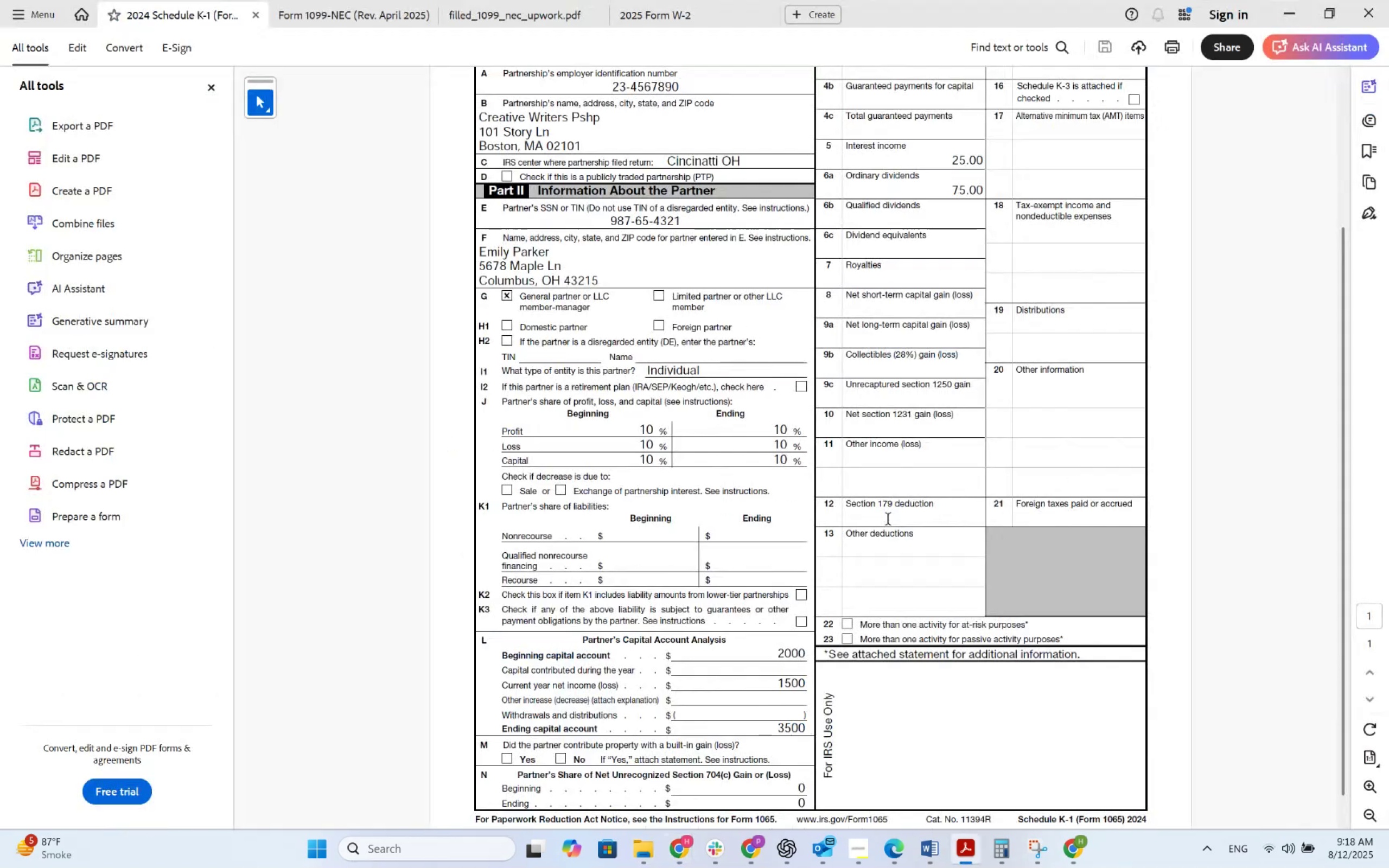 
key(Alt+AltLeft)
 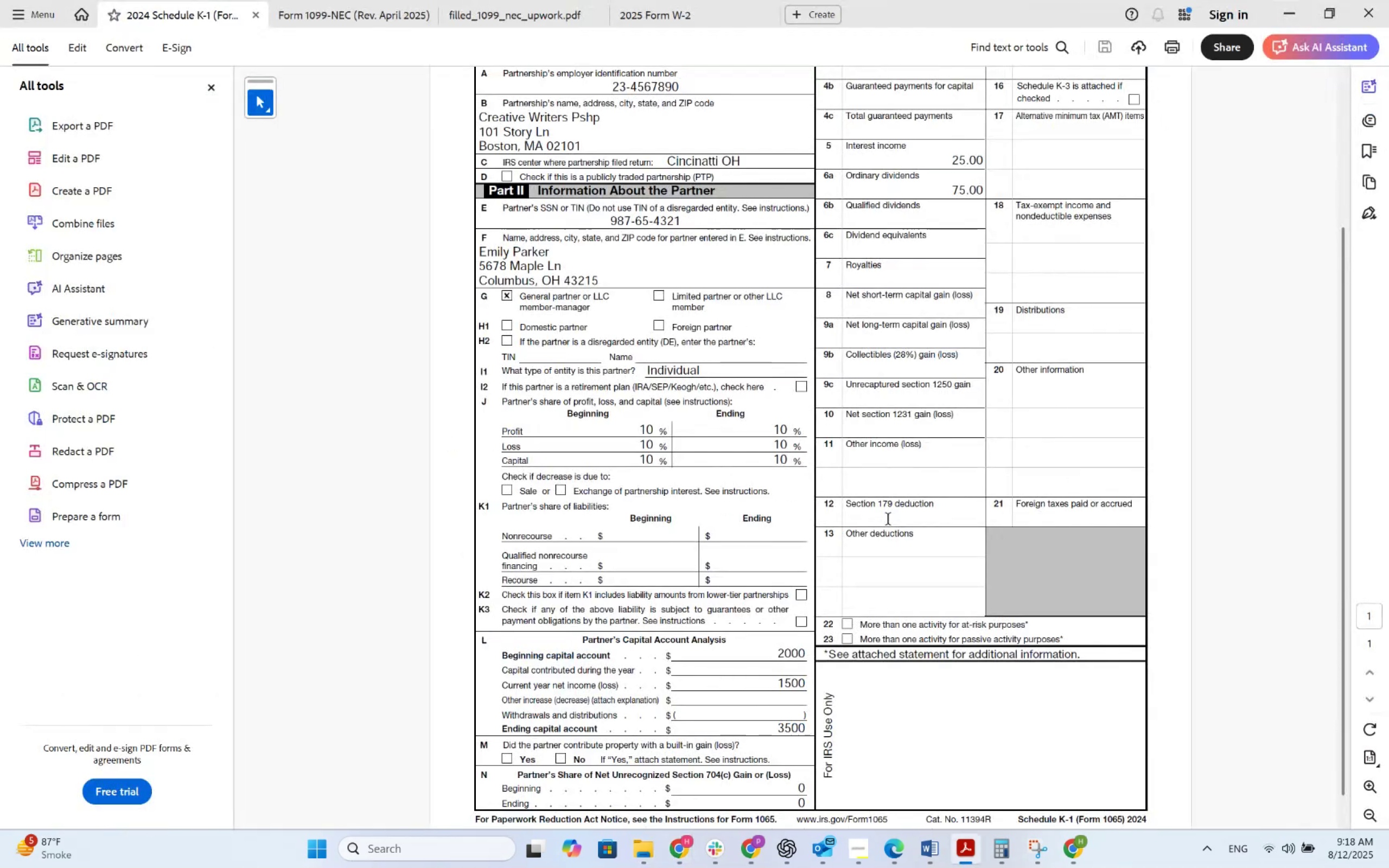 
key(Alt+Tab)
 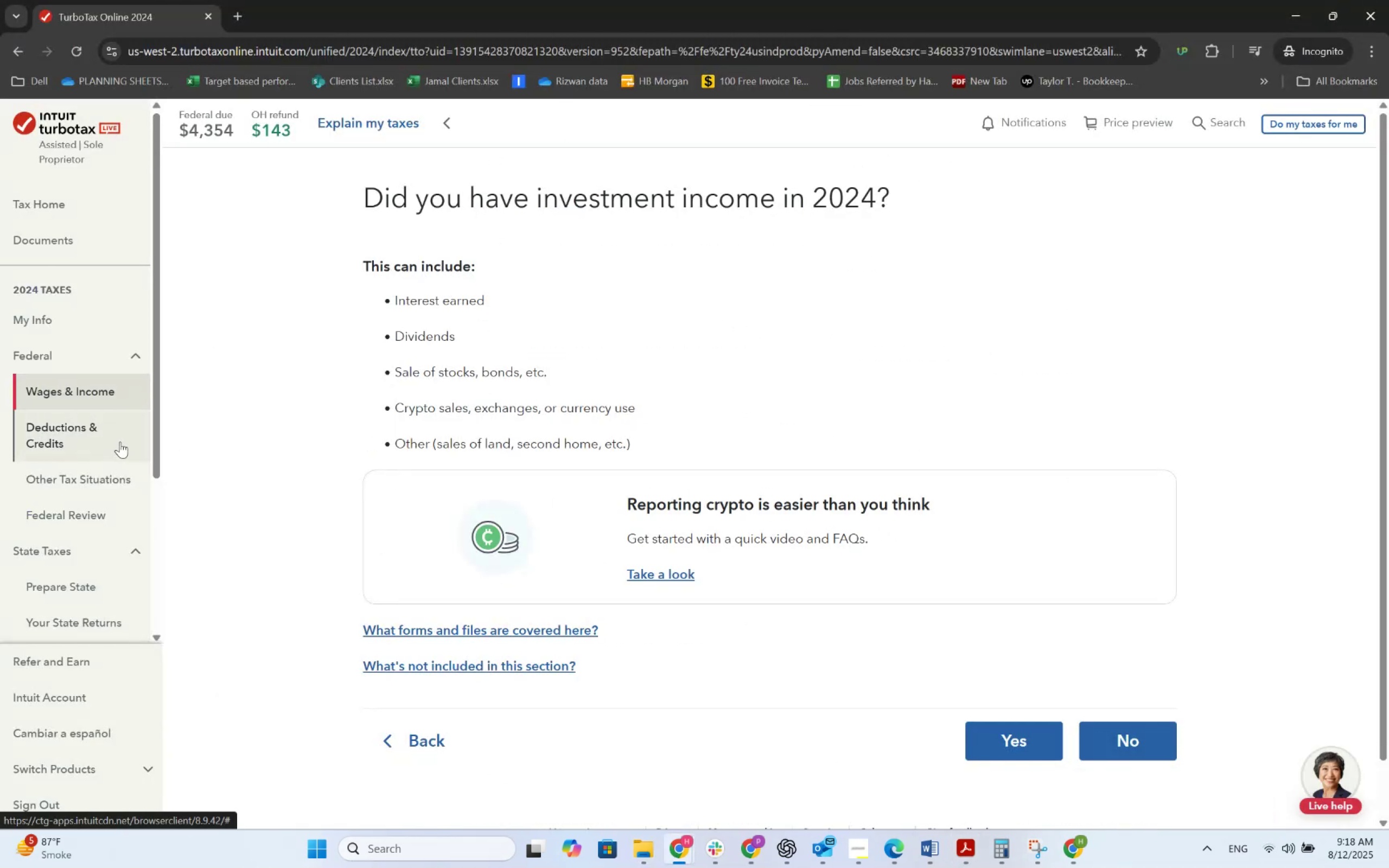 
left_click([1112, 760])
 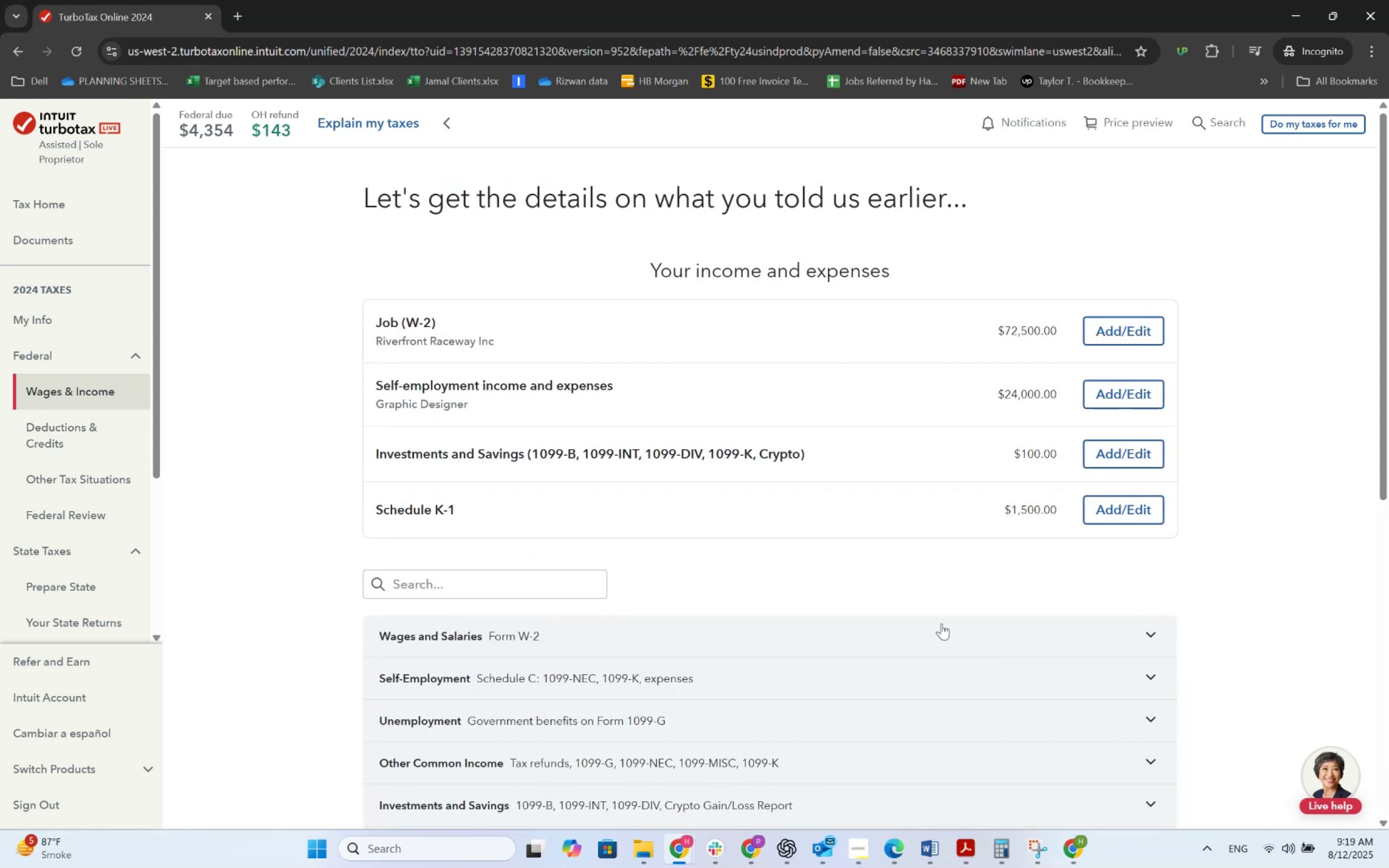 
left_click([1122, 511])
 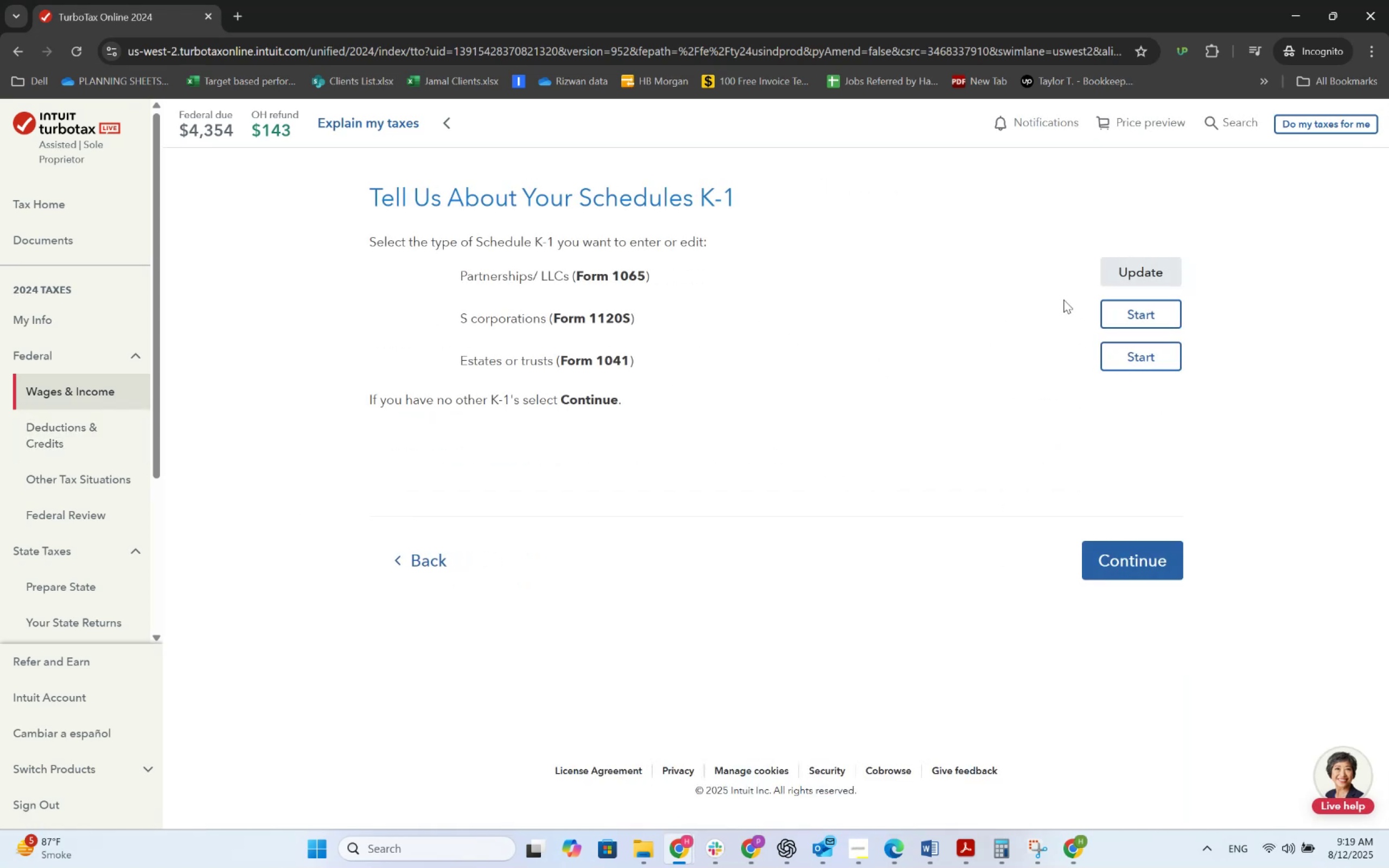 
left_click([1130, 265])
 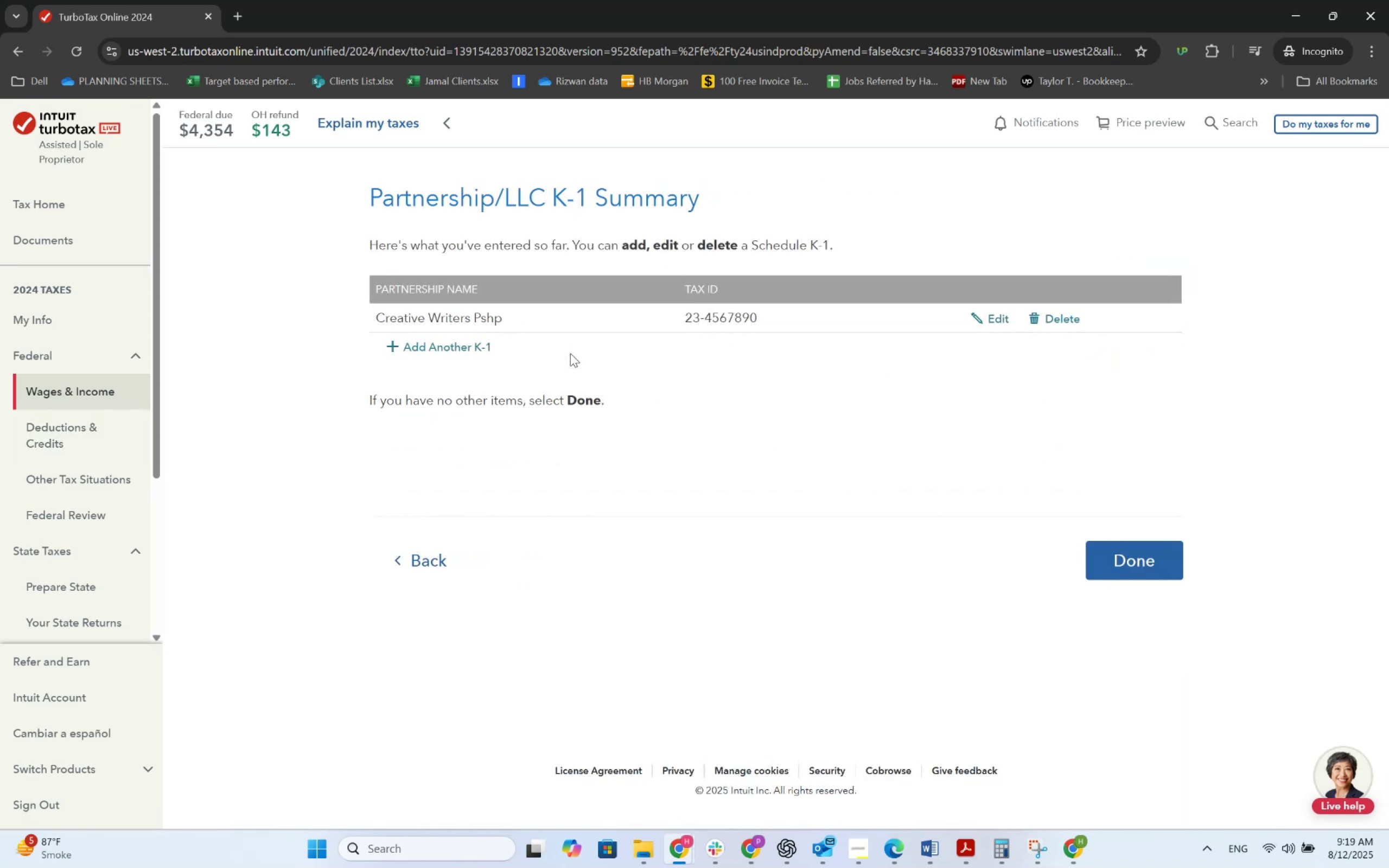 
left_click([995, 322])
 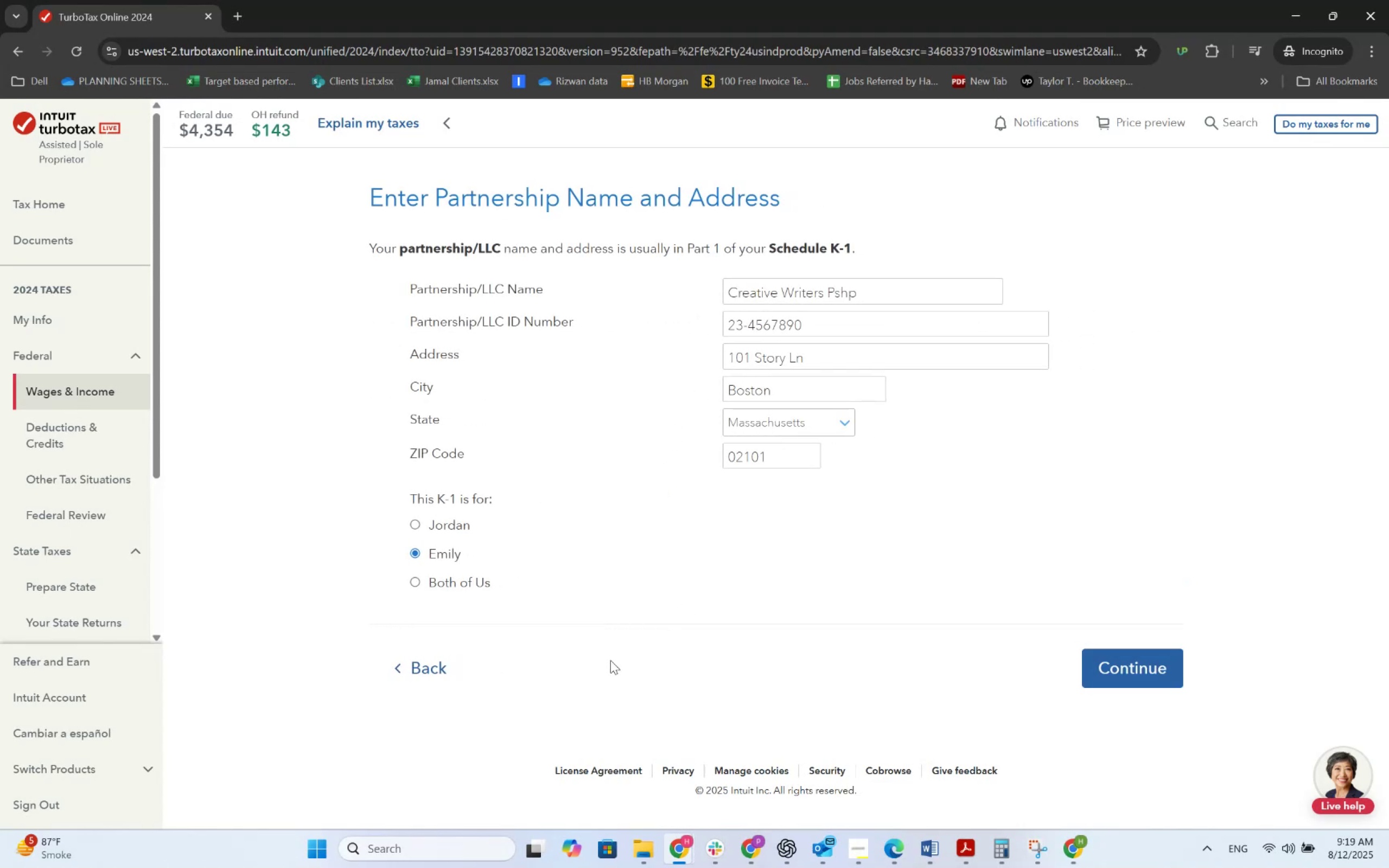 
left_click([1118, 679])
 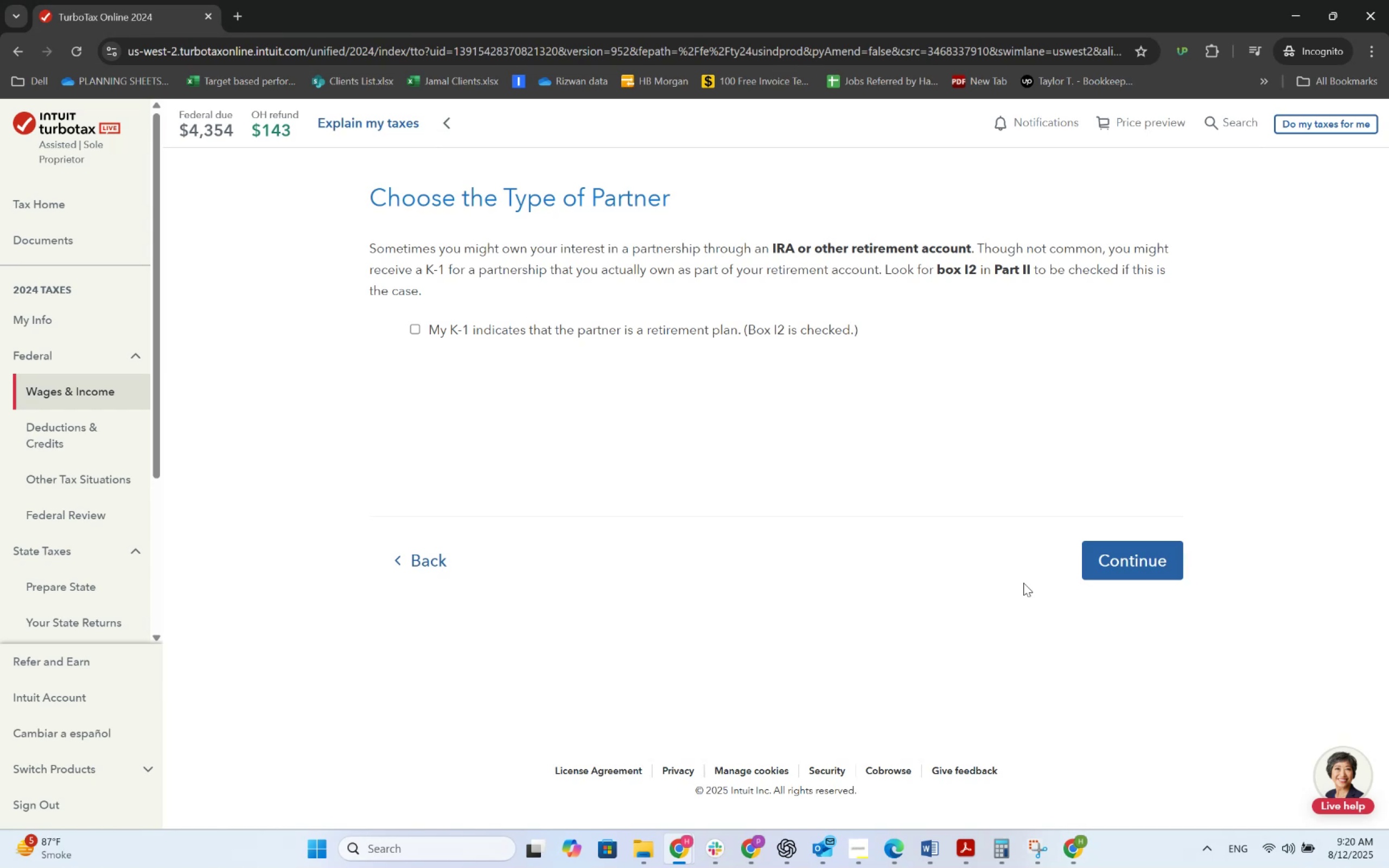 
wait(78.91)
 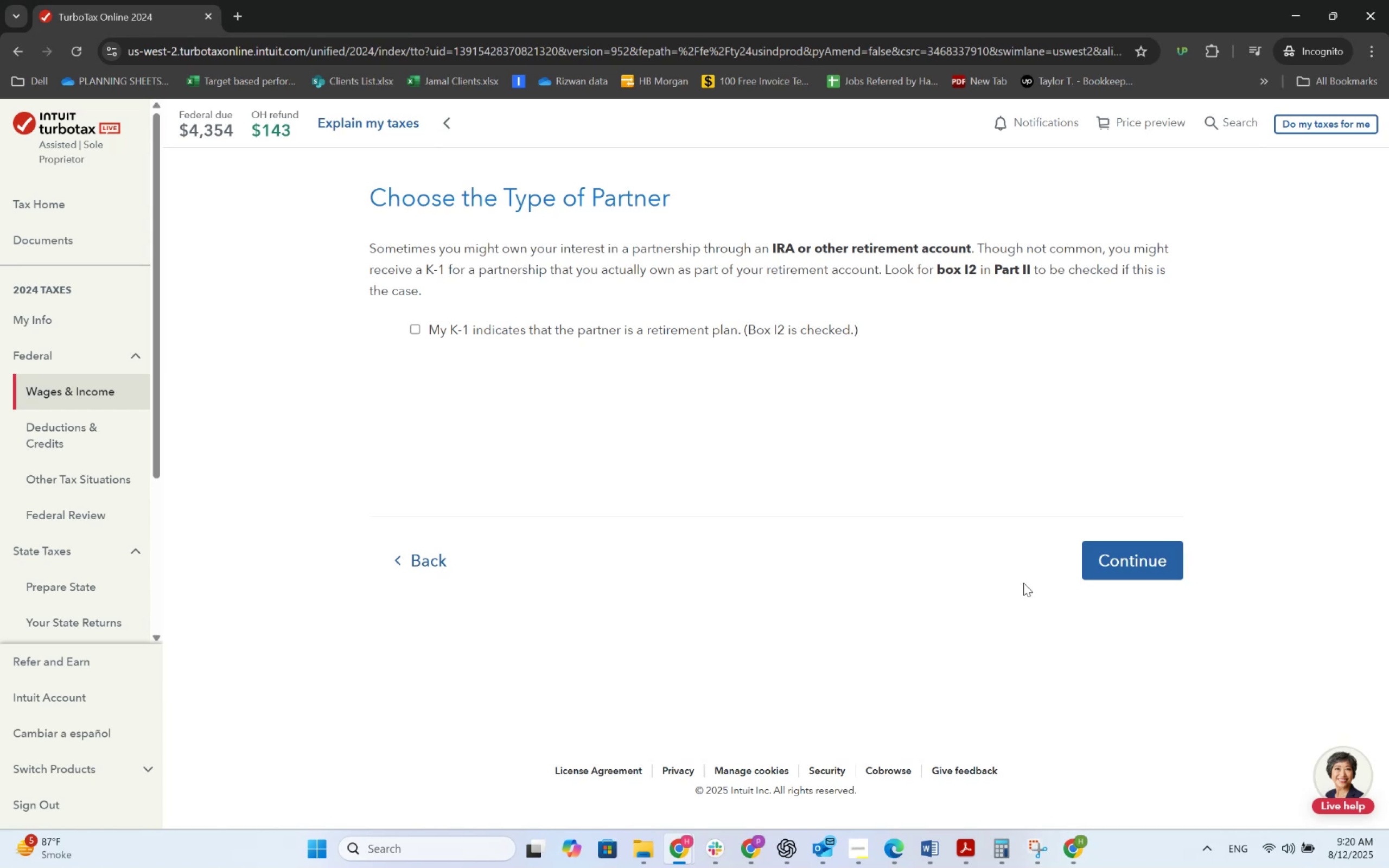 
left_click([1139, 548])
 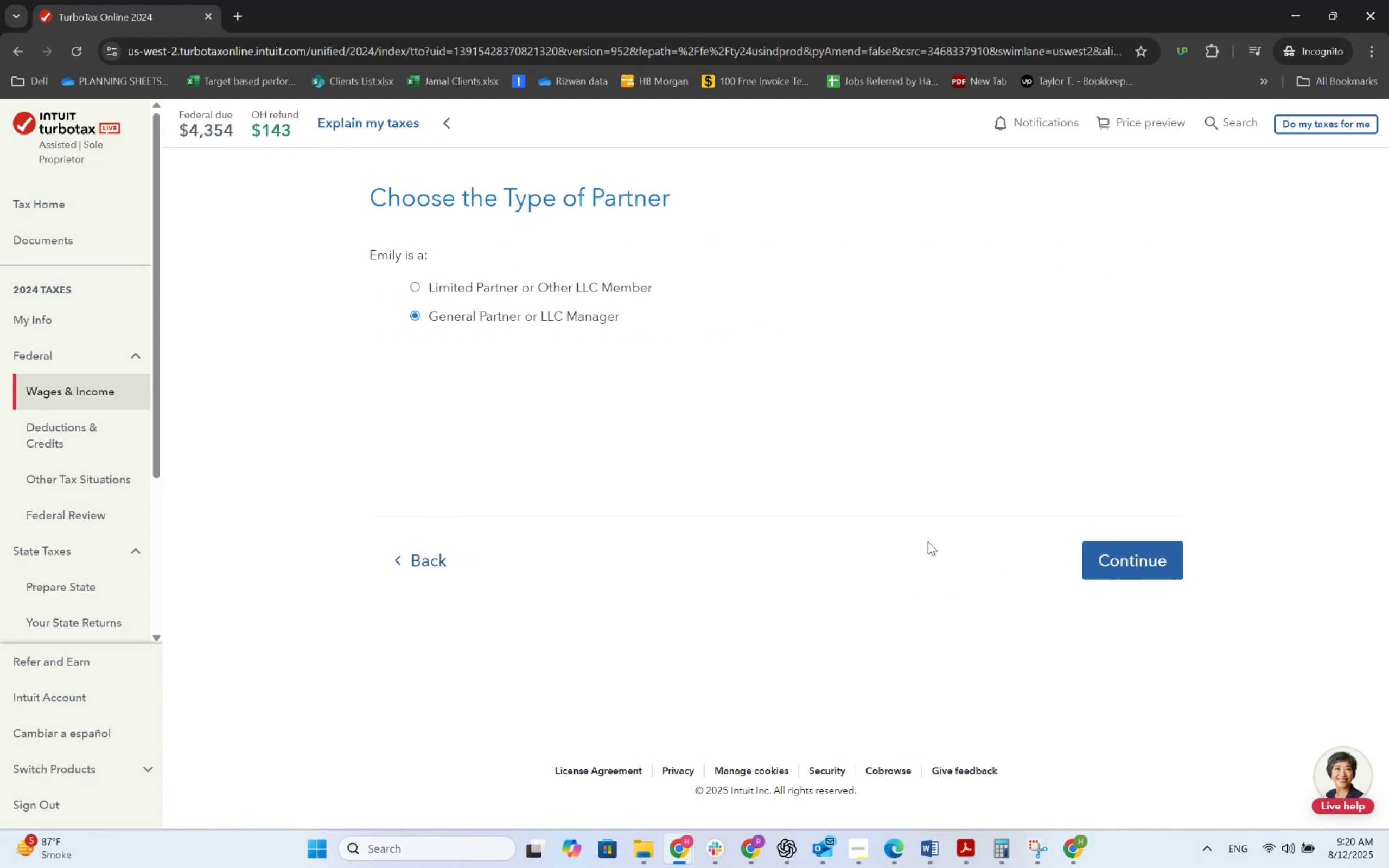 
left_click([1113, 552])
 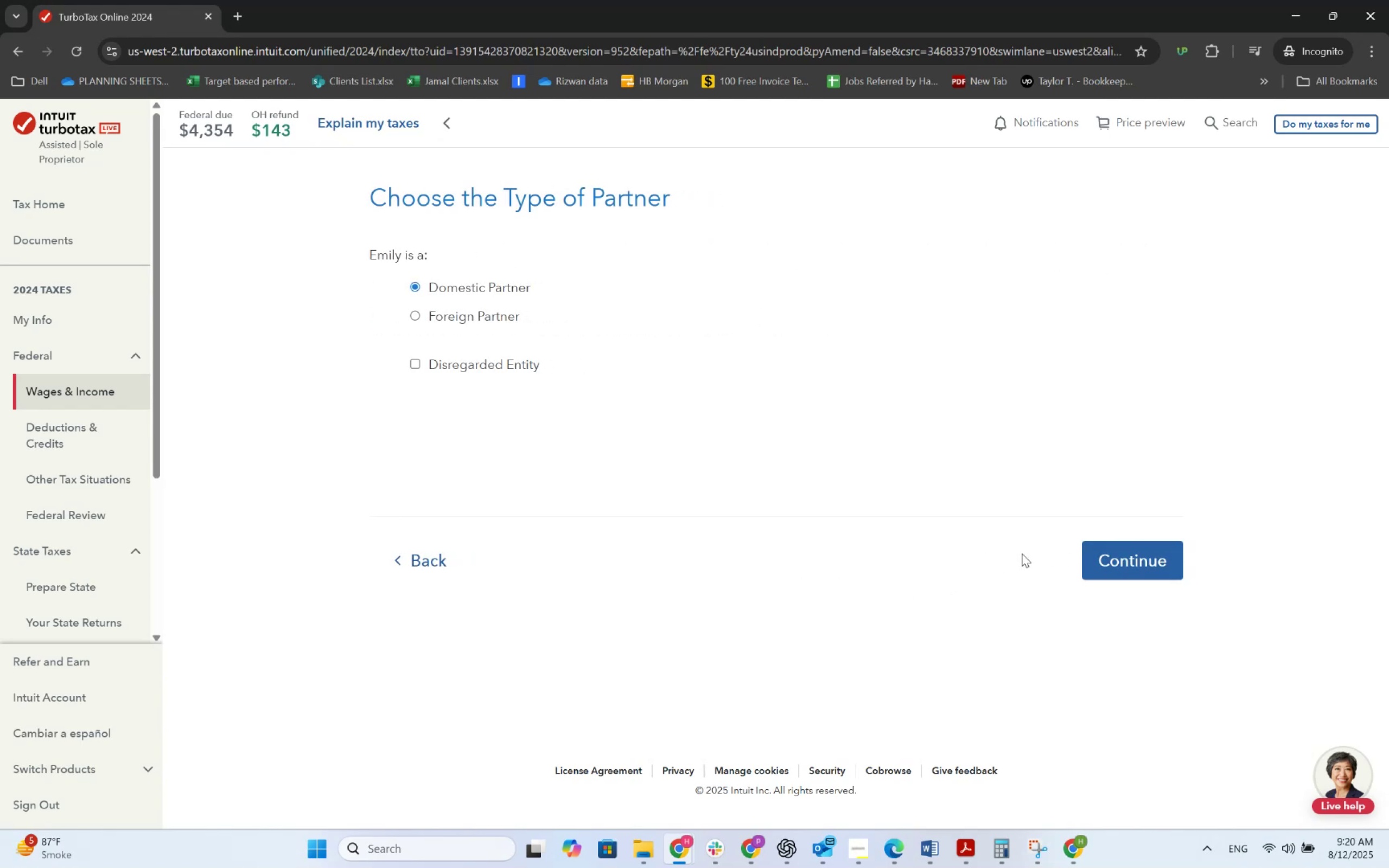 
left_click([1120, 569])
 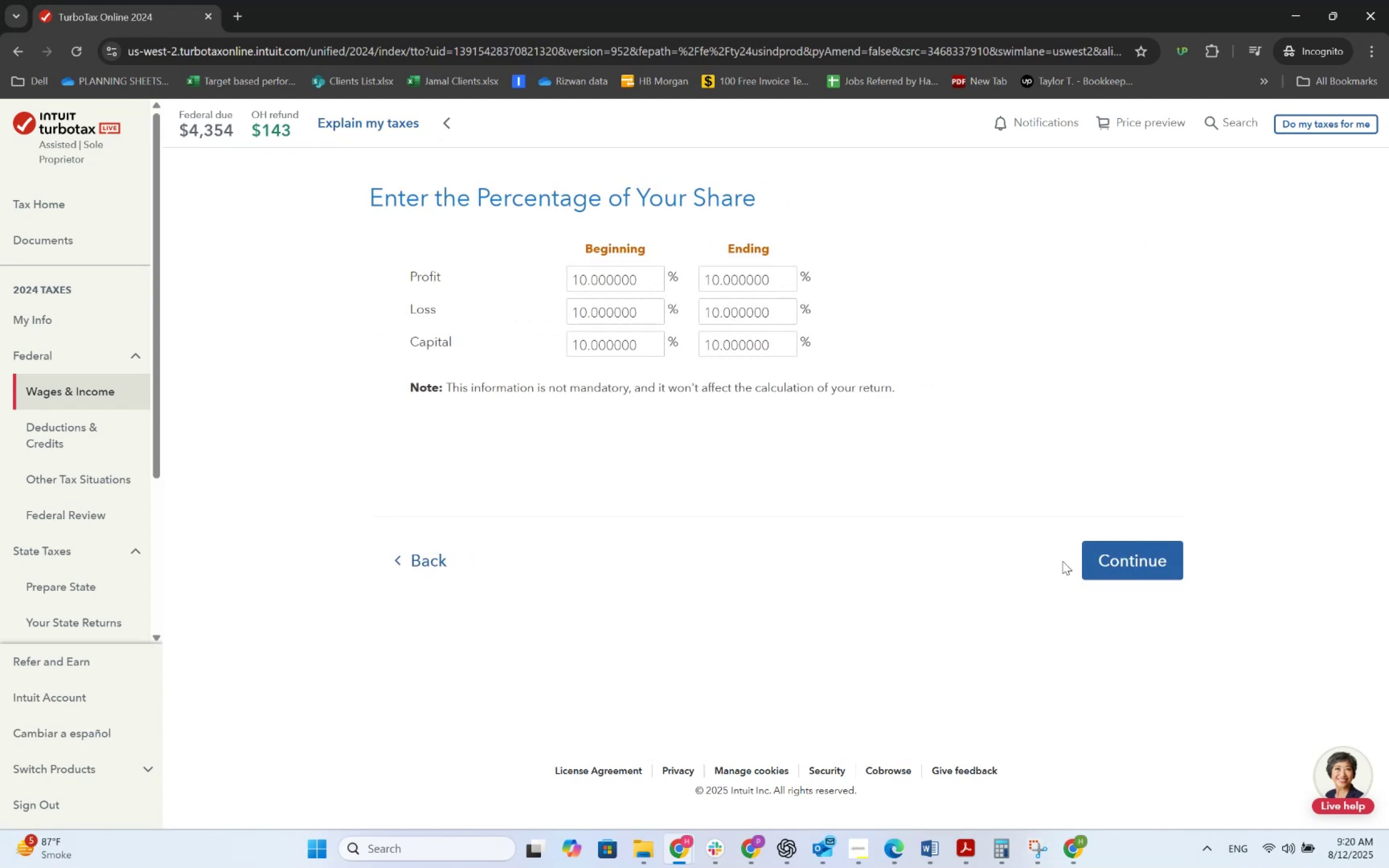 
left_click([1128, 563])
 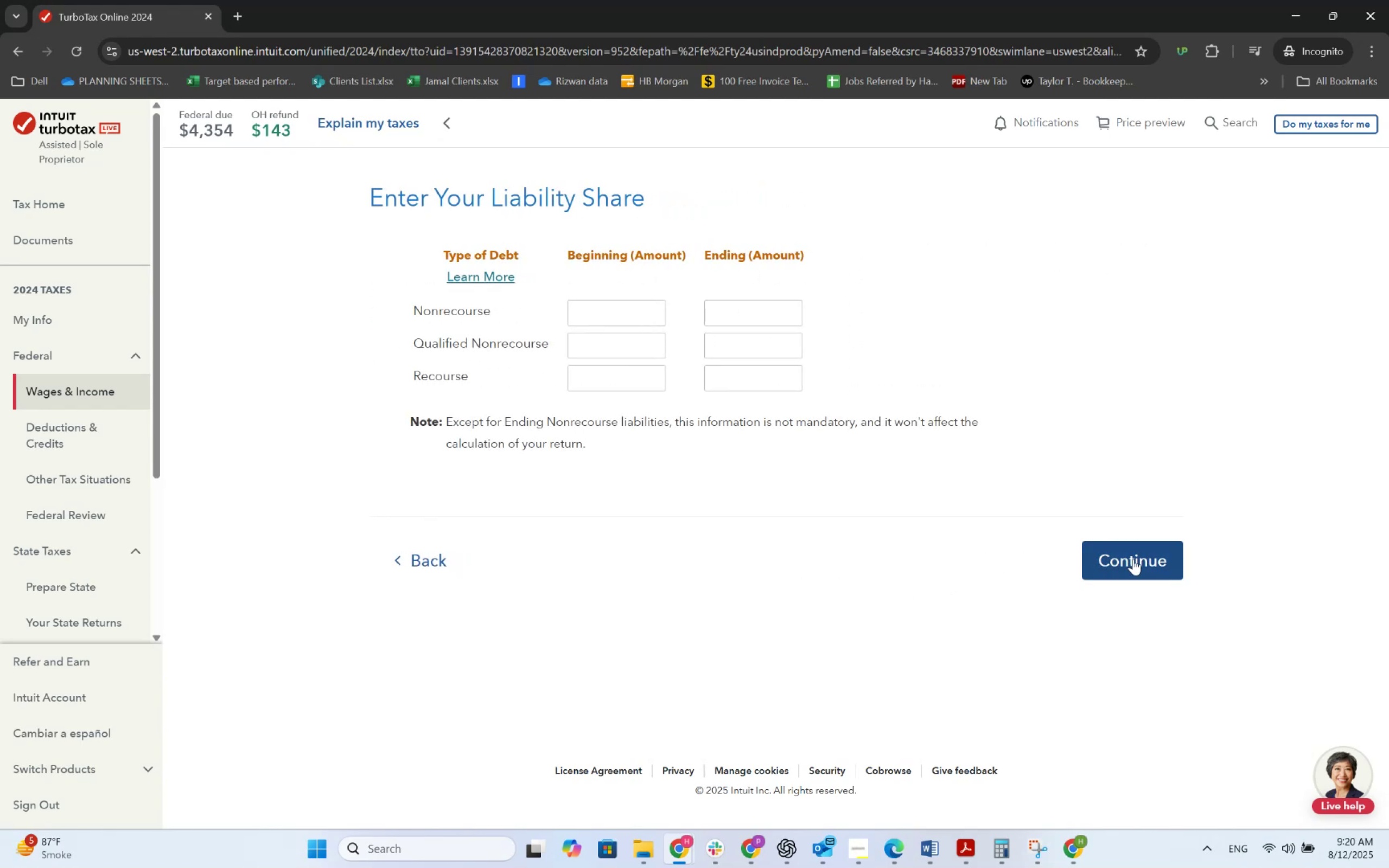 
left_click([1133, 559])
 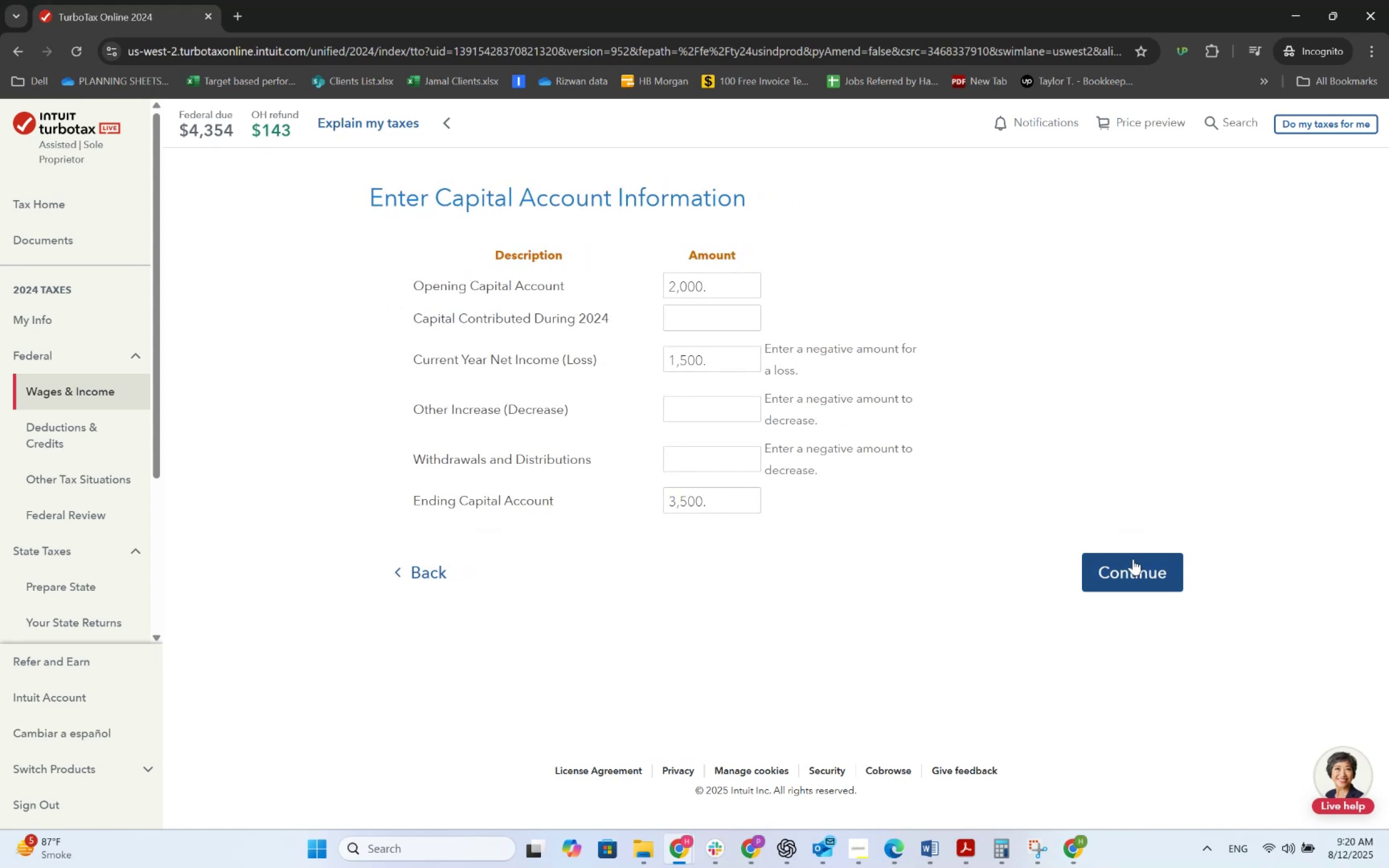 
left_click([1133, 559])
 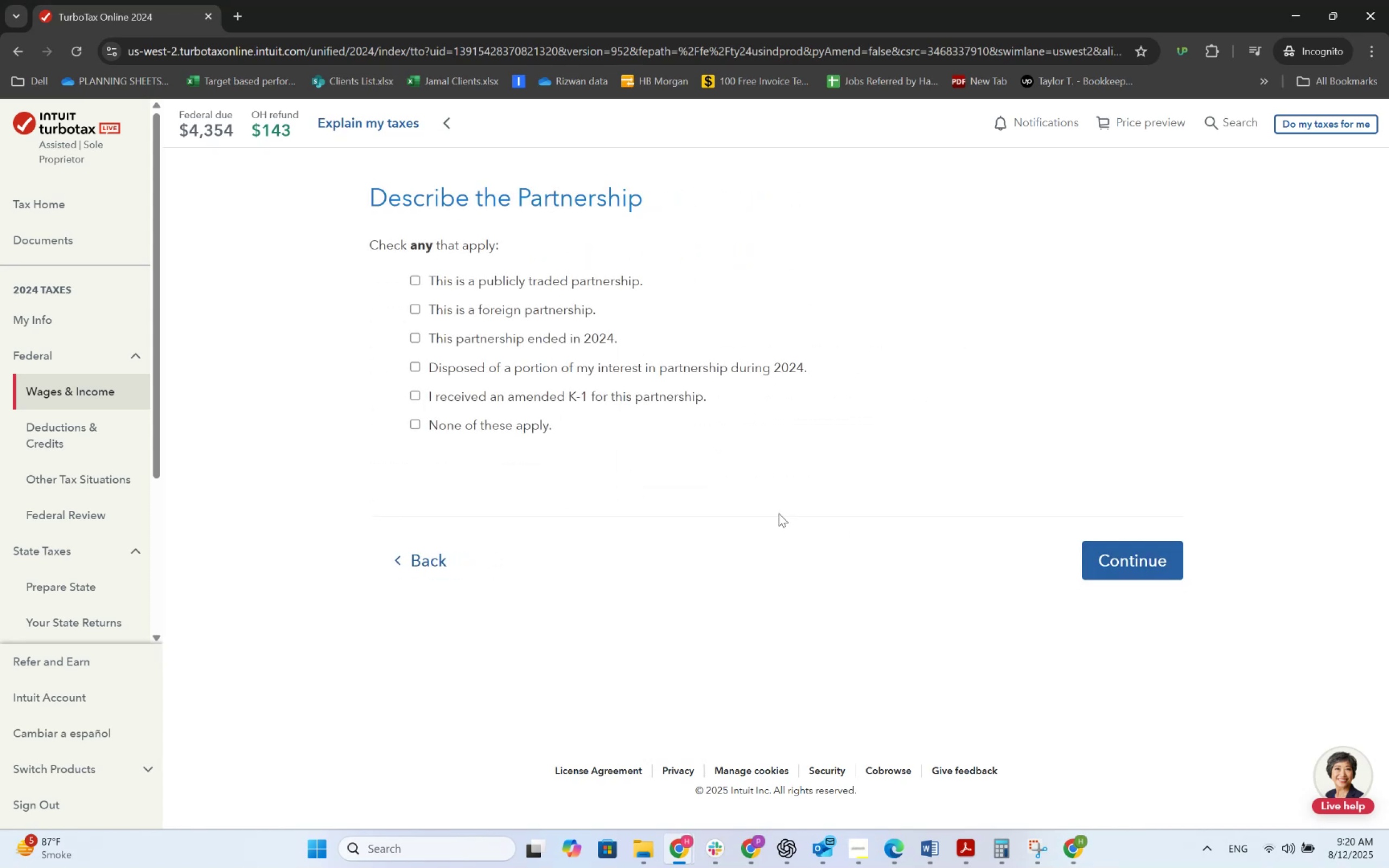 
left_click([477, 417])
 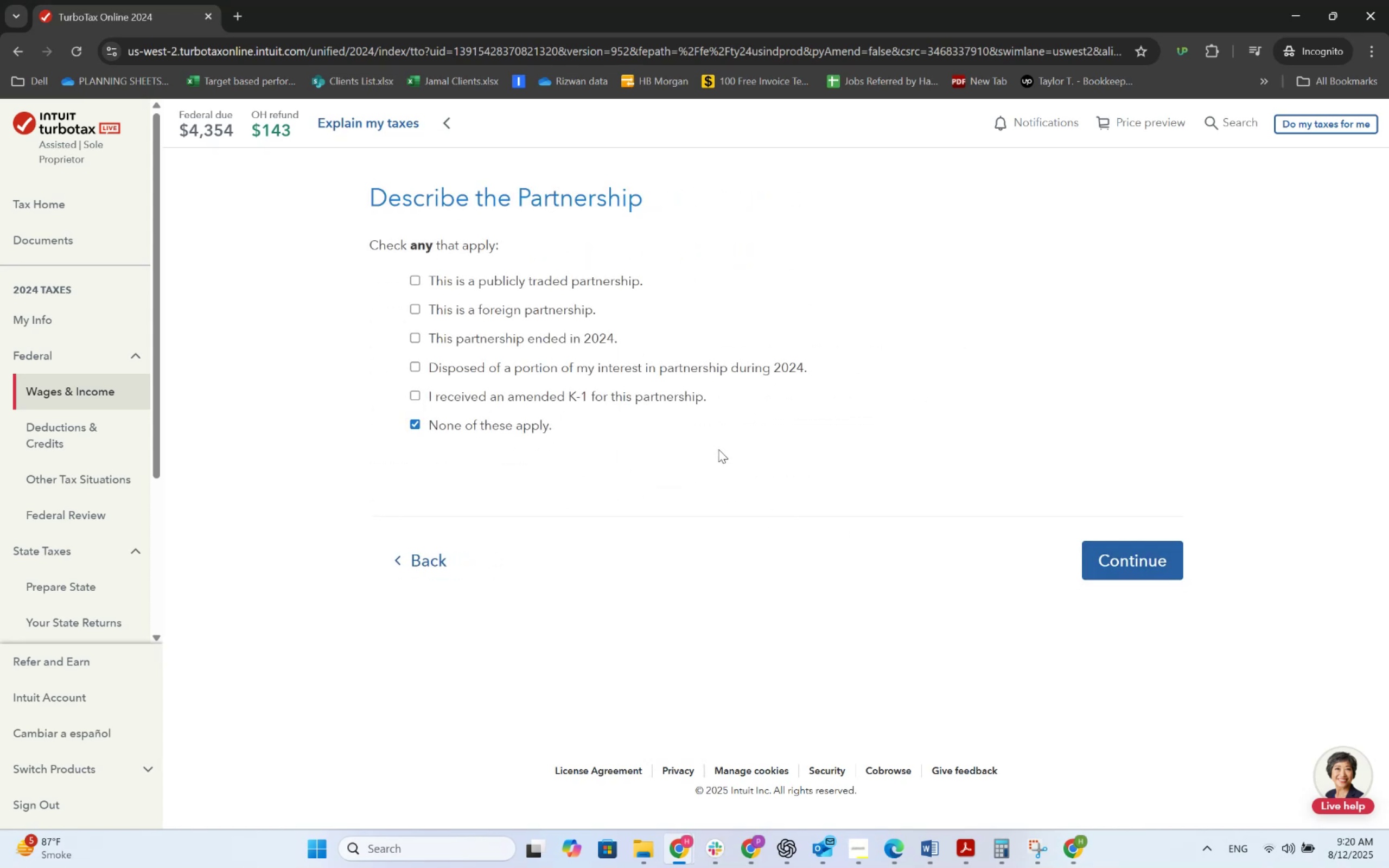 
key(Alt+AltLeft)
 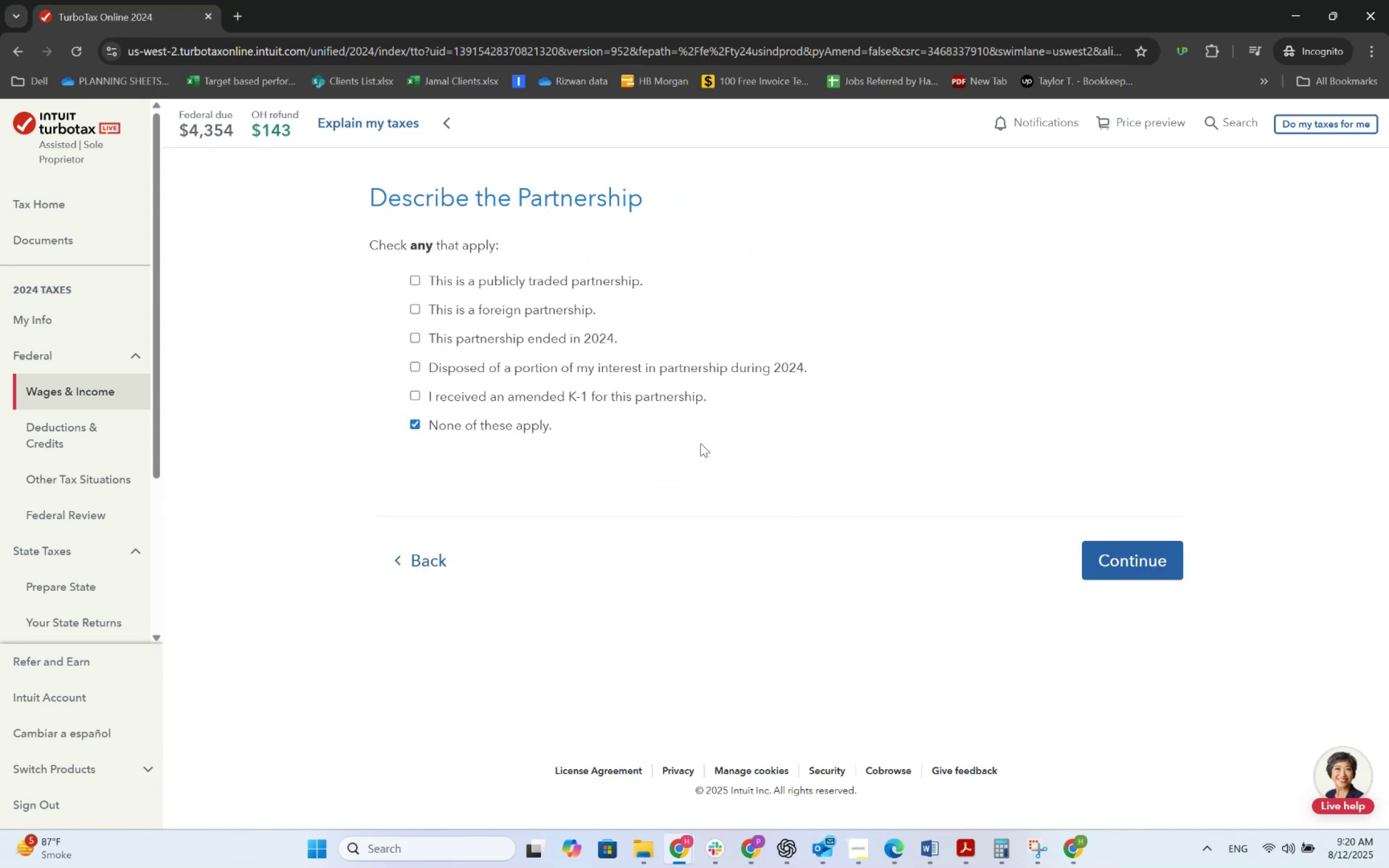 
key(Alt+Tab)
 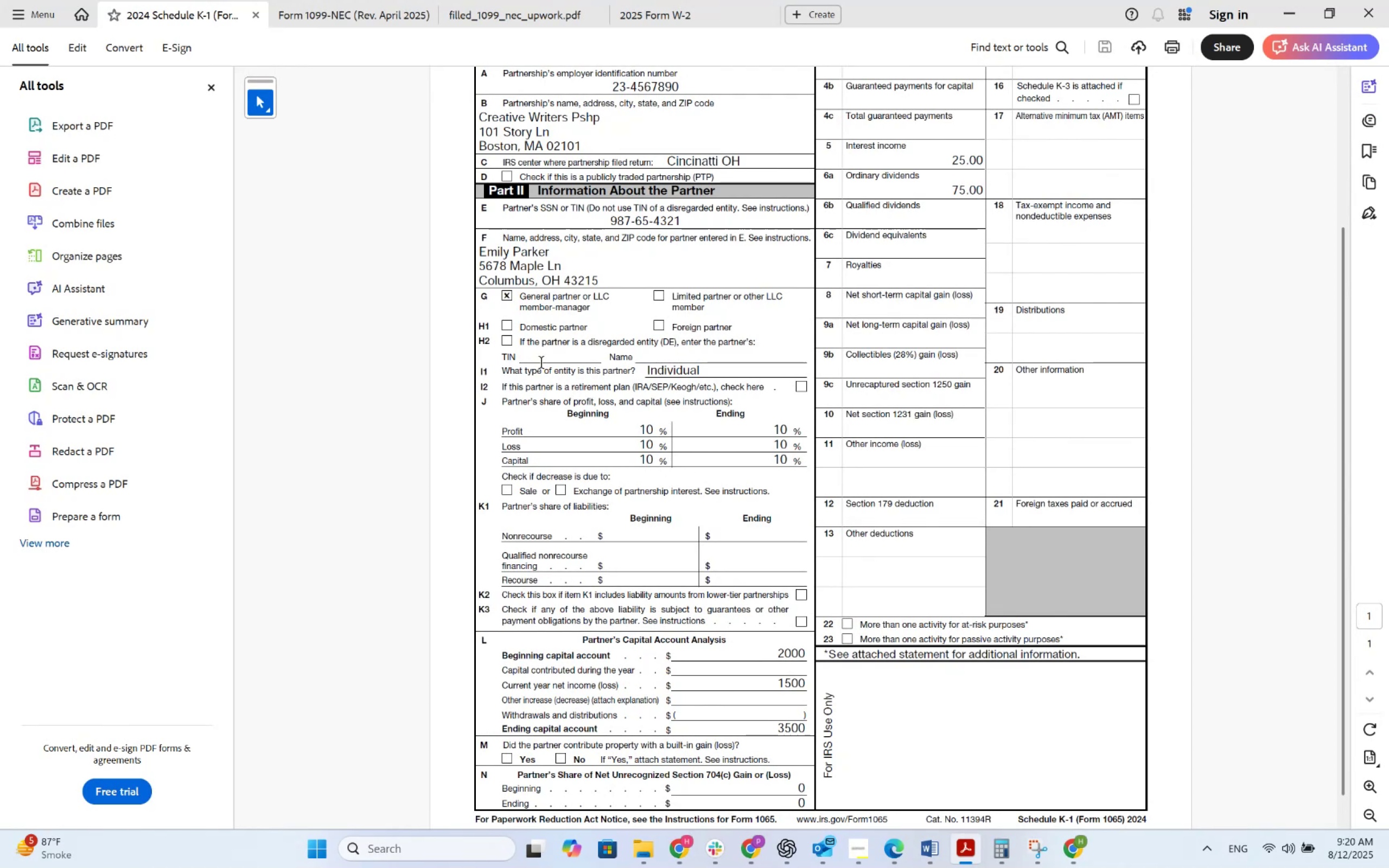 
key(Alt+AltLeft)
 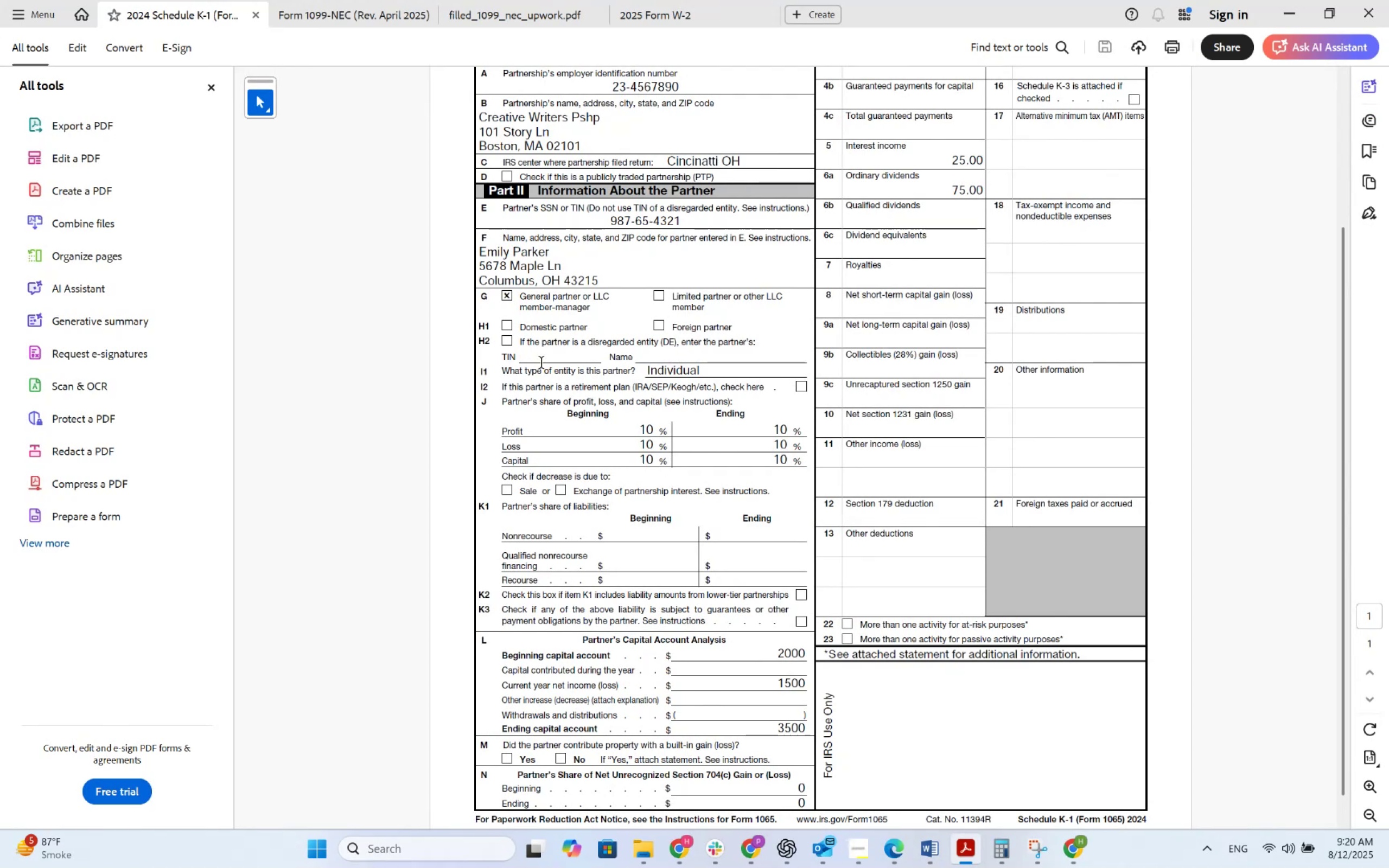 
key(Alt+Tab)
 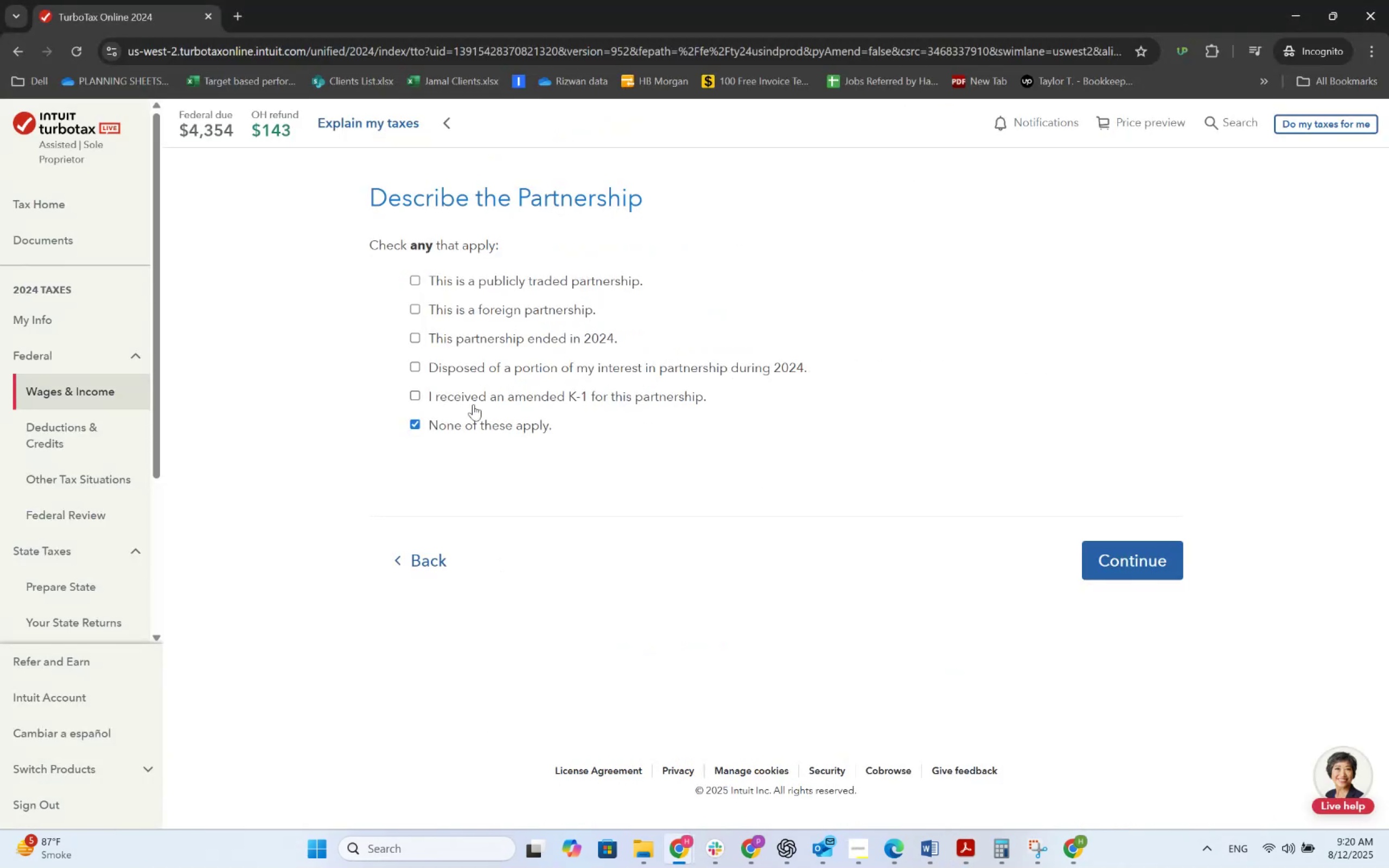 
left_click([1169, 554])
 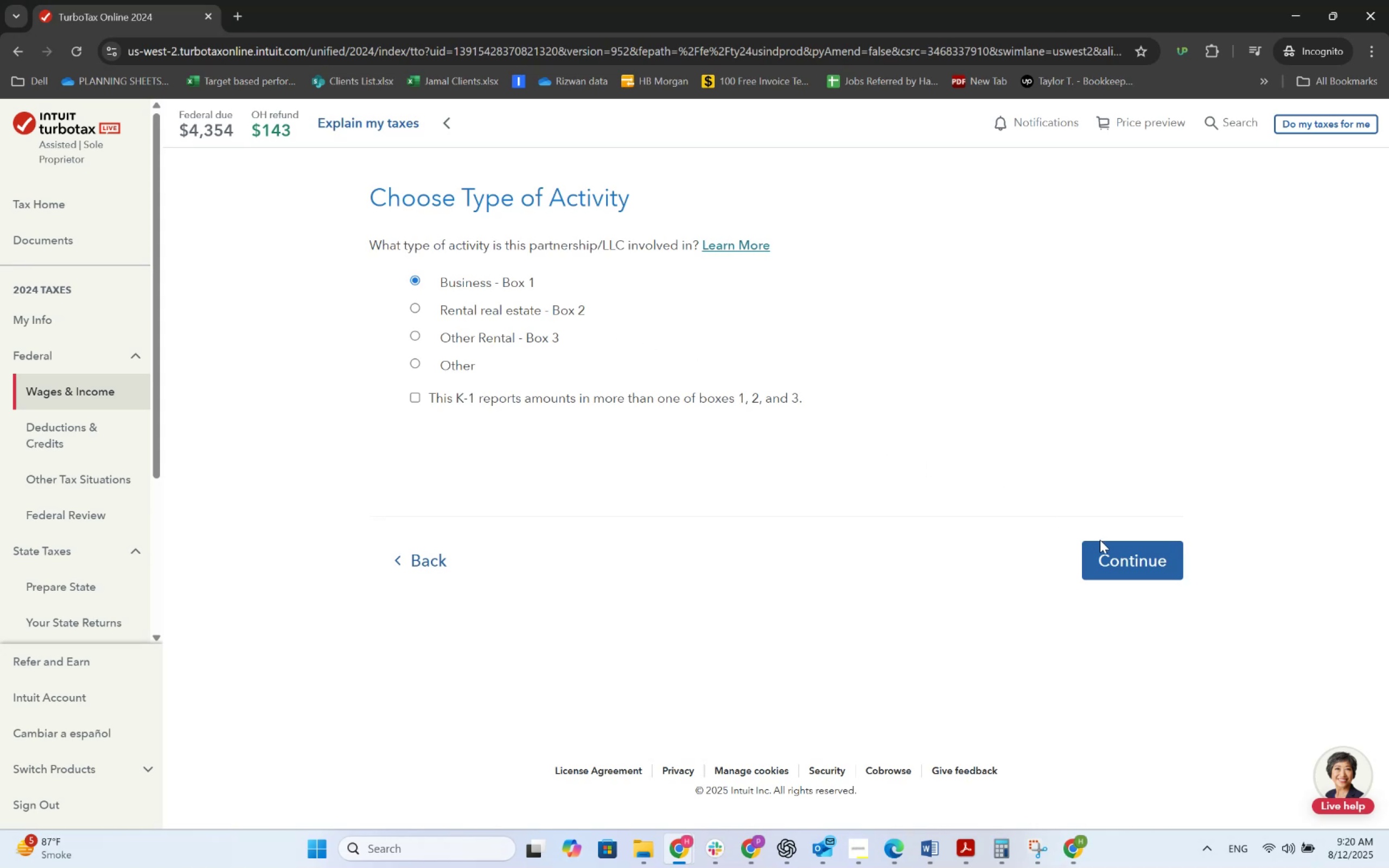 
wait(6.41)
 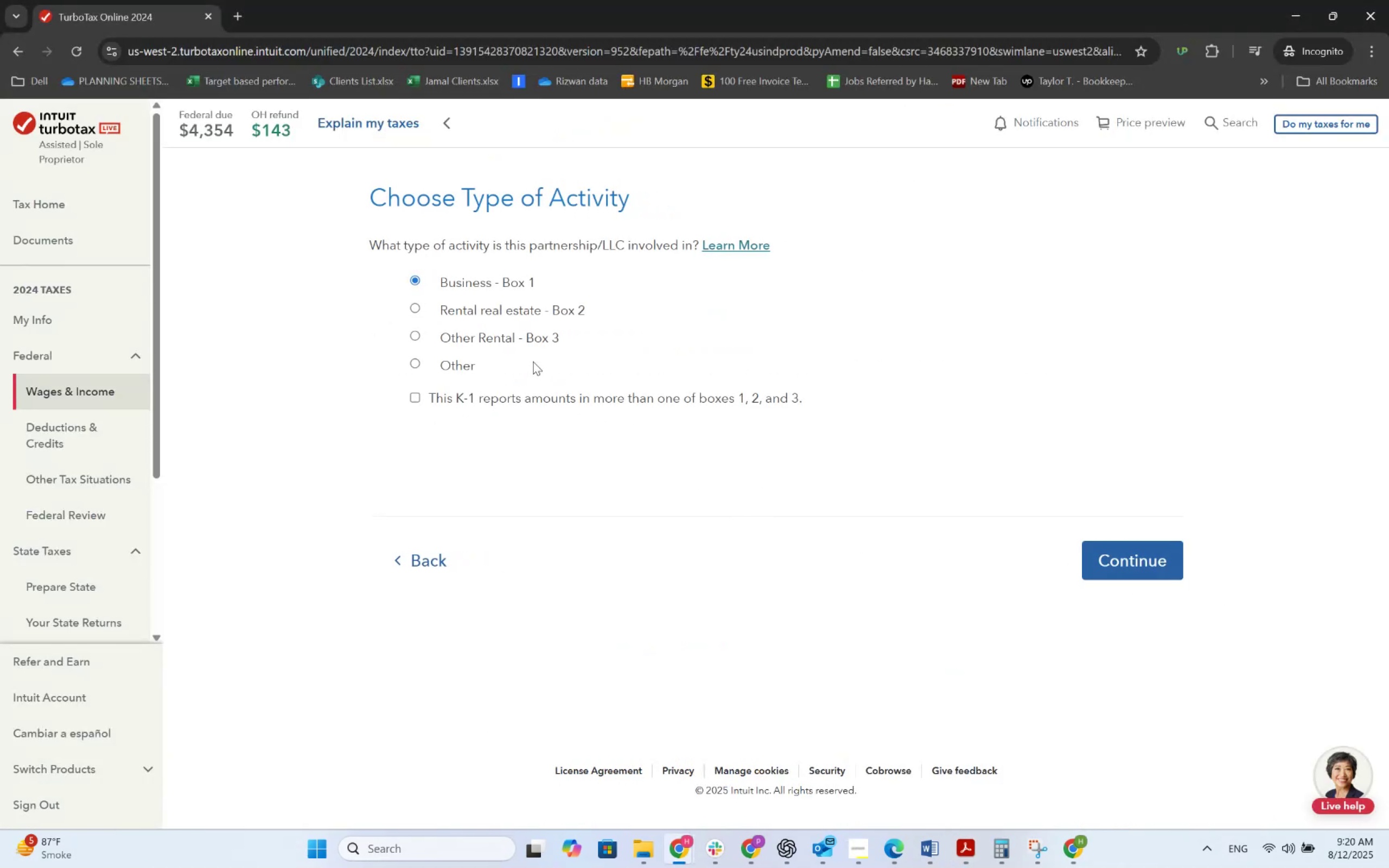 
left_click([1120, 560])
 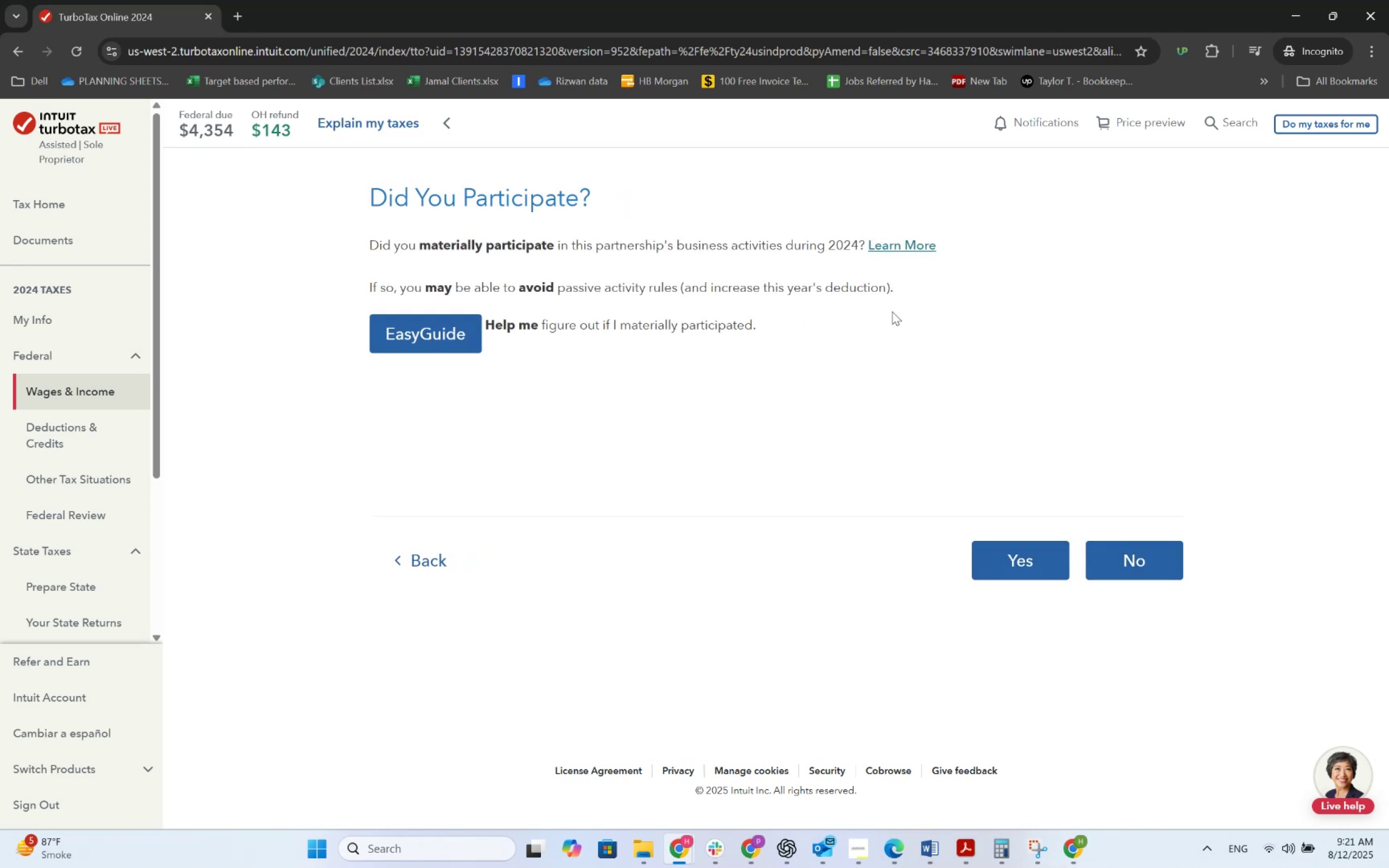 
key(Alt+AltLeft)
 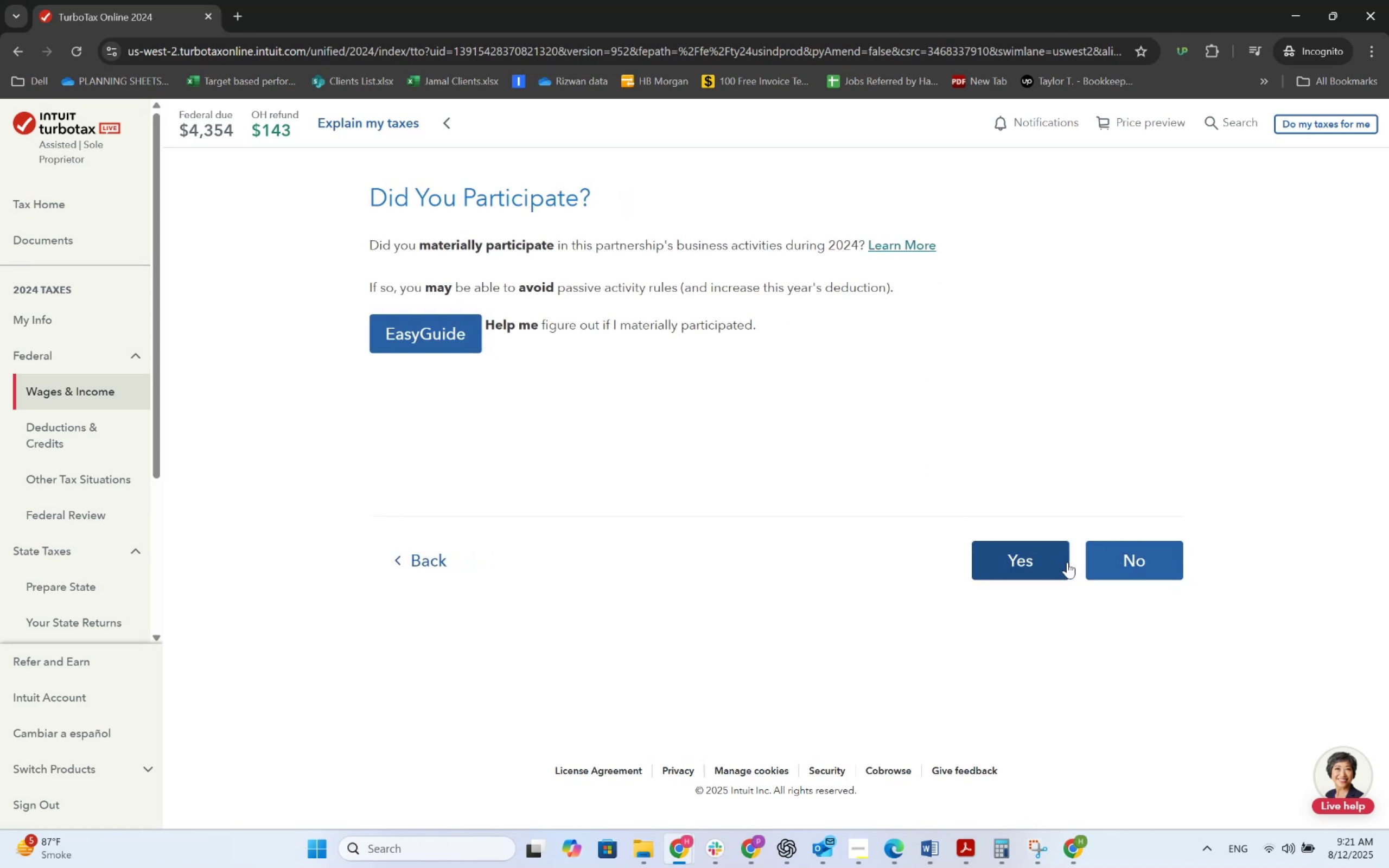 
key(Alt+Tab)
 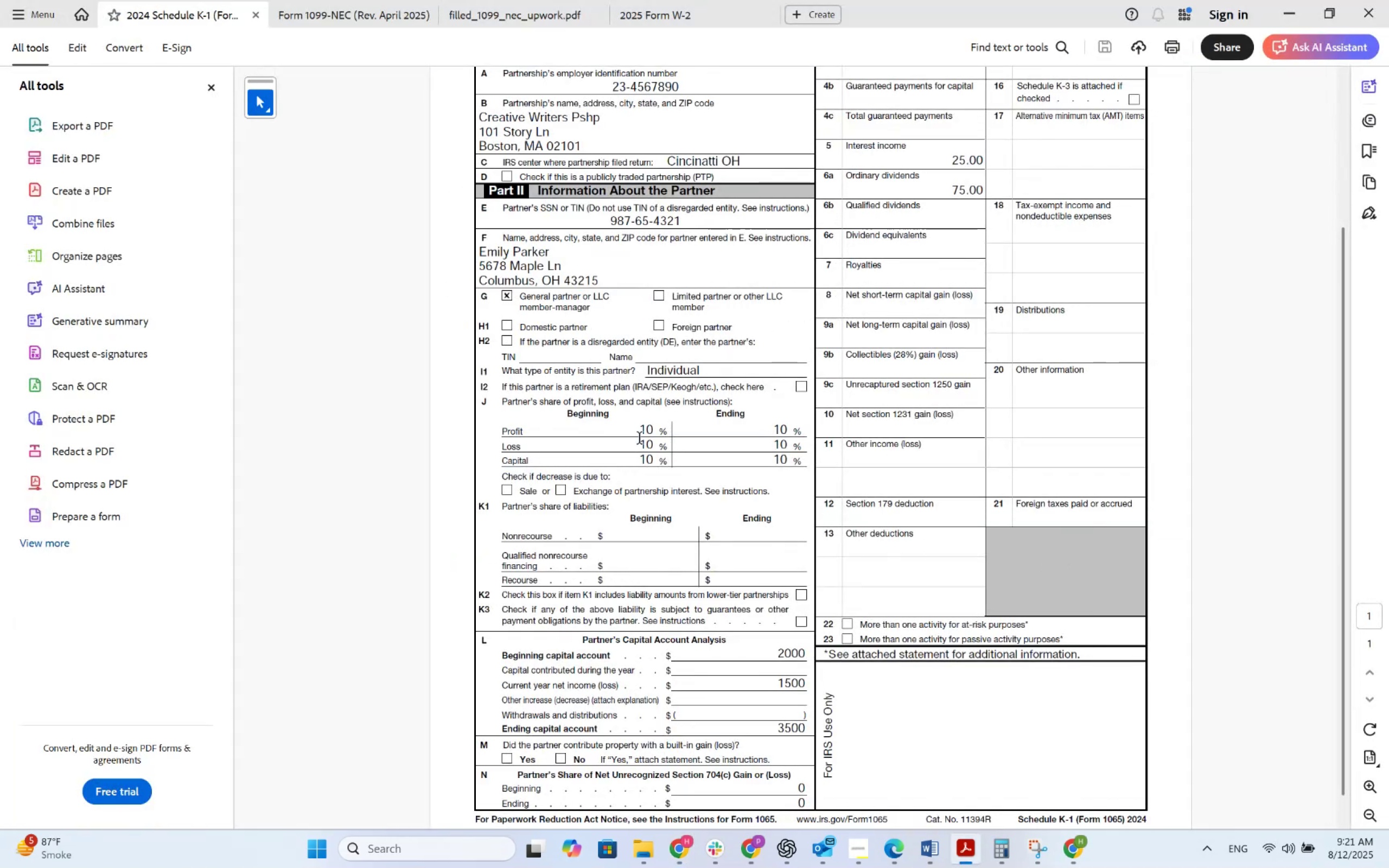 
scroll: coordinate [632, 387], scroll_direction: up, amount: 4.0
 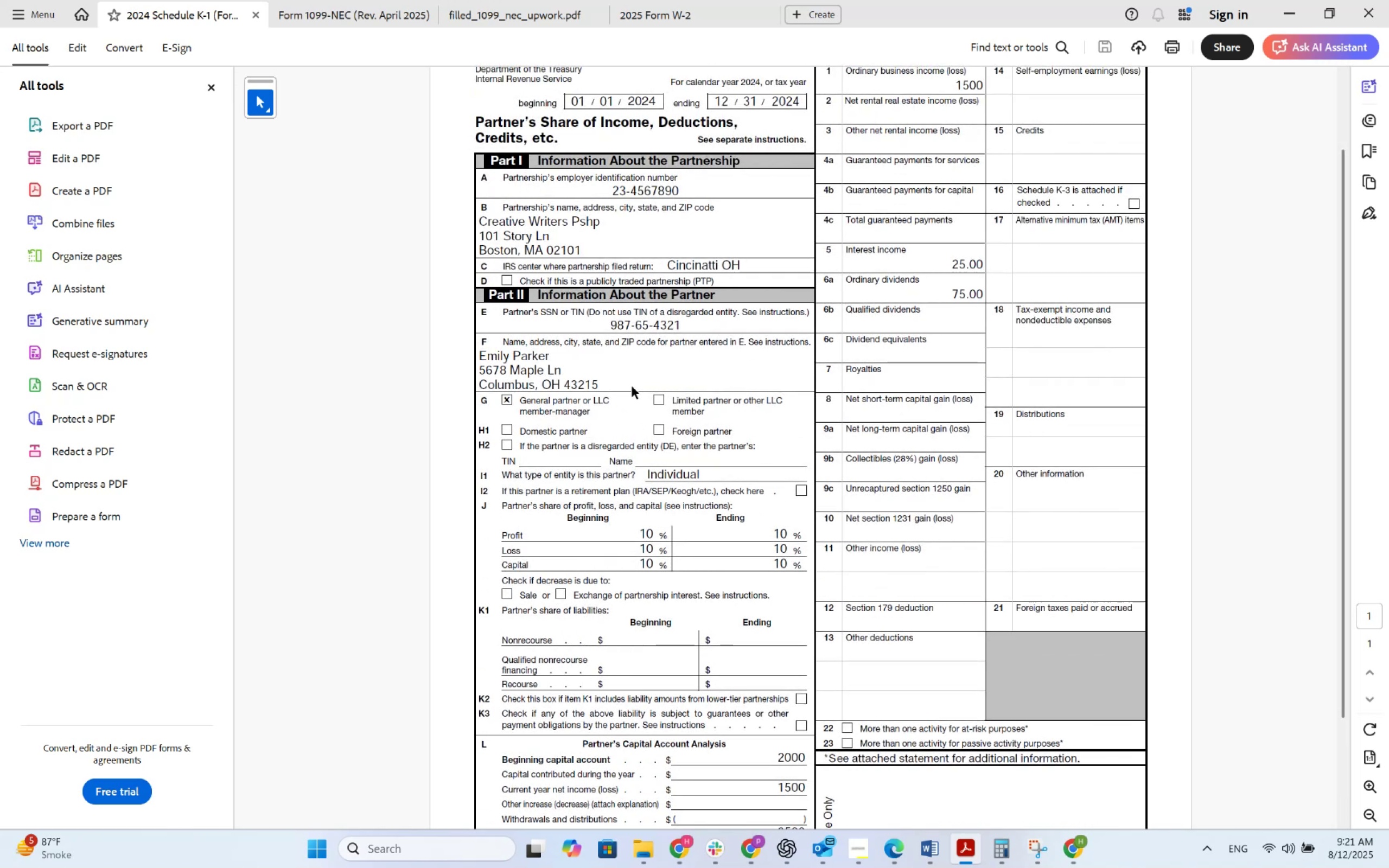 
scroll: coordinate [632, 387], scroll_direction: down, amount: 6.0
 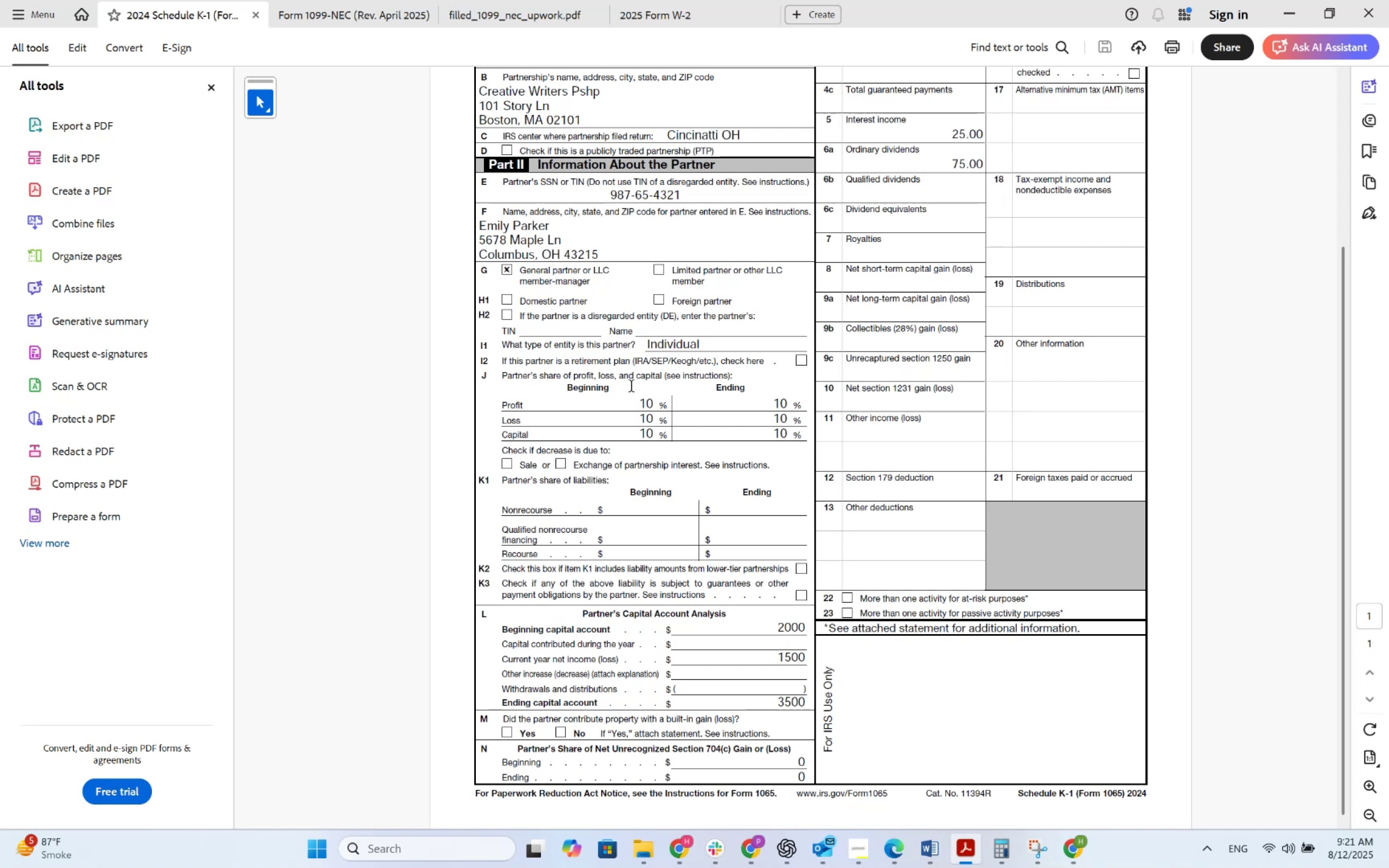 
scroll: coordinate [632, 387], scroll_direction: up, amount: 5.0
 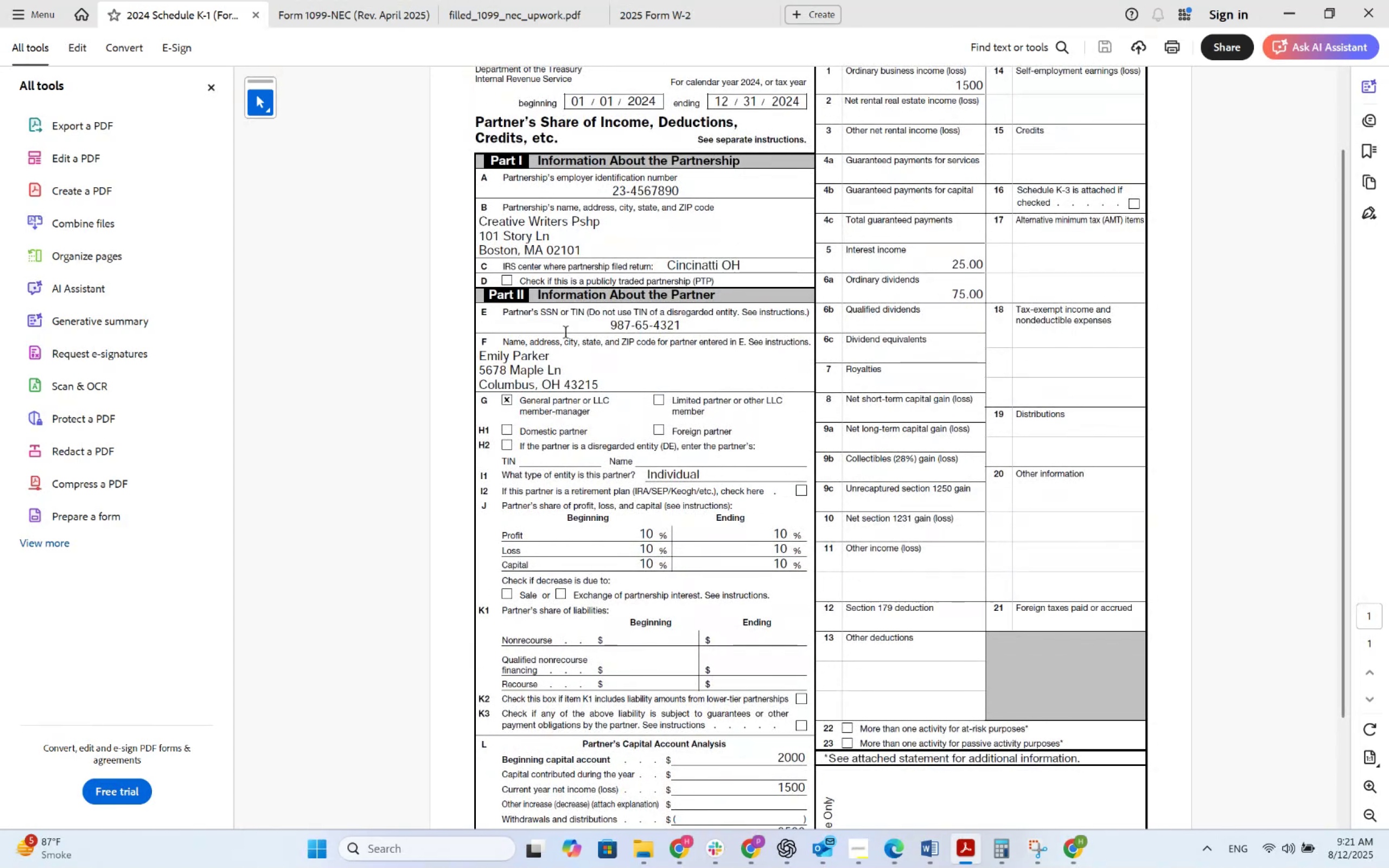 
key(Alt+AltLeft)
 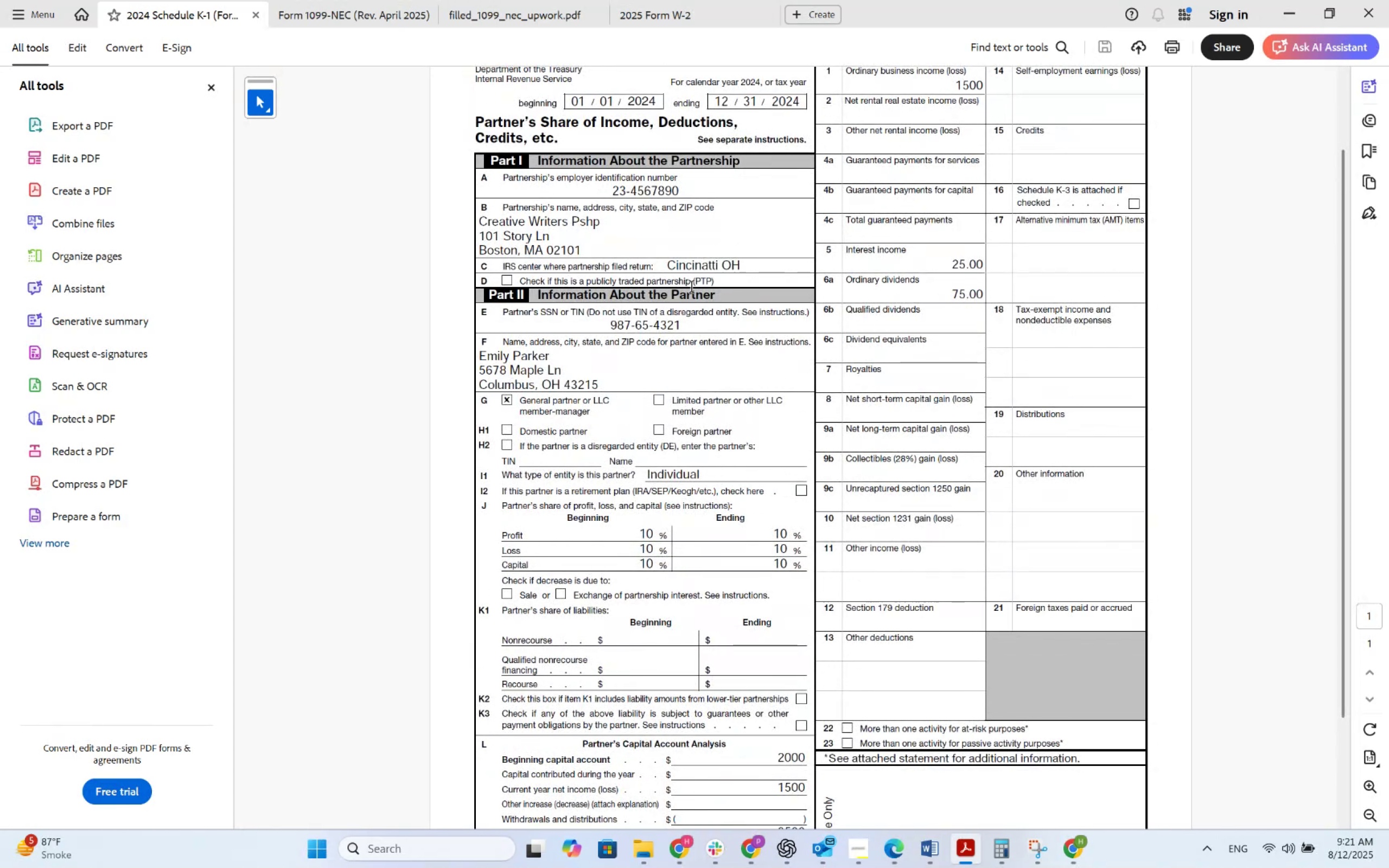 
key(Alt+Tab)
 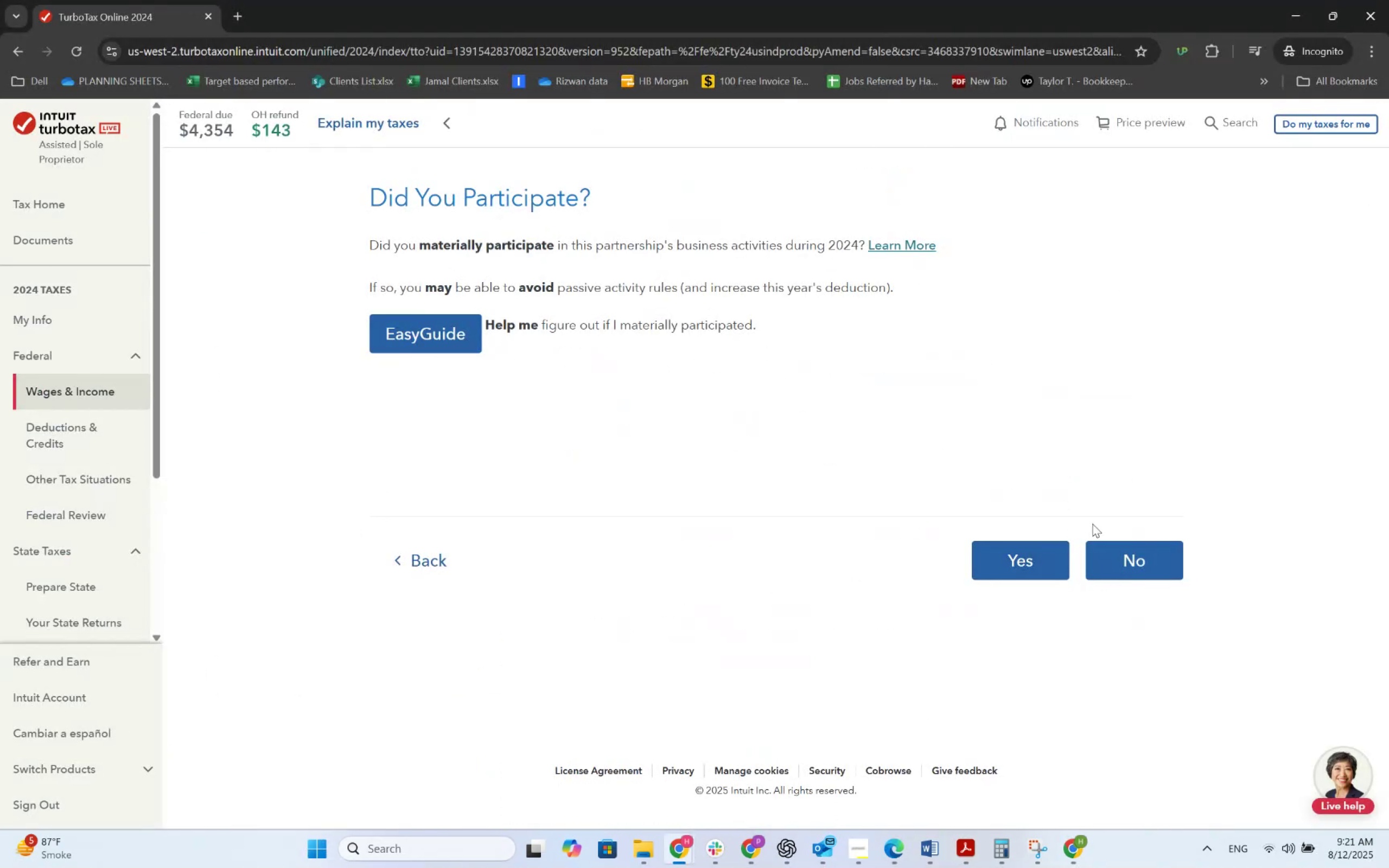 
left_click([1050, 557])
 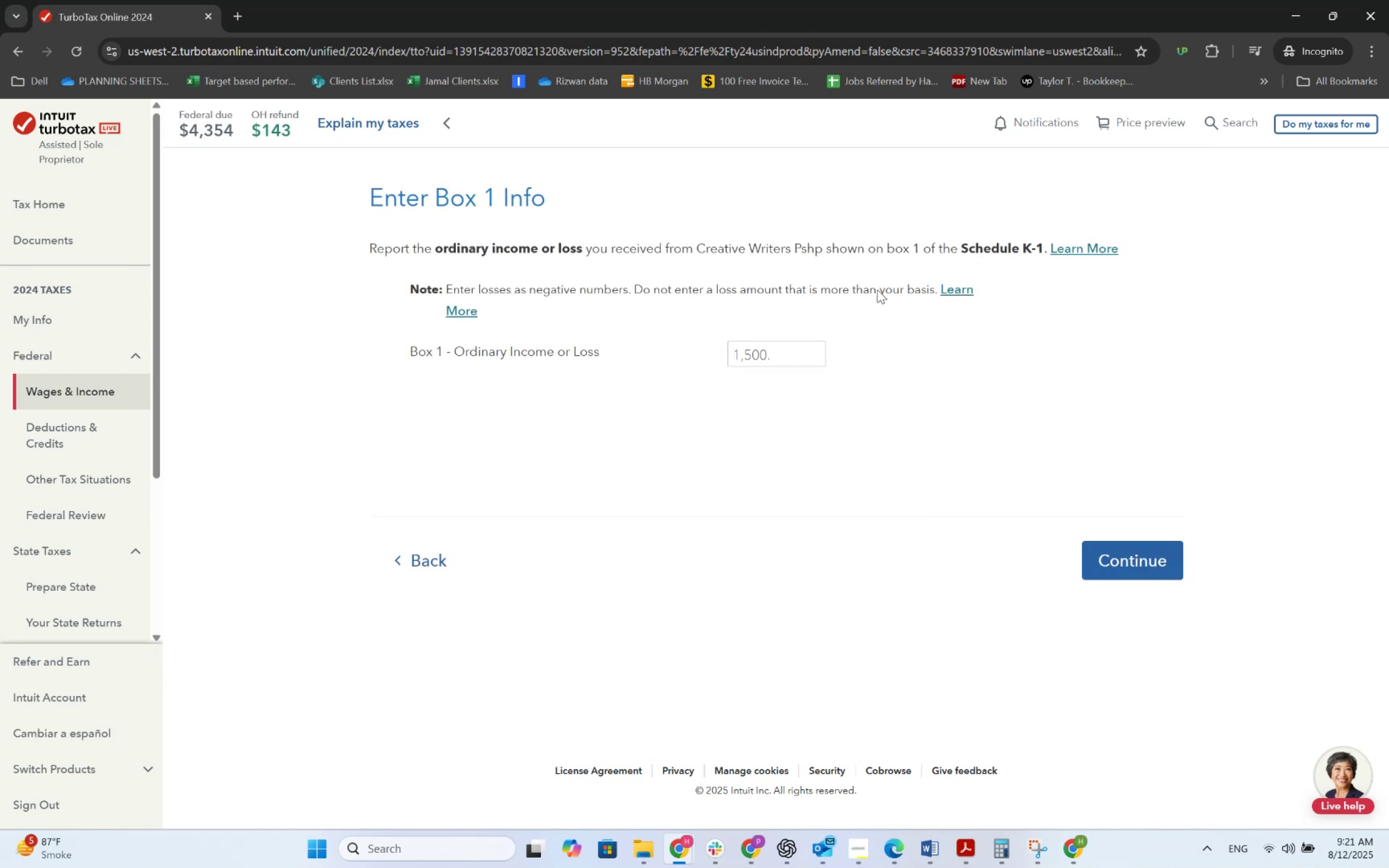 
wait(9.7)
 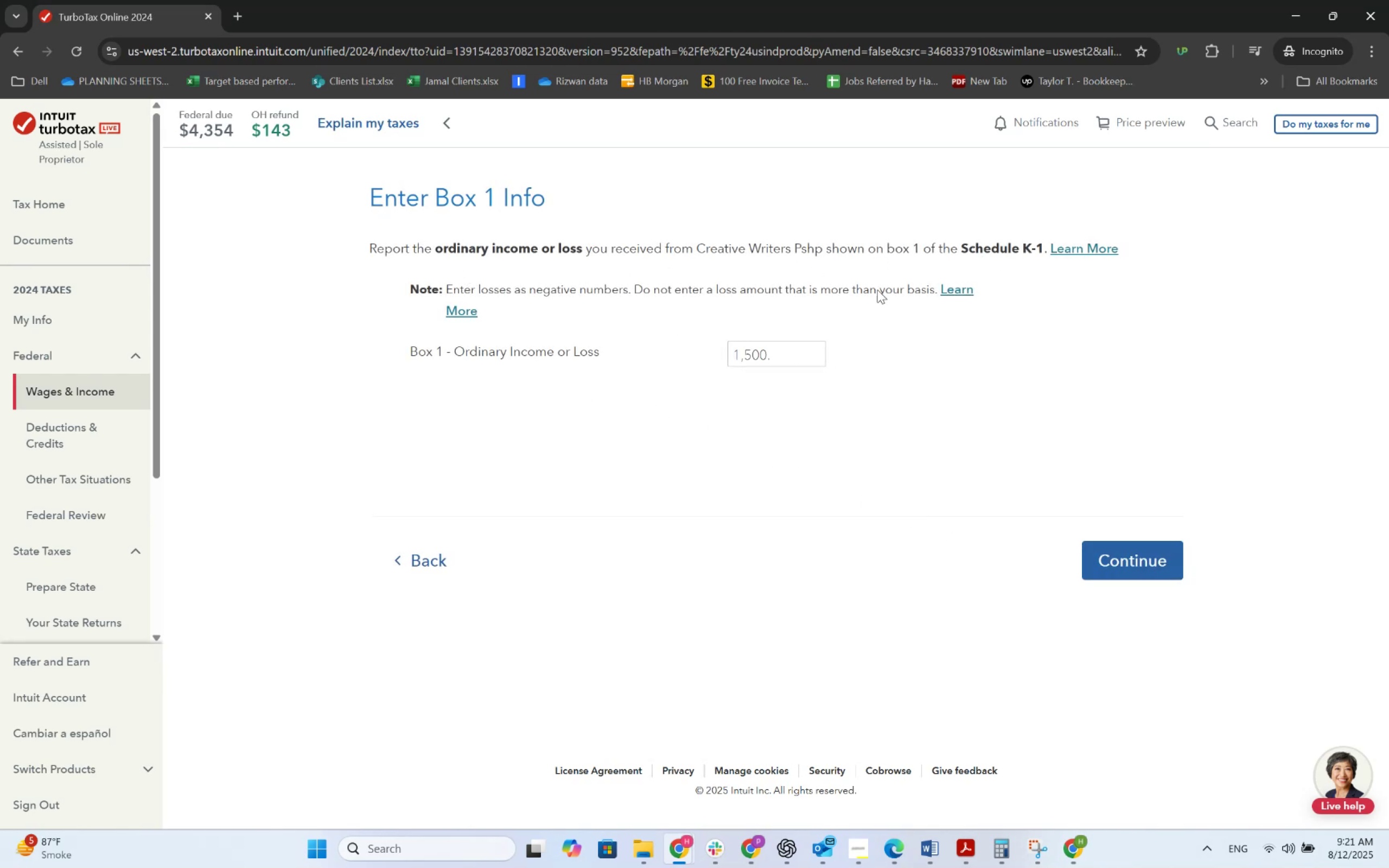 
left_click([1099, 550])
 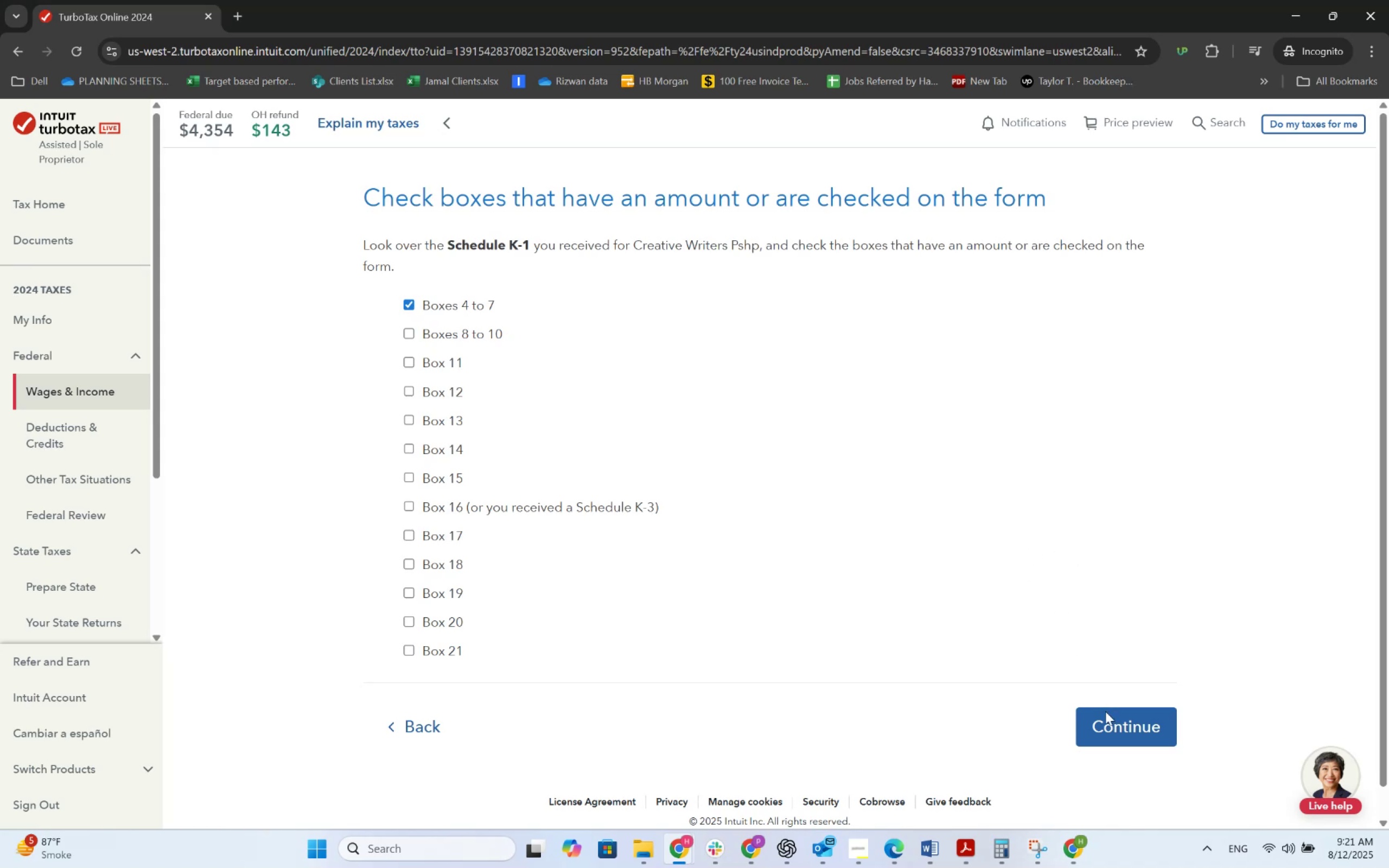 
left_click([1112, 719])
 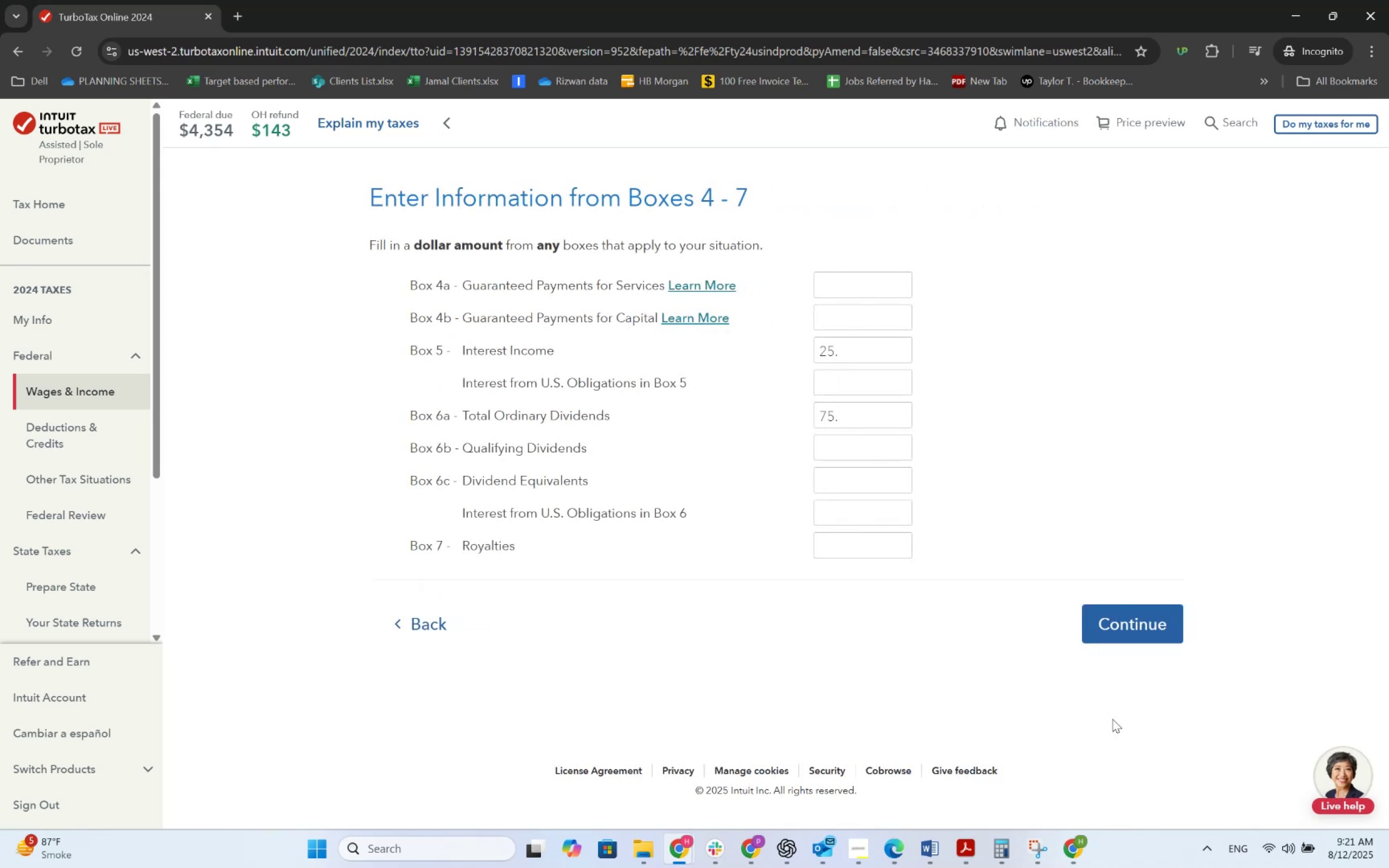 
left_click([1119, 631])
 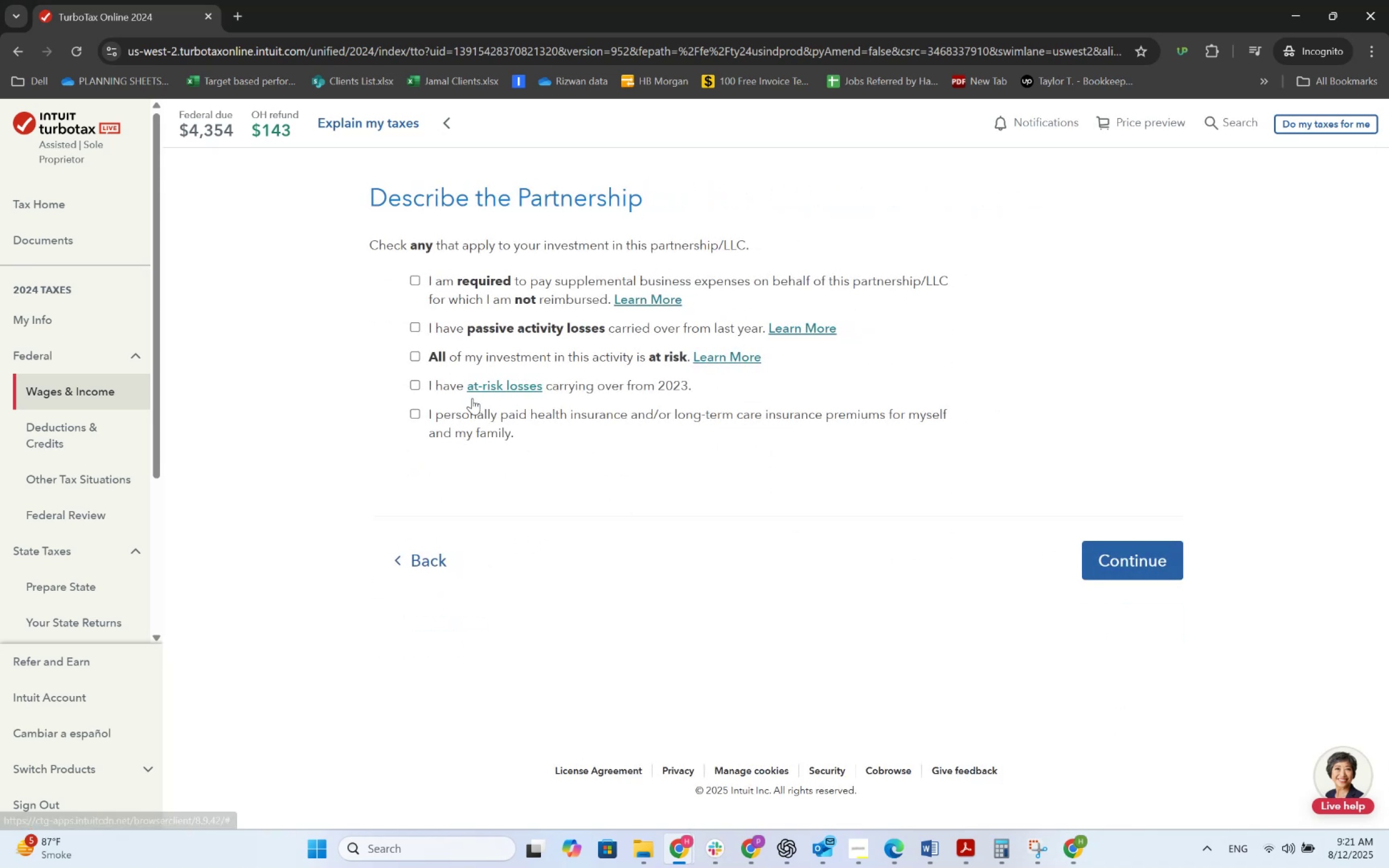 
wait(11.33)
 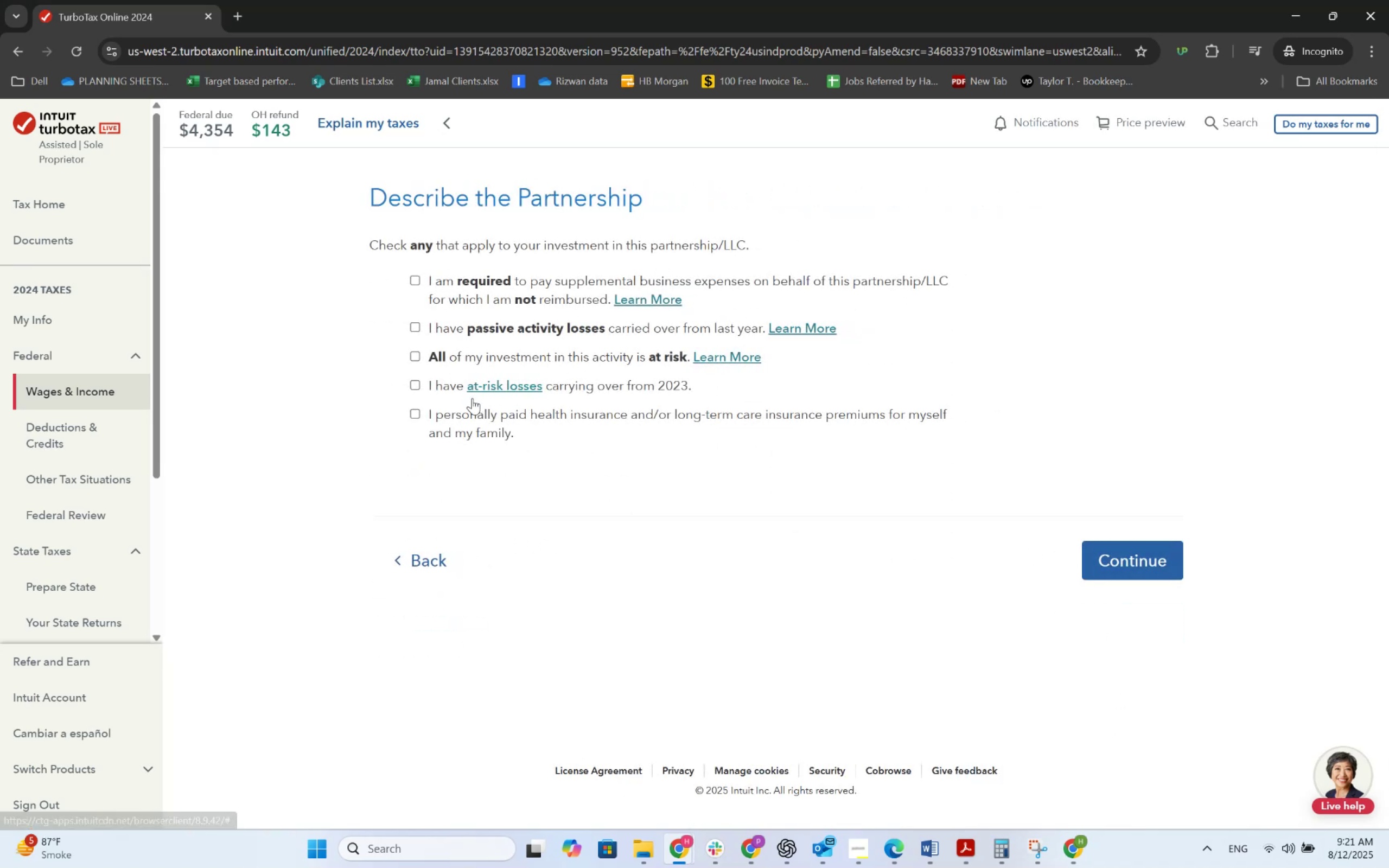 
left_click([1094, 557])
 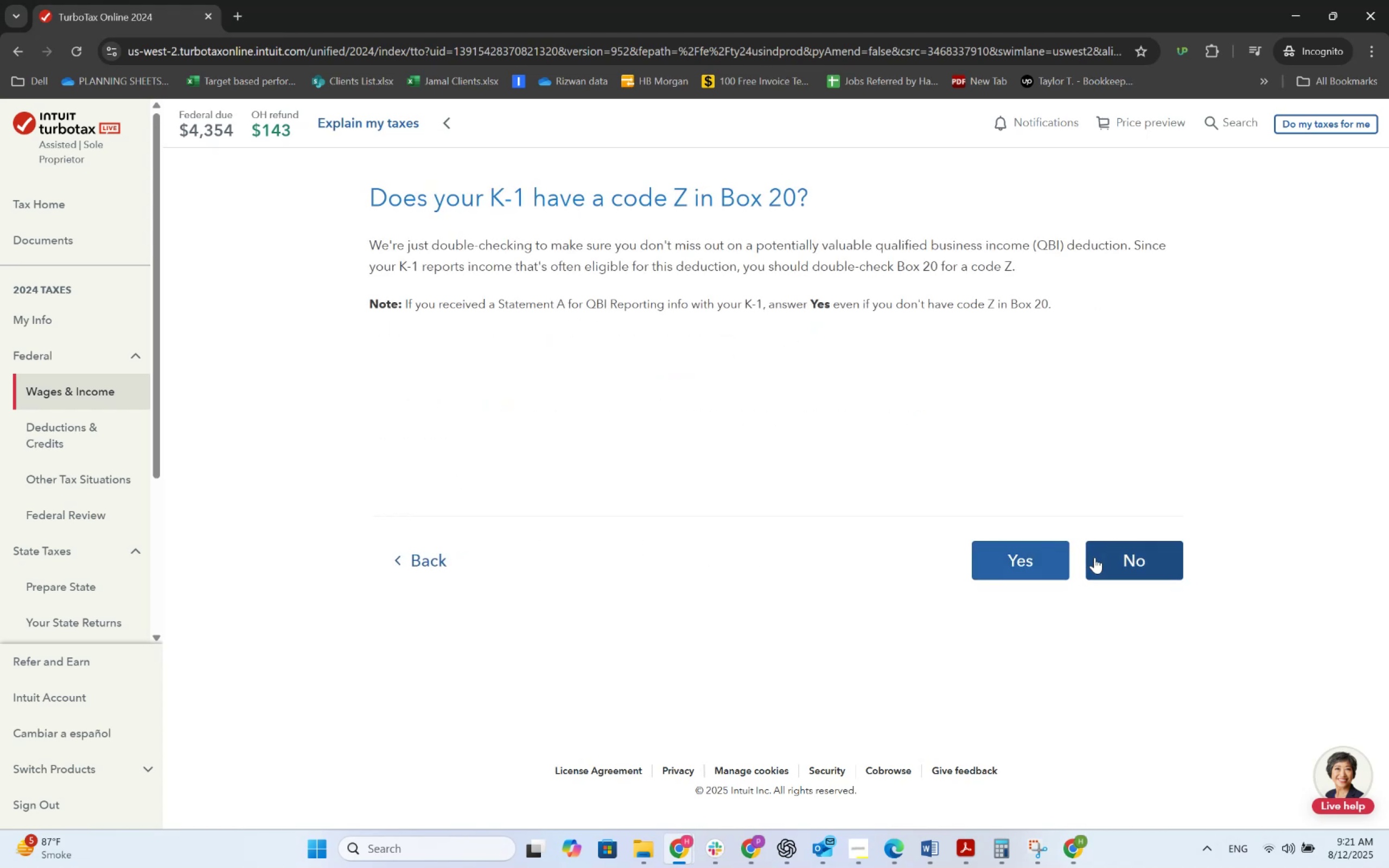 
left_click([1094, 557])
 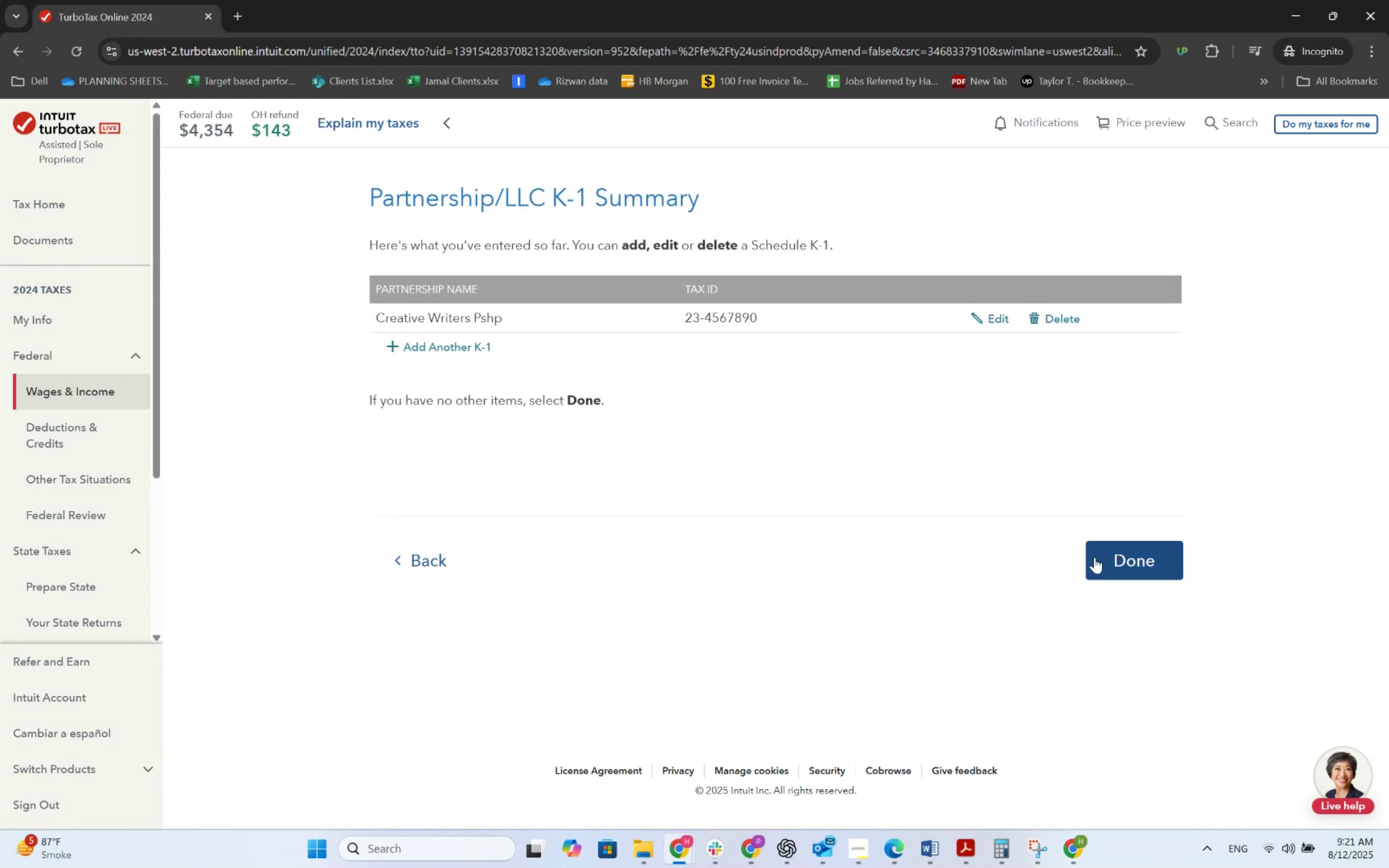 
left_click([1094, 557])
 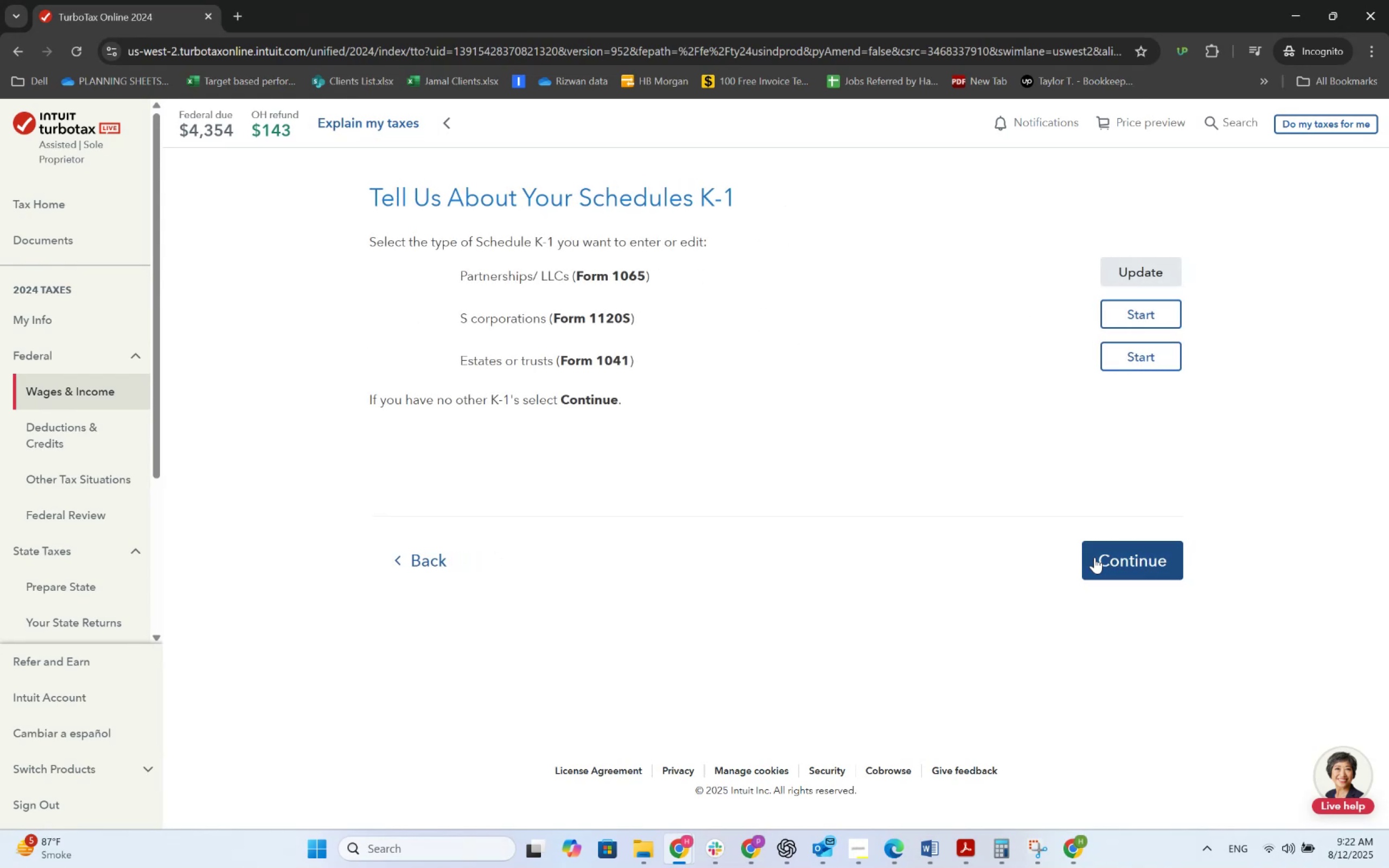 
left_click([1094, 557])
 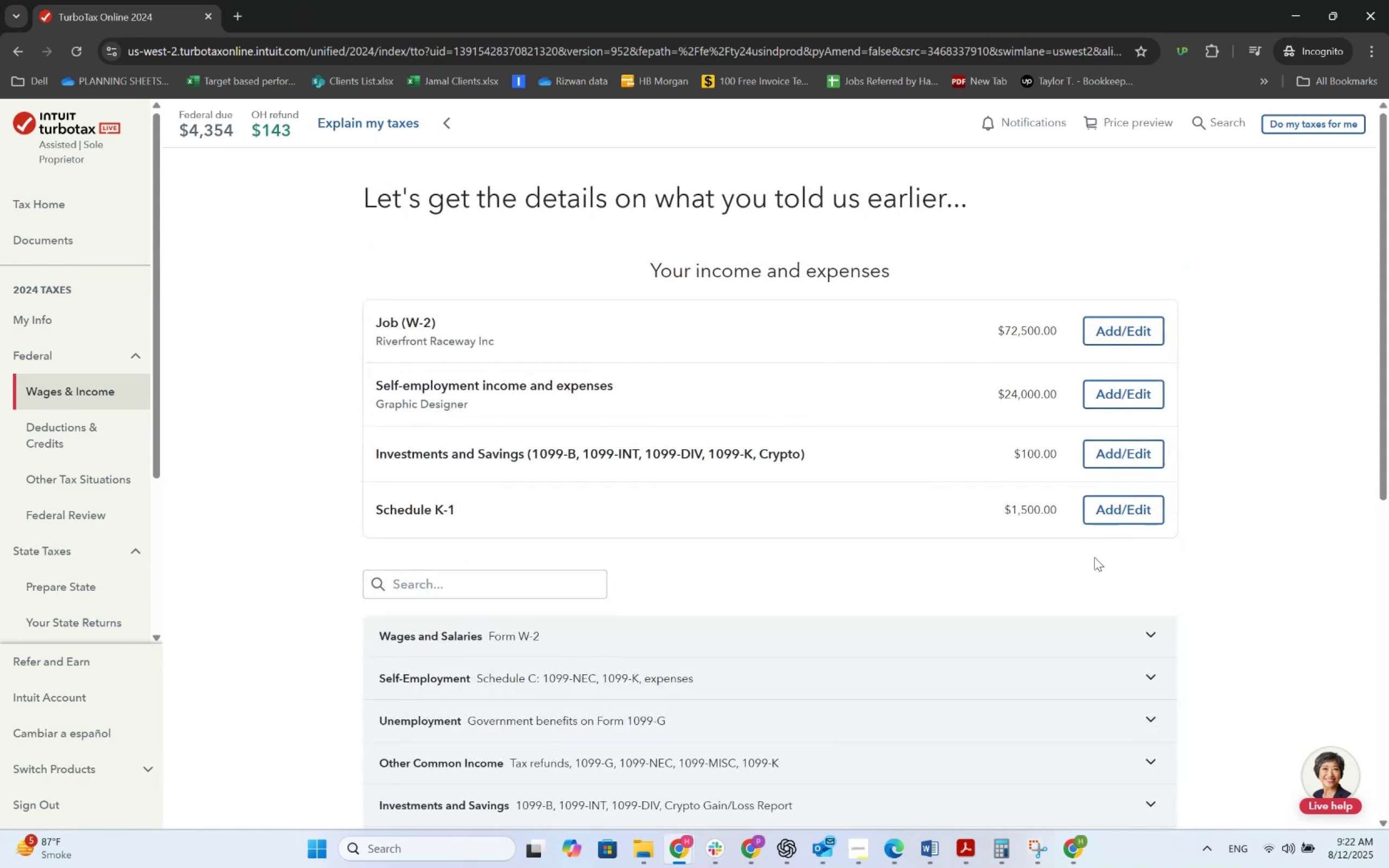 
scroll: coordinate [979, 471], scroll_direction: down, amount: 6.0
 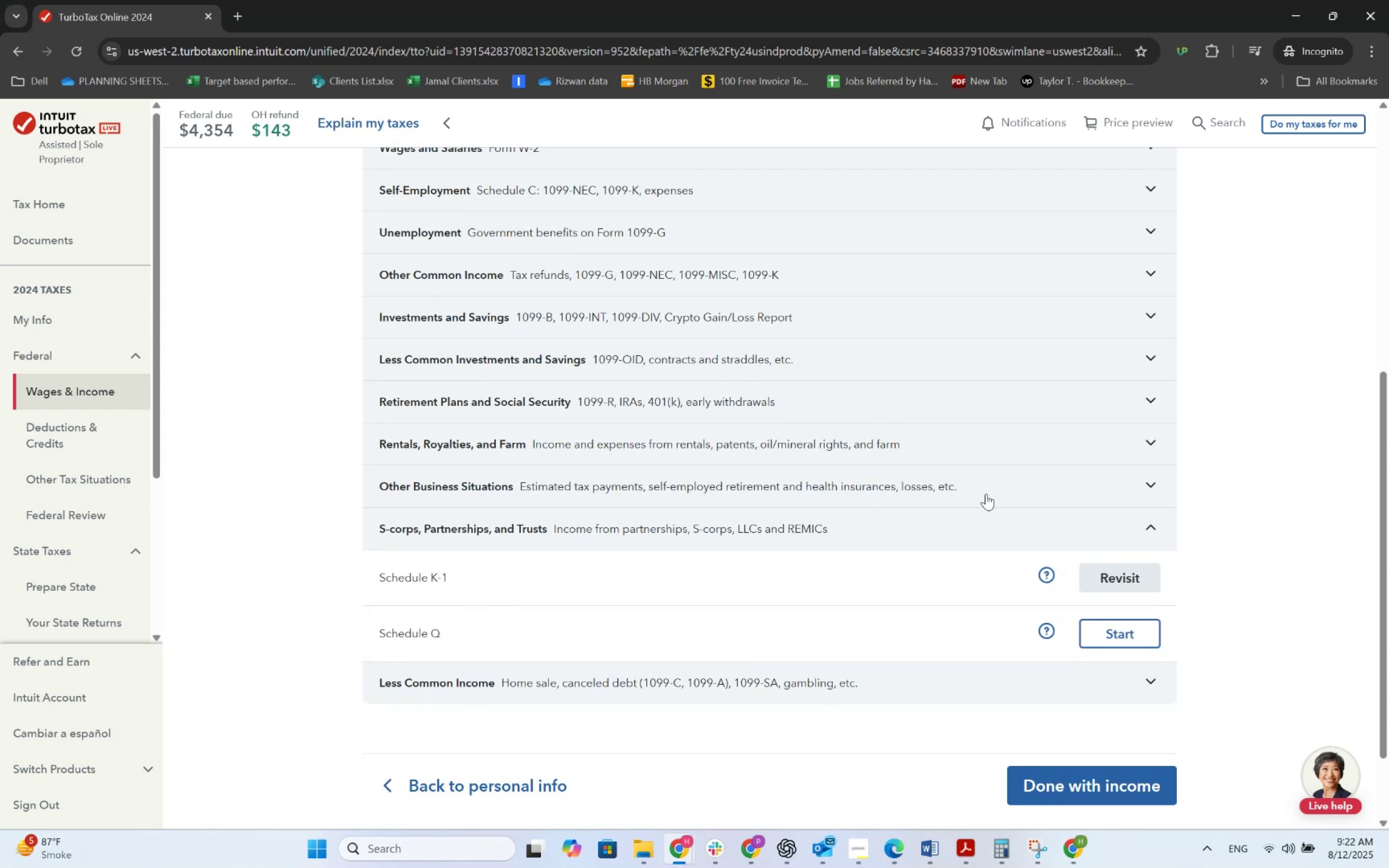 
scroll: coordinate [620, 316], scroll_direction: up, amount: 2.0
 